 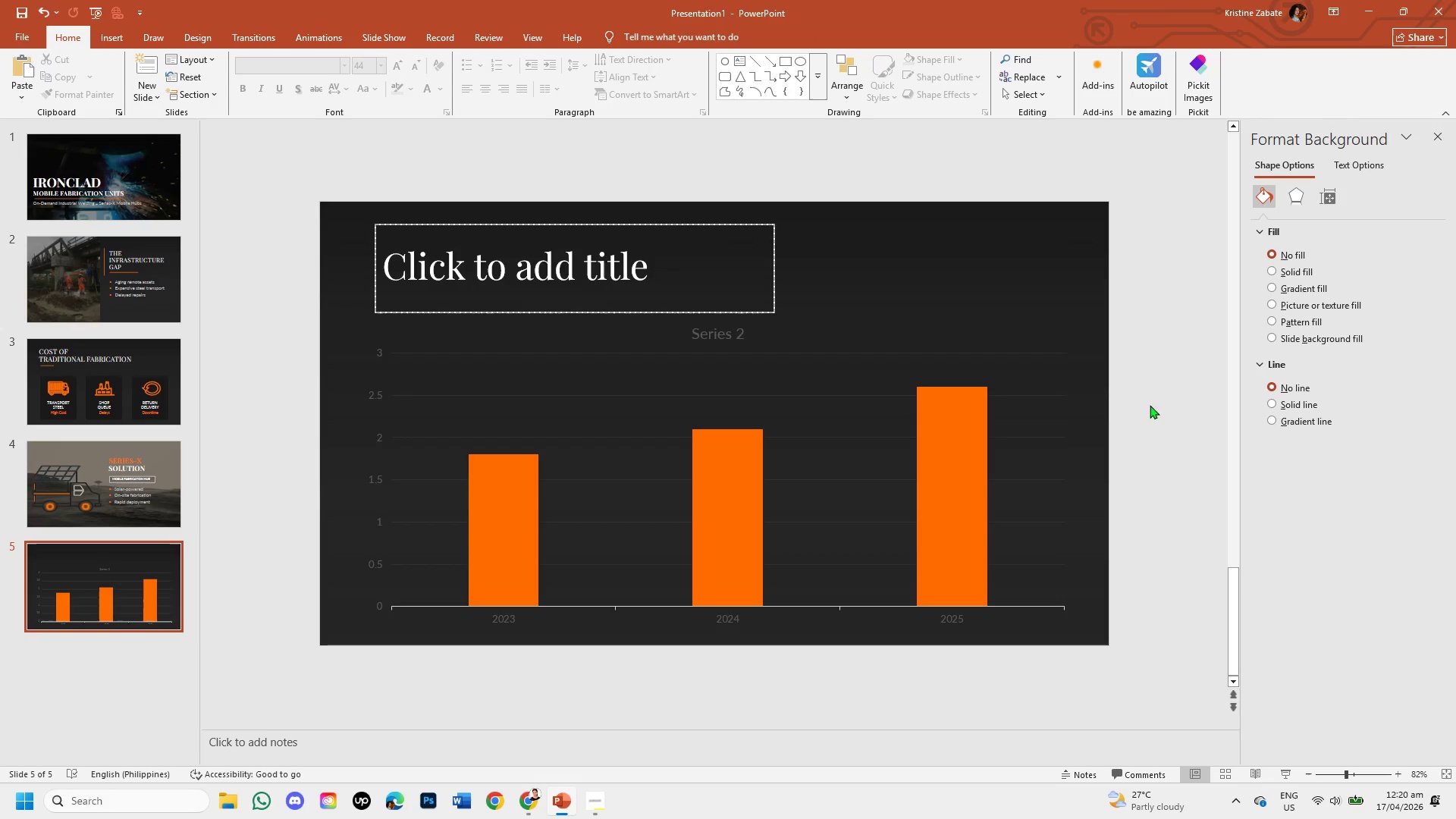 
left_click([374, 425])
 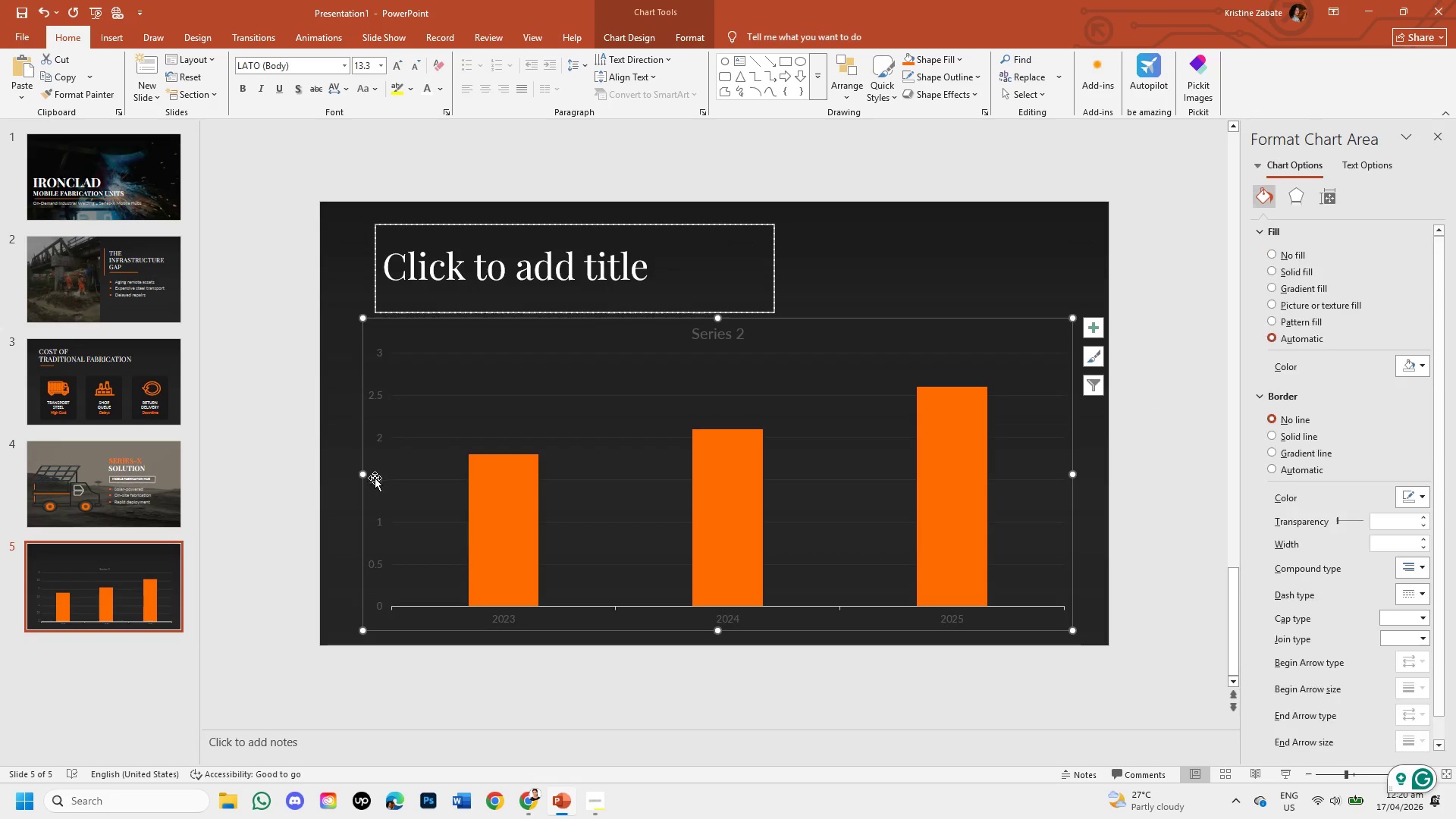 
left_click([375, 478])
 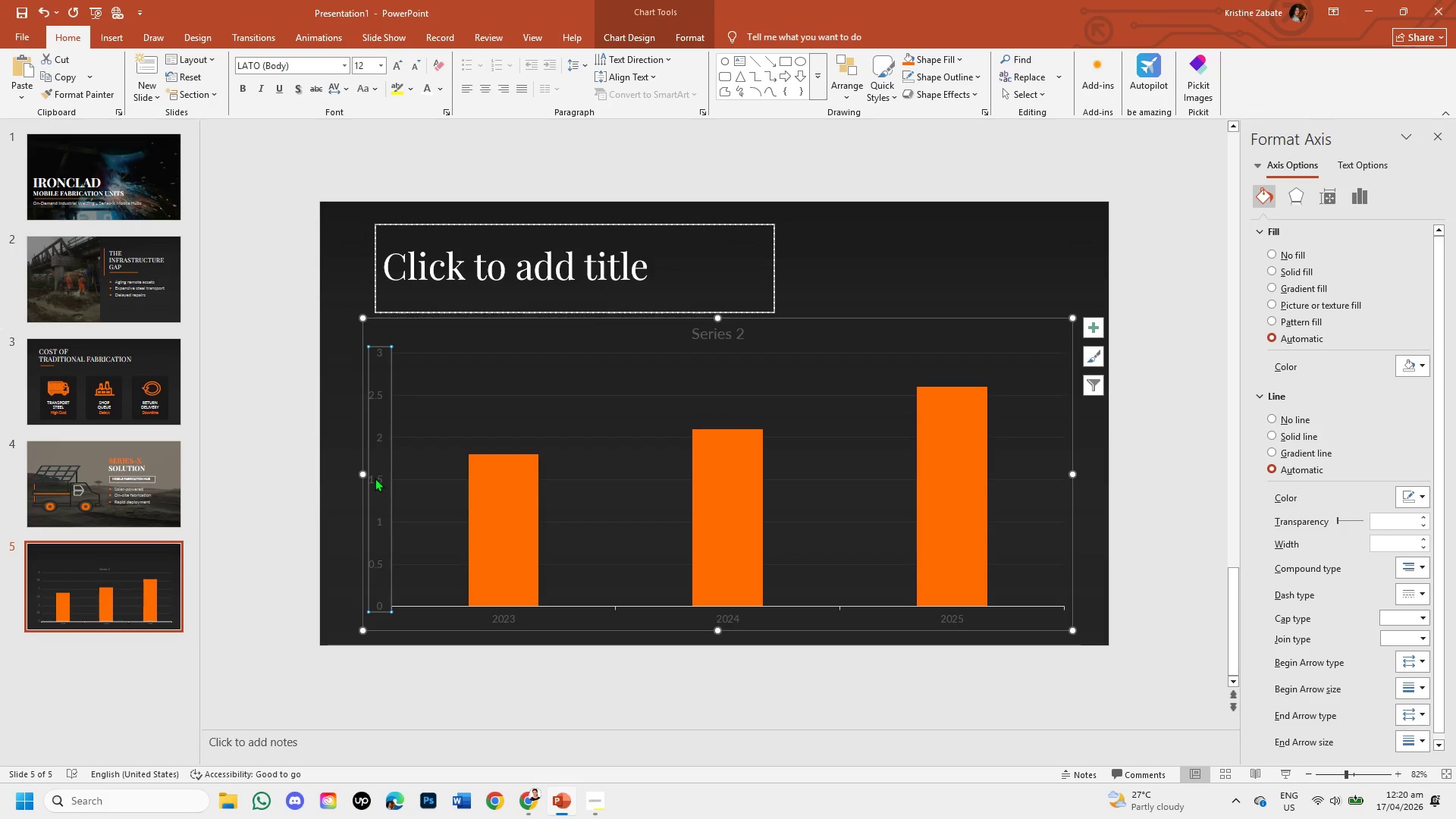 
right_click([375, 478])
 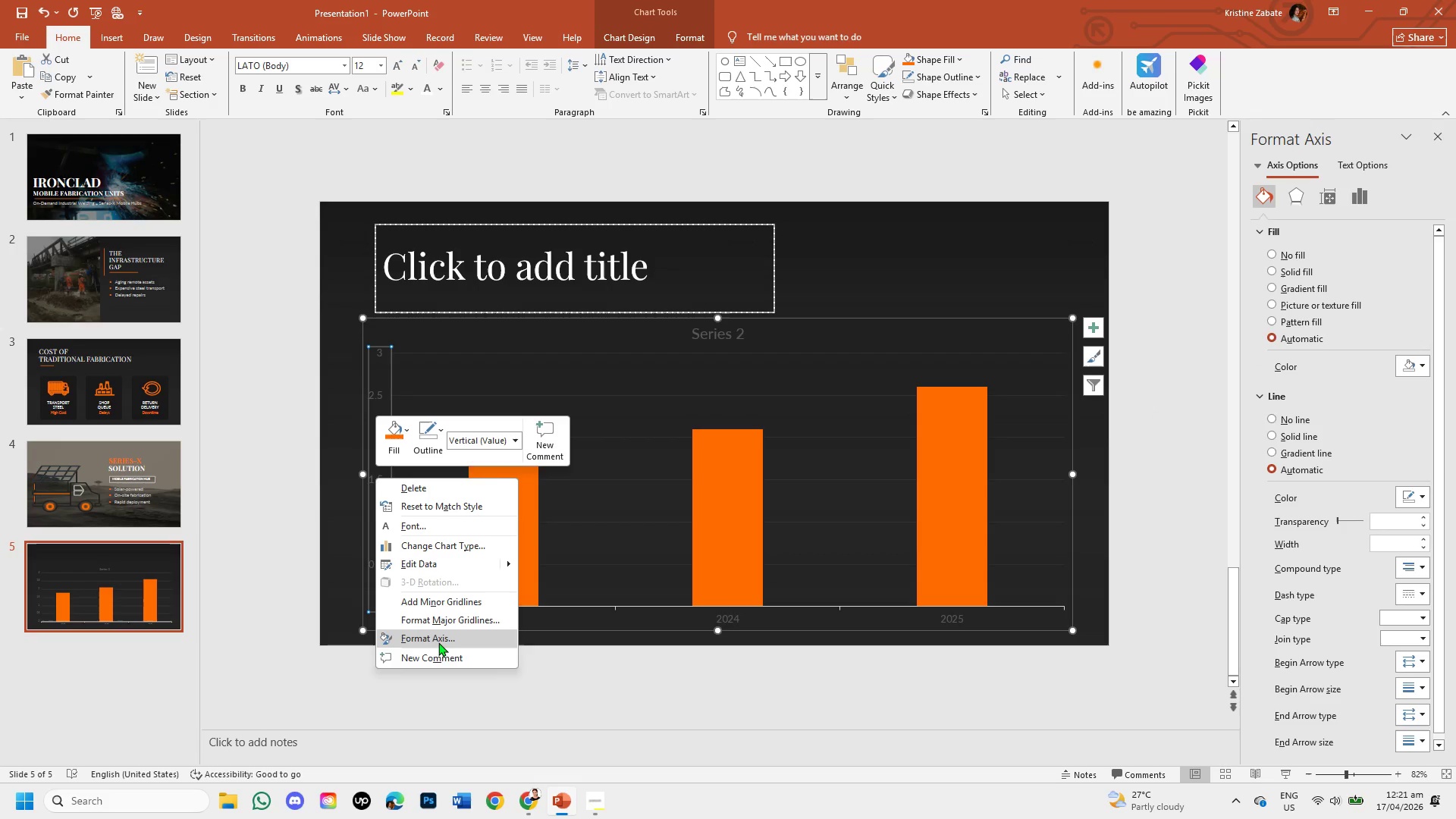 
left_click([438, 641])
 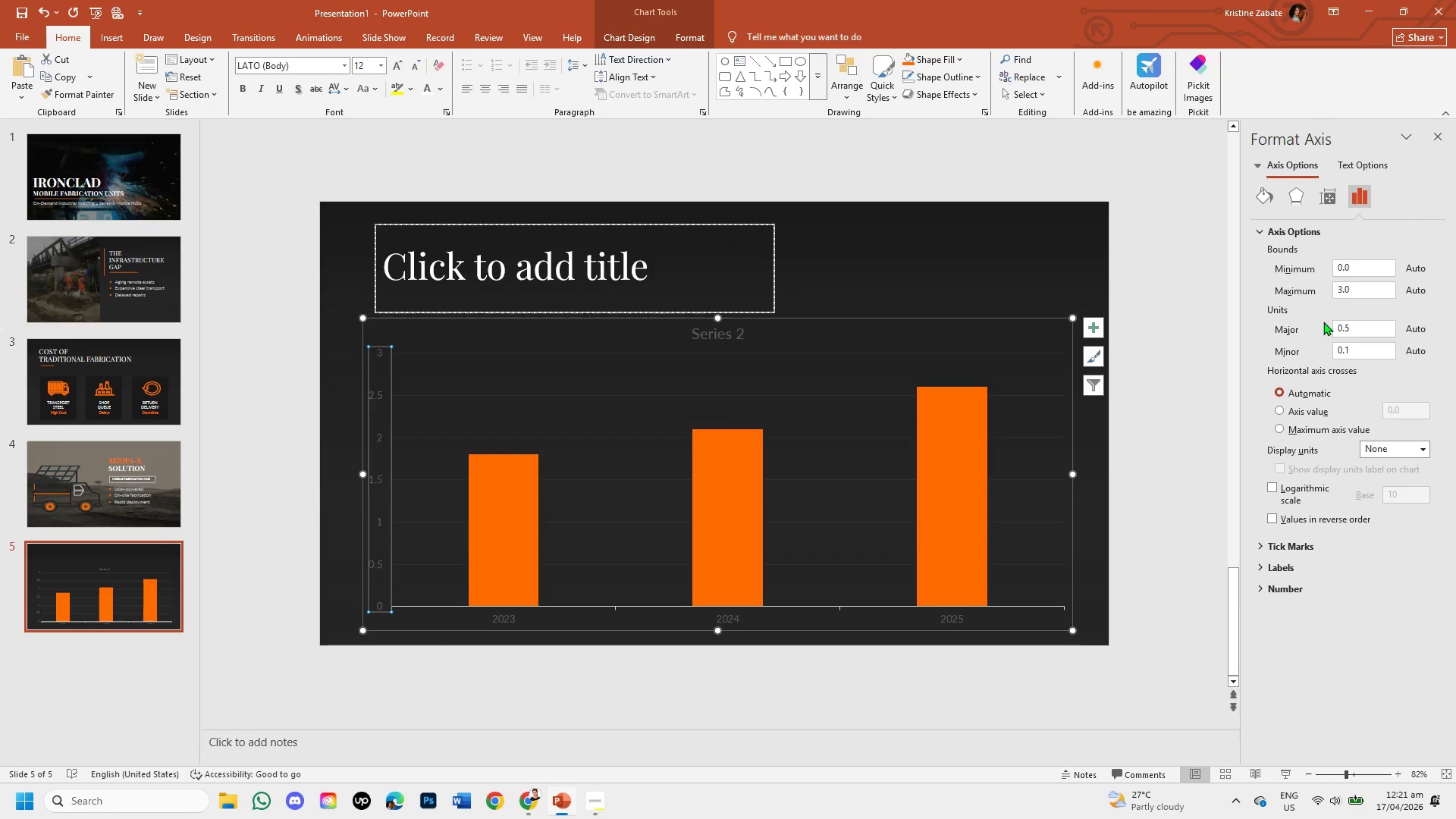 
wait(40.5)
 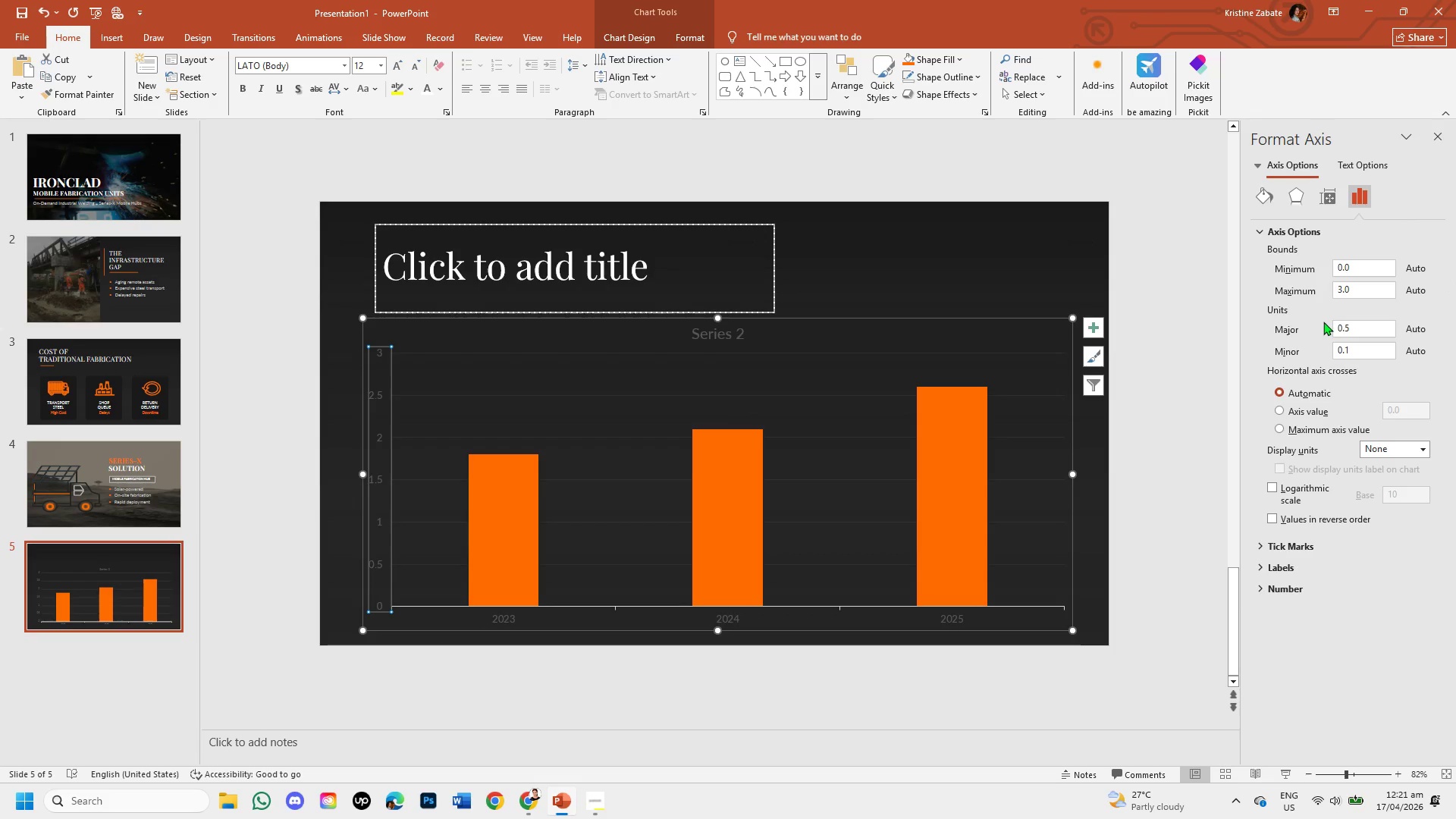 
left_click([520, 798])
 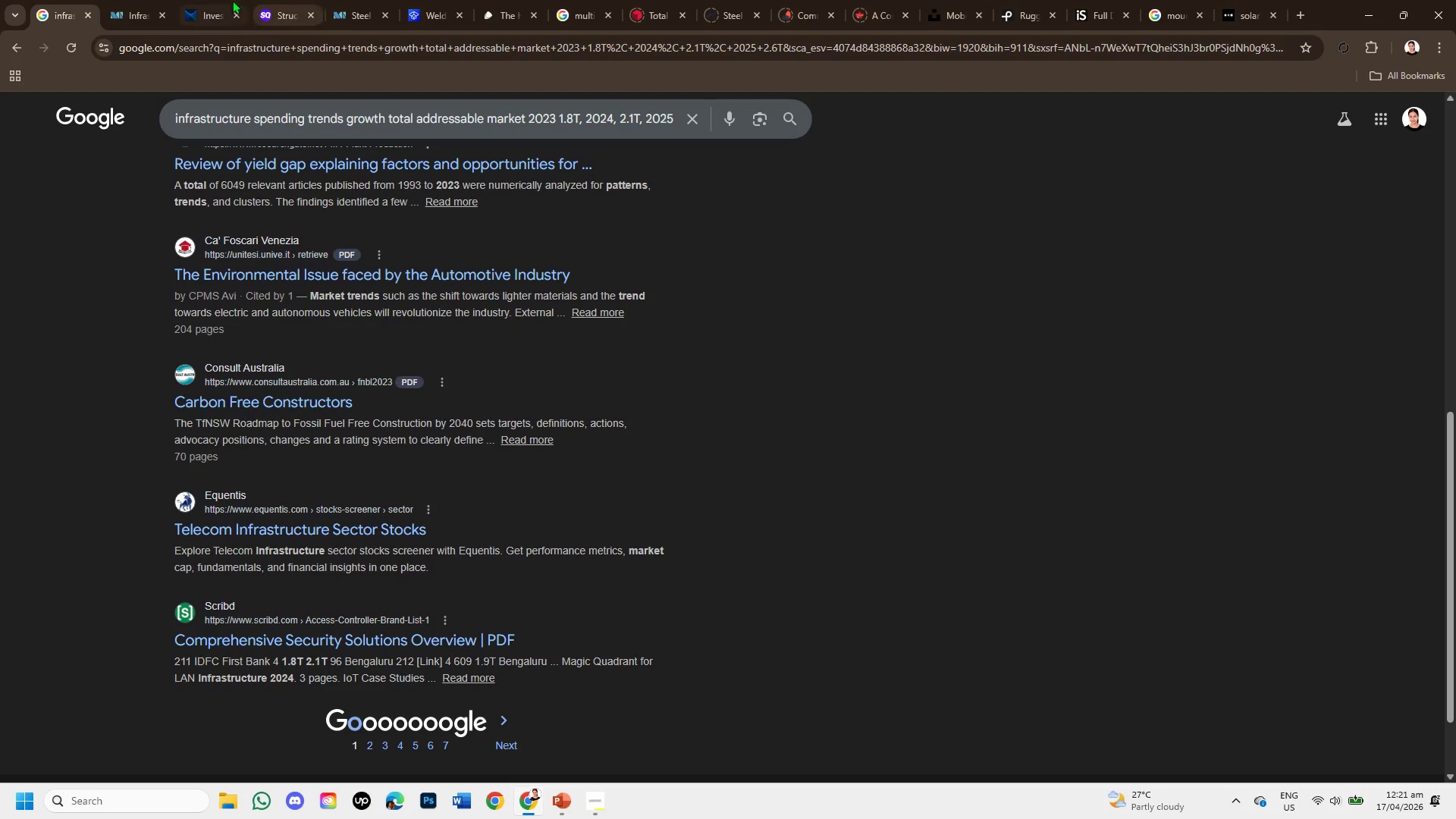 
left_click([215, 0])
 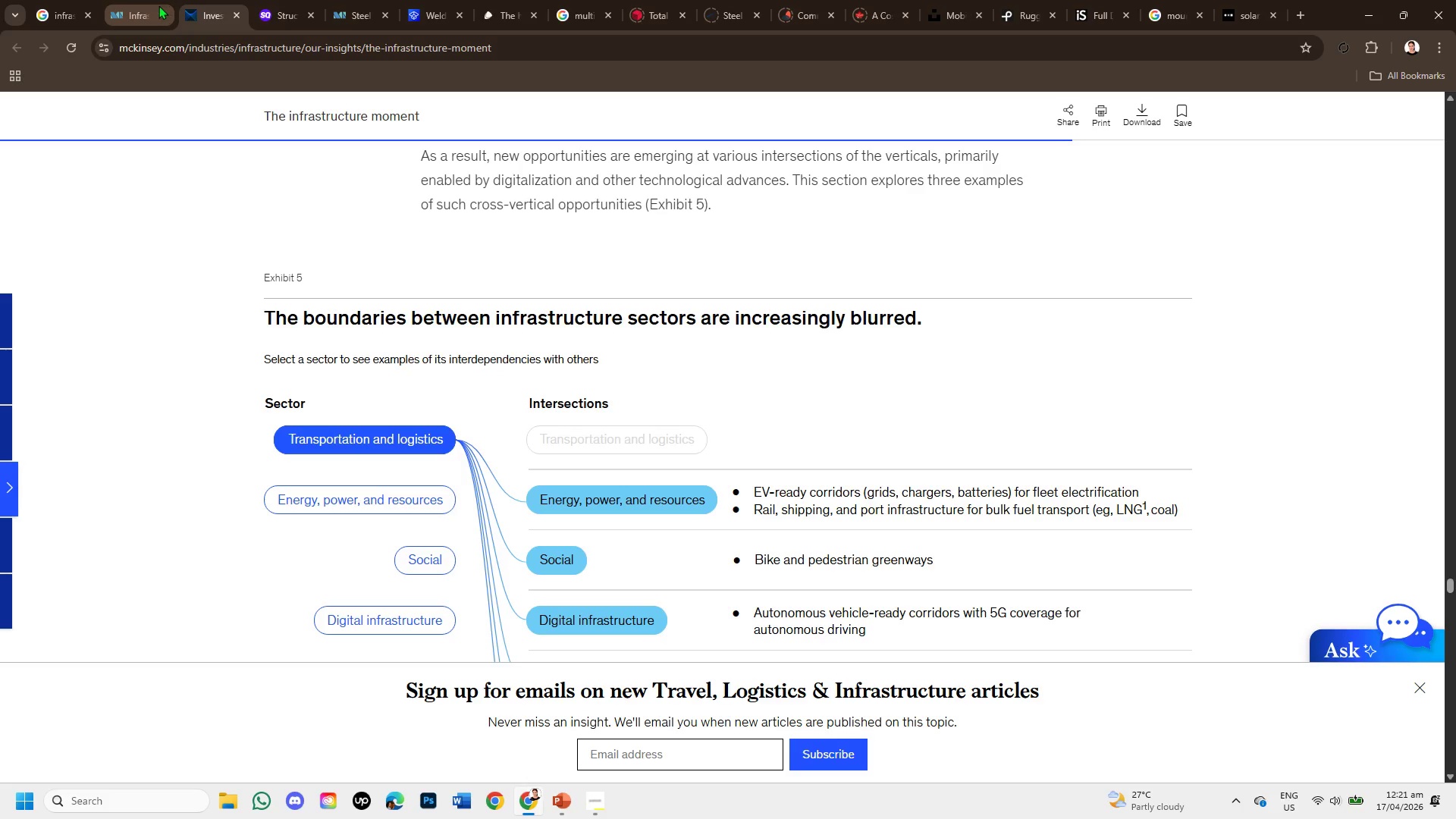 
left_click([156, 5])
 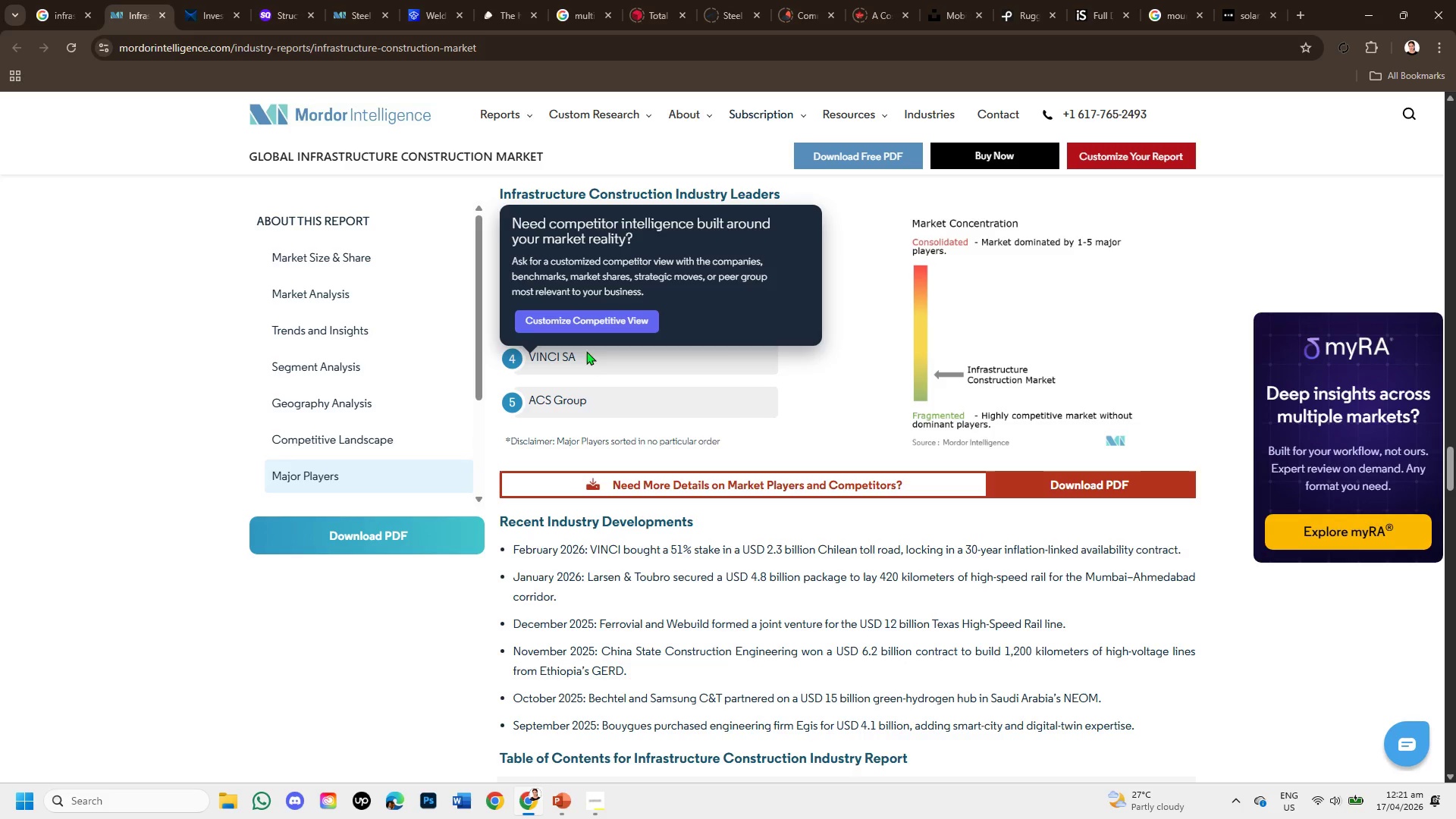 
scroll: coordinate [762, 419], scroll_direction: up, amount: 5.0
 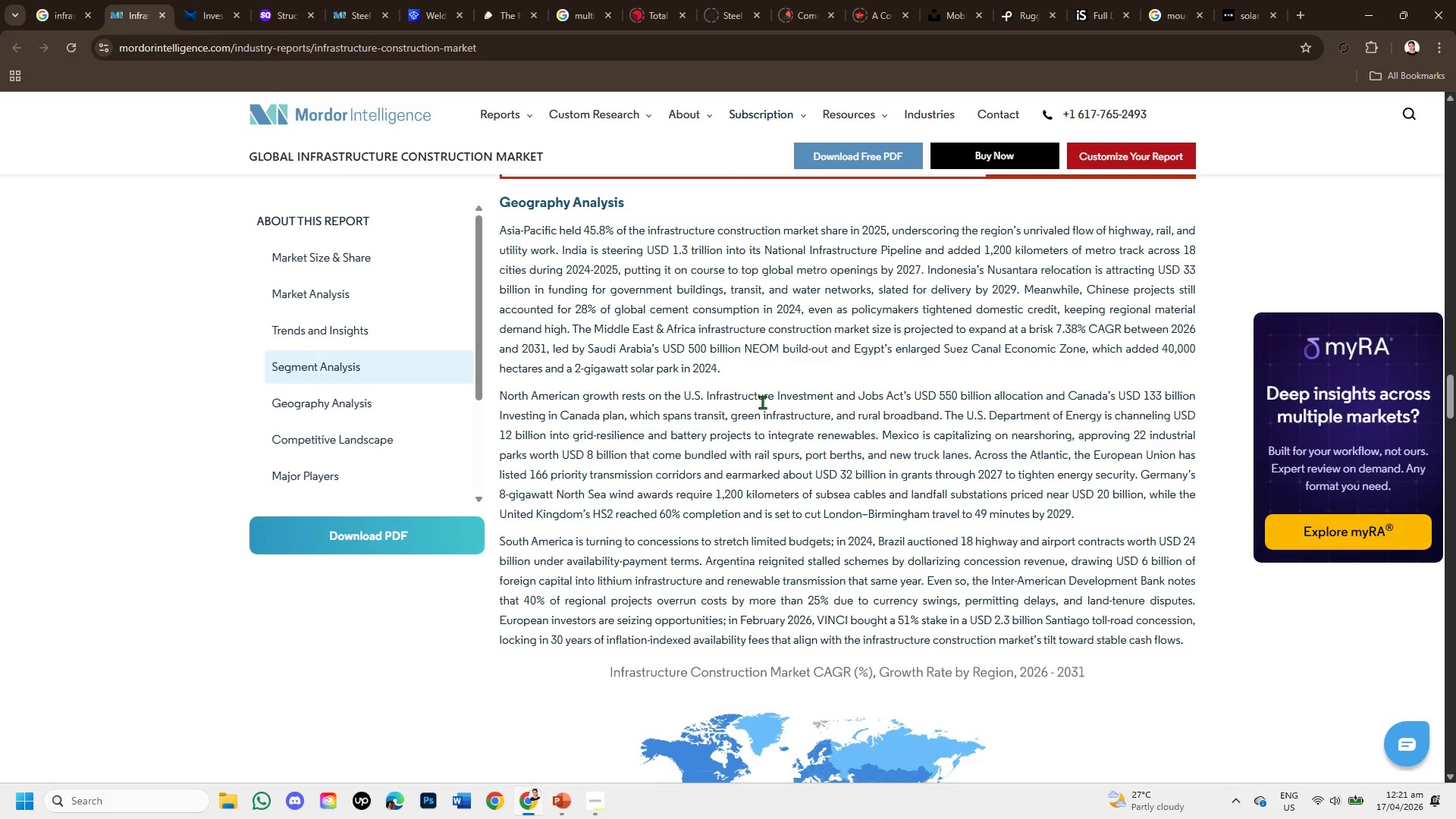 
wait(5.37)
 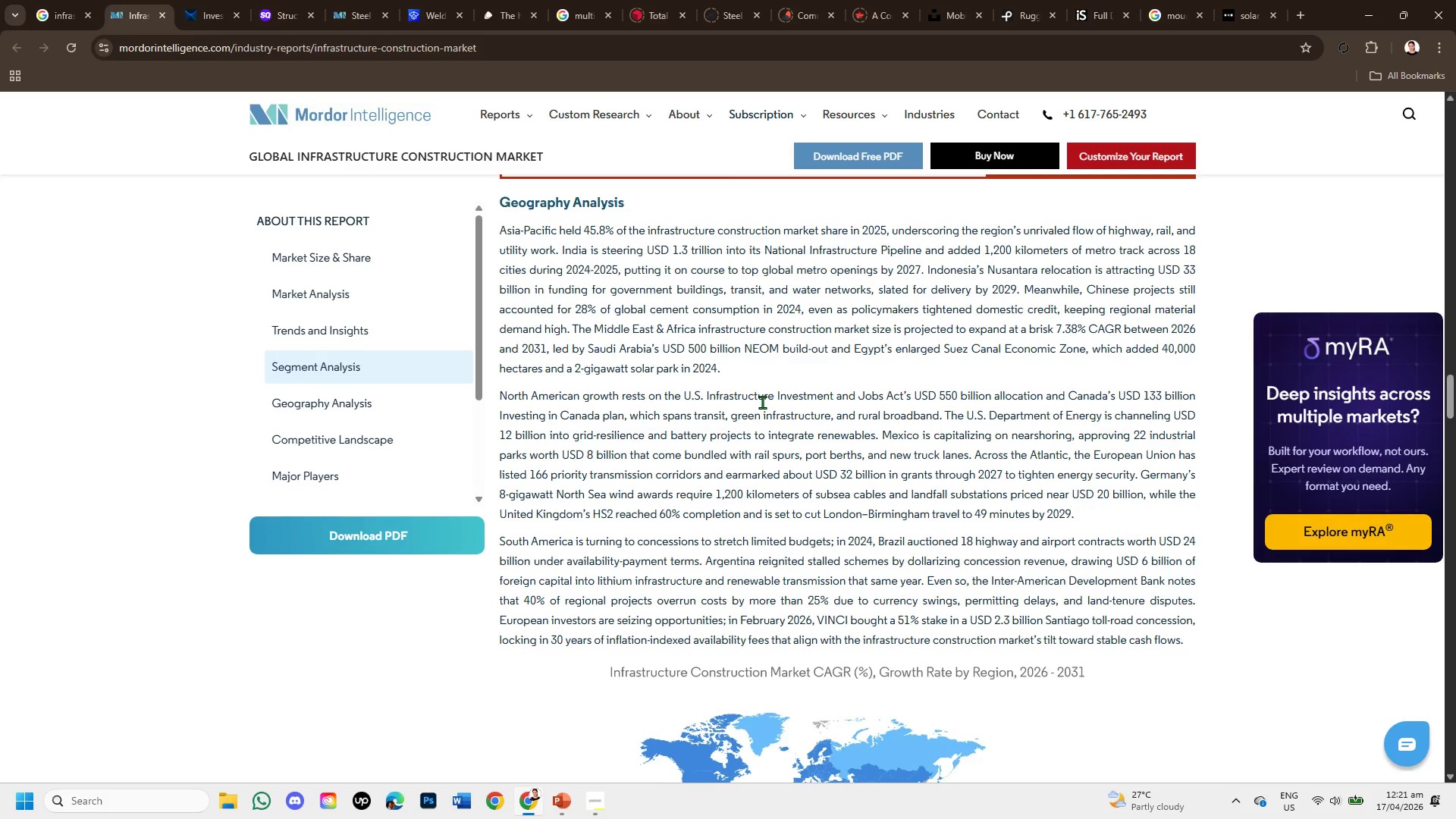 
scroll: coordinate [762, 402], scroll_direction: up, amount: 1.0
 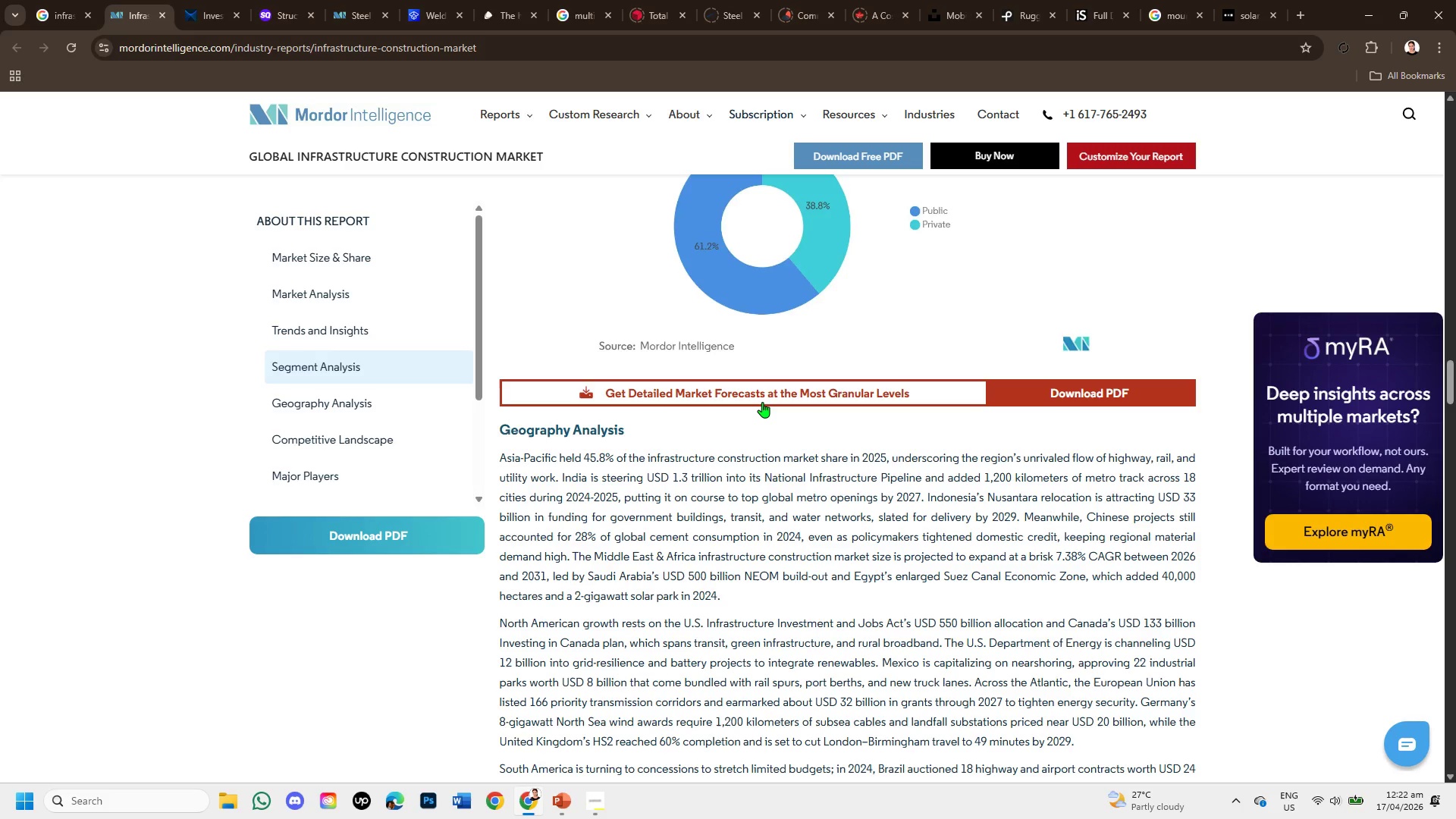 
wait(18.18)
 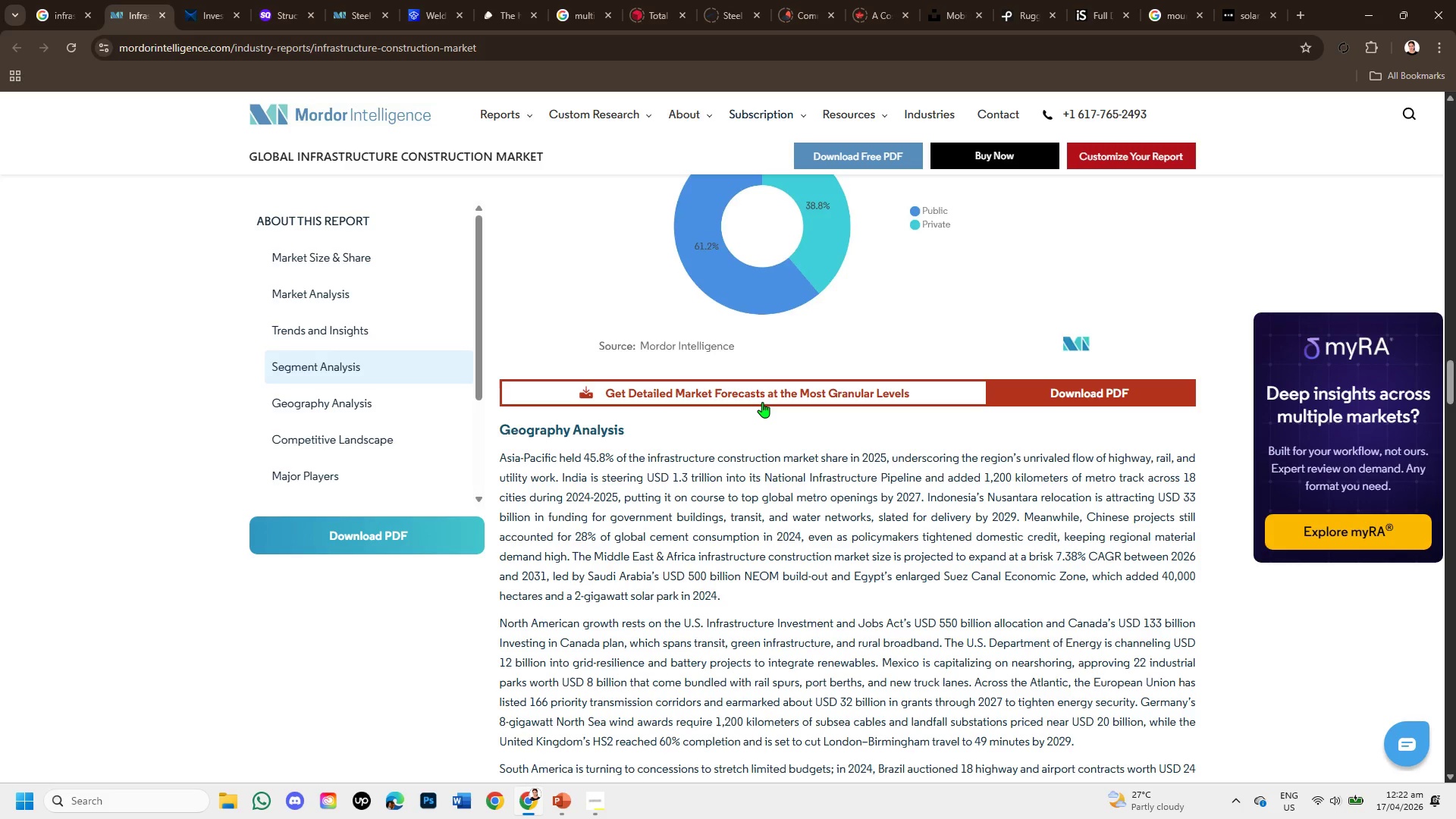 
scroll: coordinate [762, 402], scroll_direction: up, amount: 3.0
 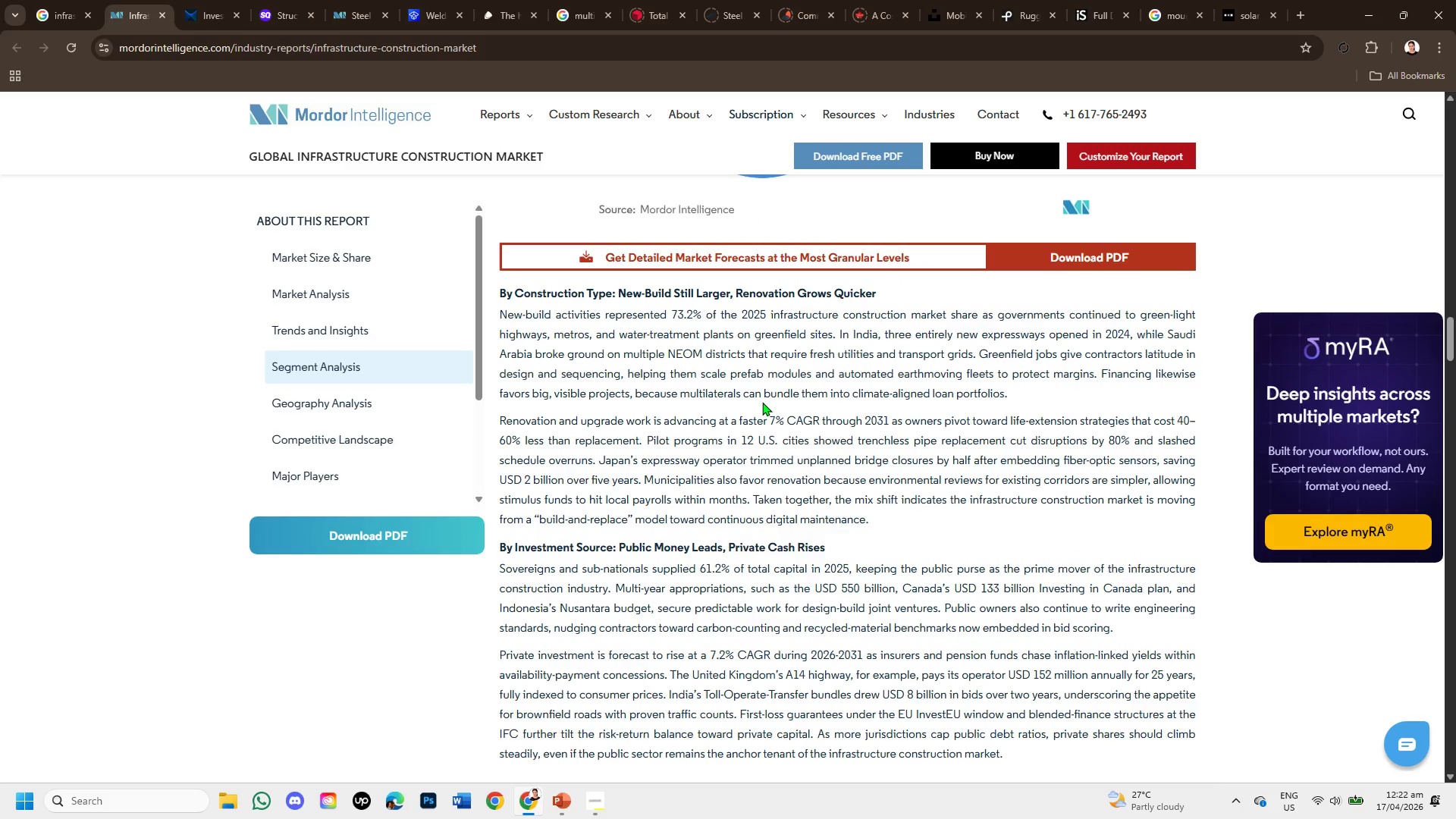 
wait(9.22)
 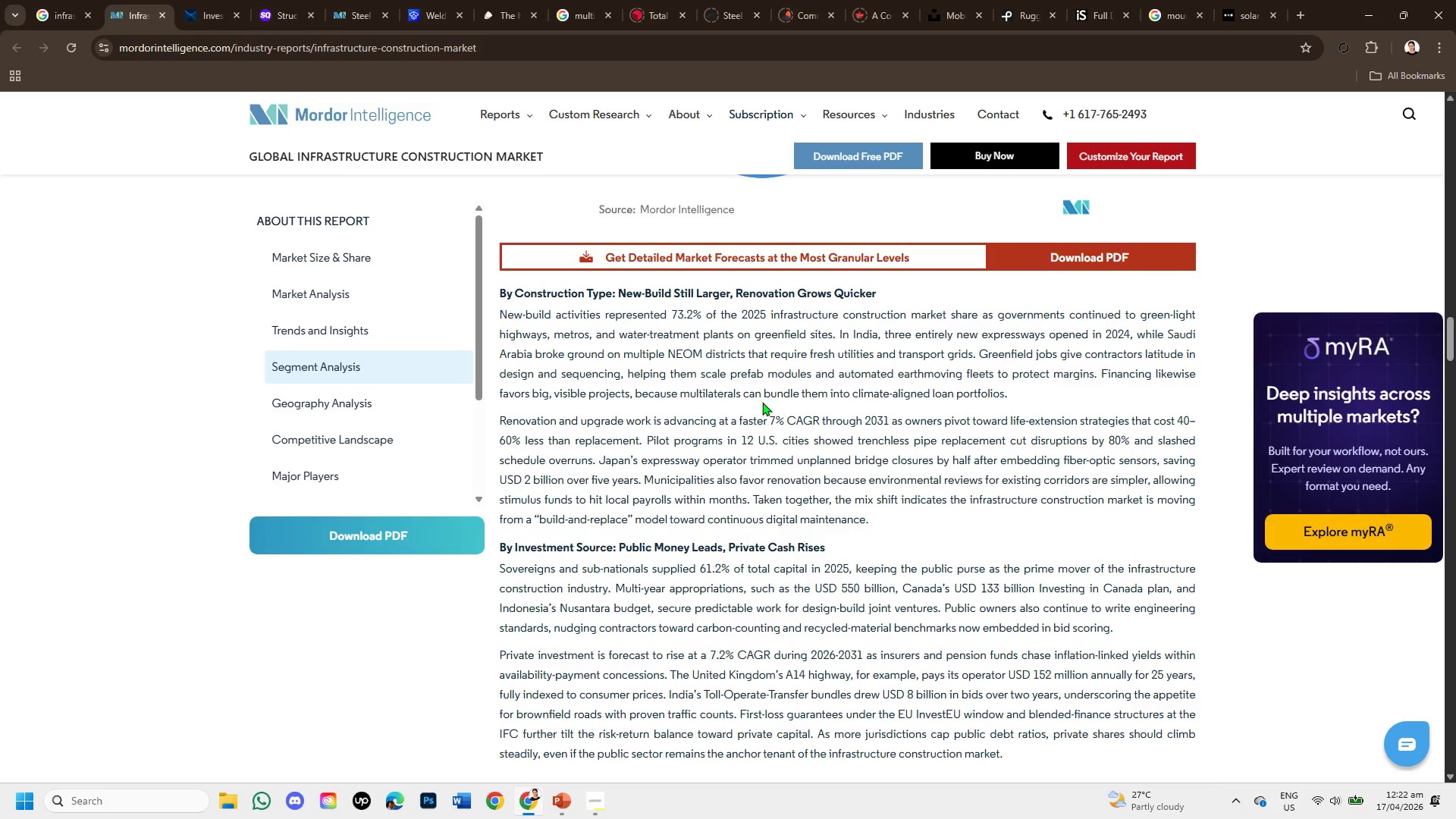 
scroll: coordinate [762, 402], scroll_direction: up, amount: 1.0
 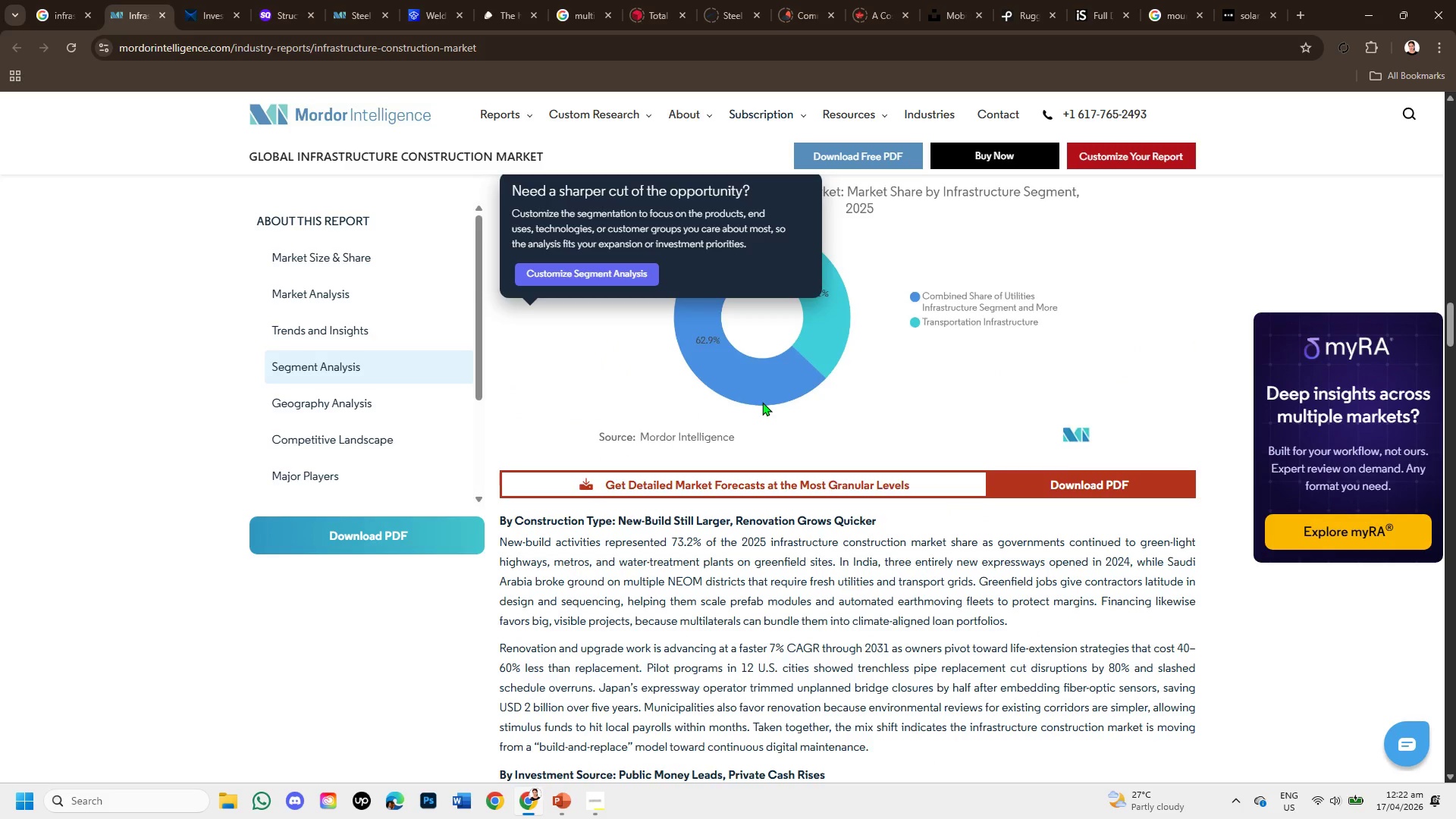 
wait(8.9)
 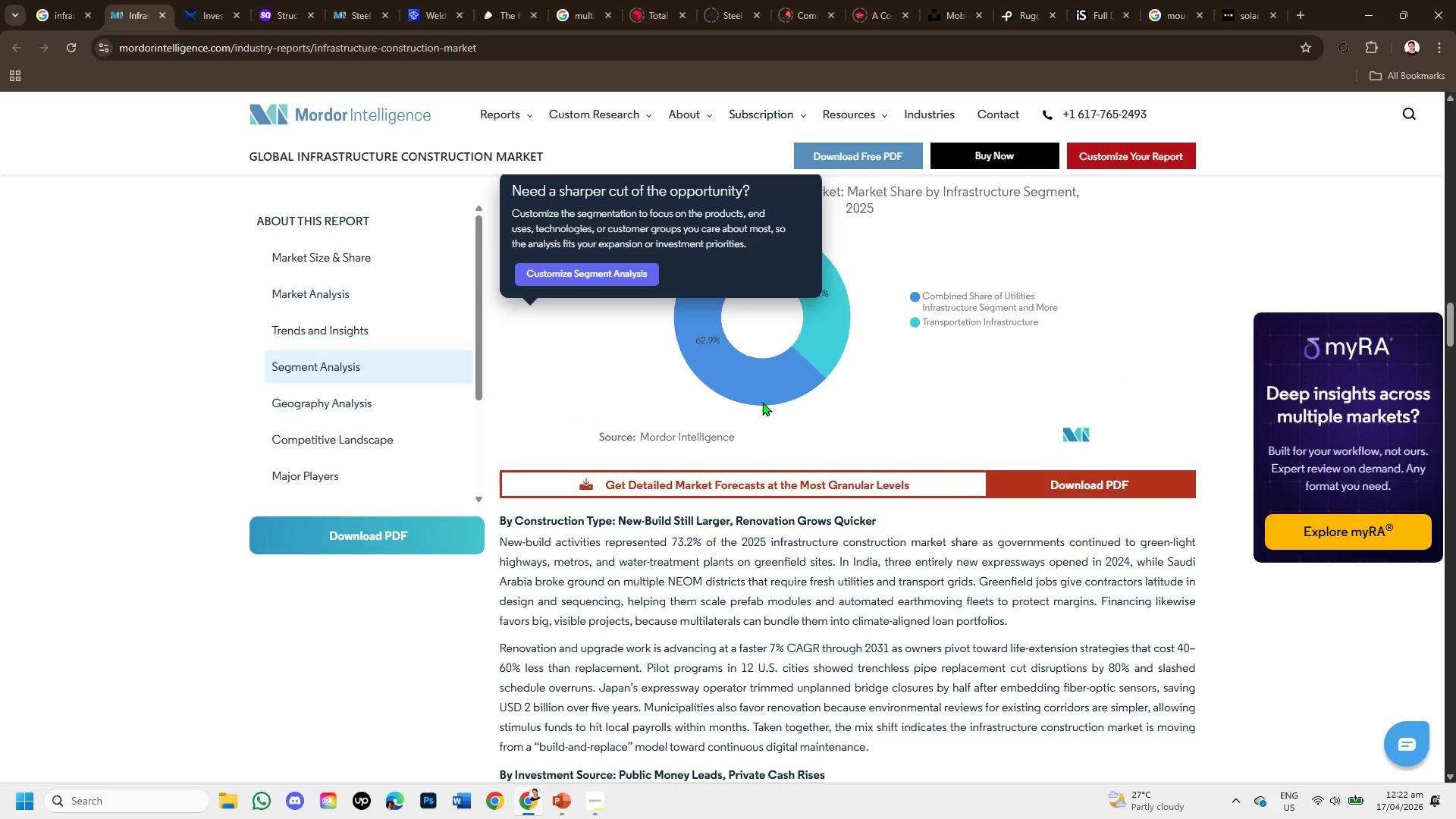 
scroll: coordinate [627, 405], scroll_direction: up, amount: 2.0
 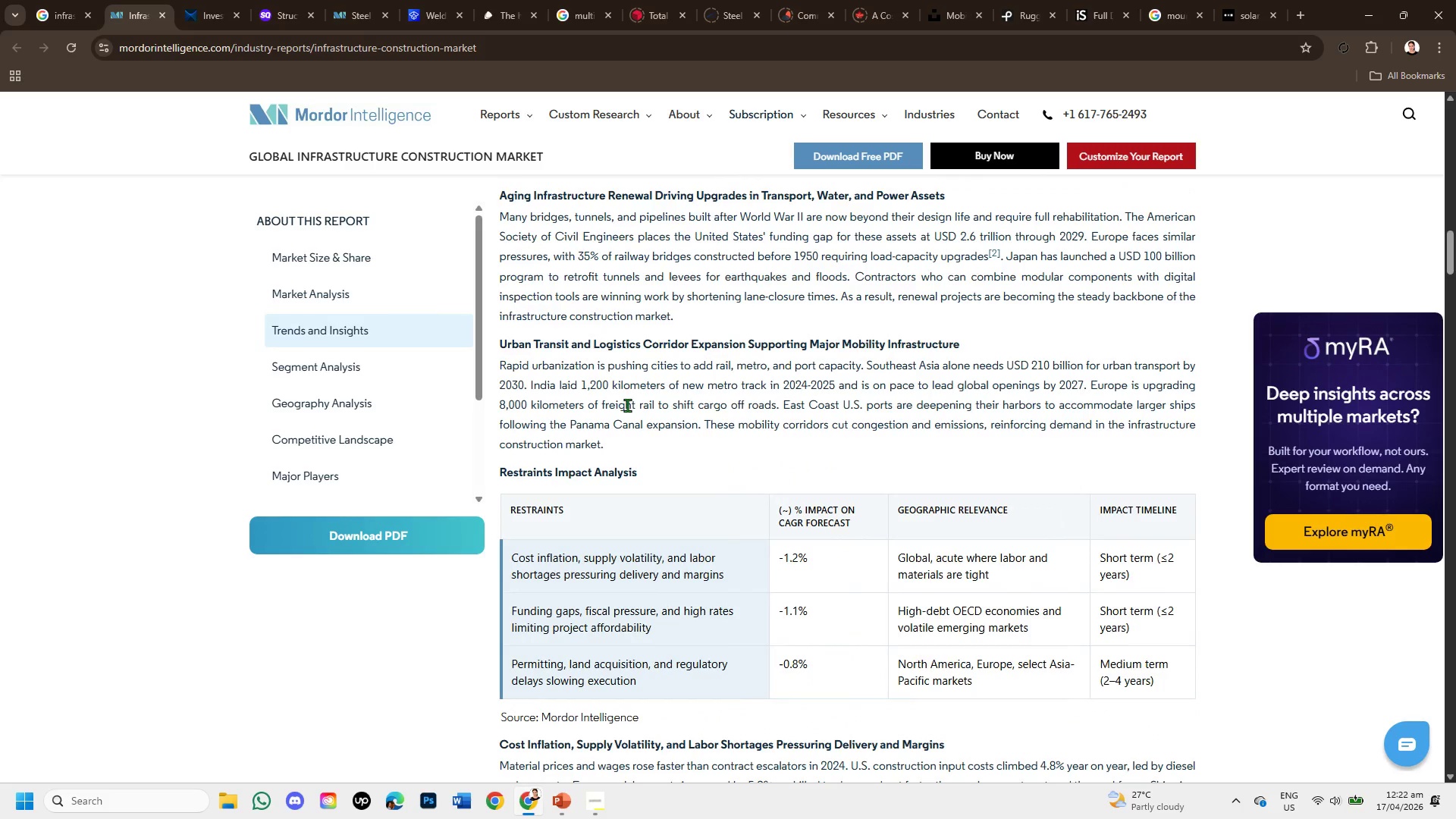 
wait(7.41)
 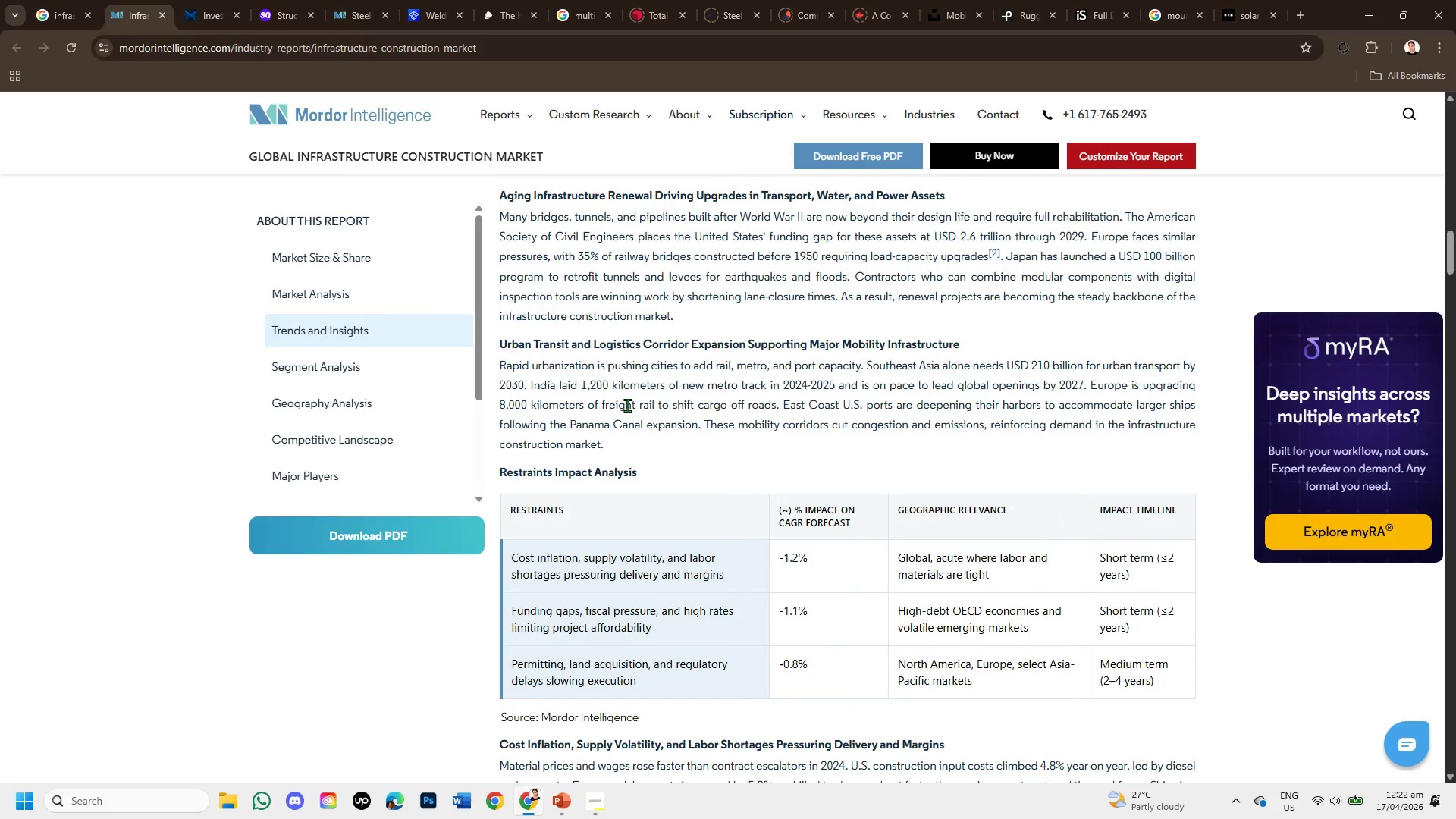 
scroll: coordinate [627, 405], scroll_direction: up, amount: 1.0
 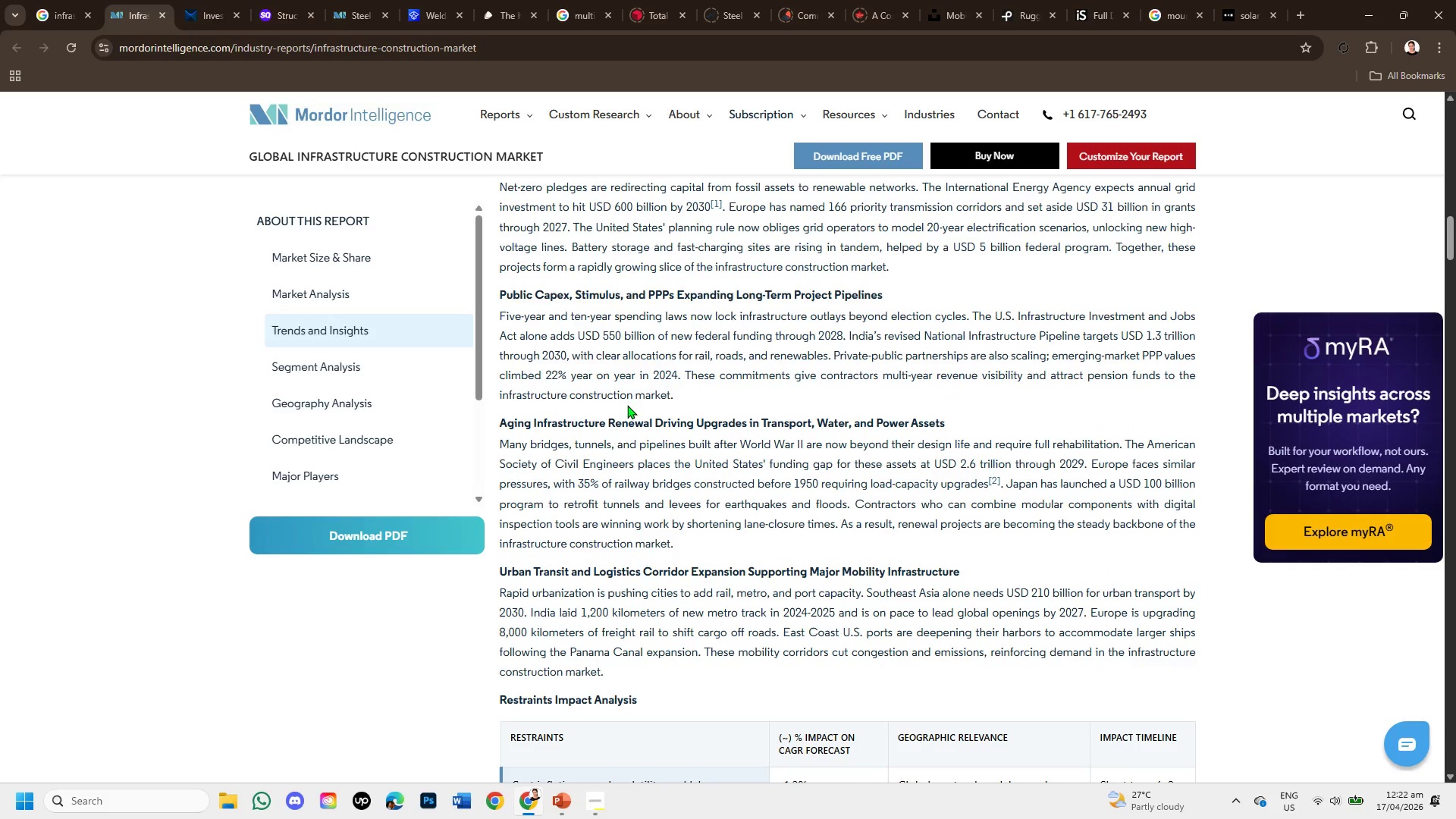 
wait(9.09)
 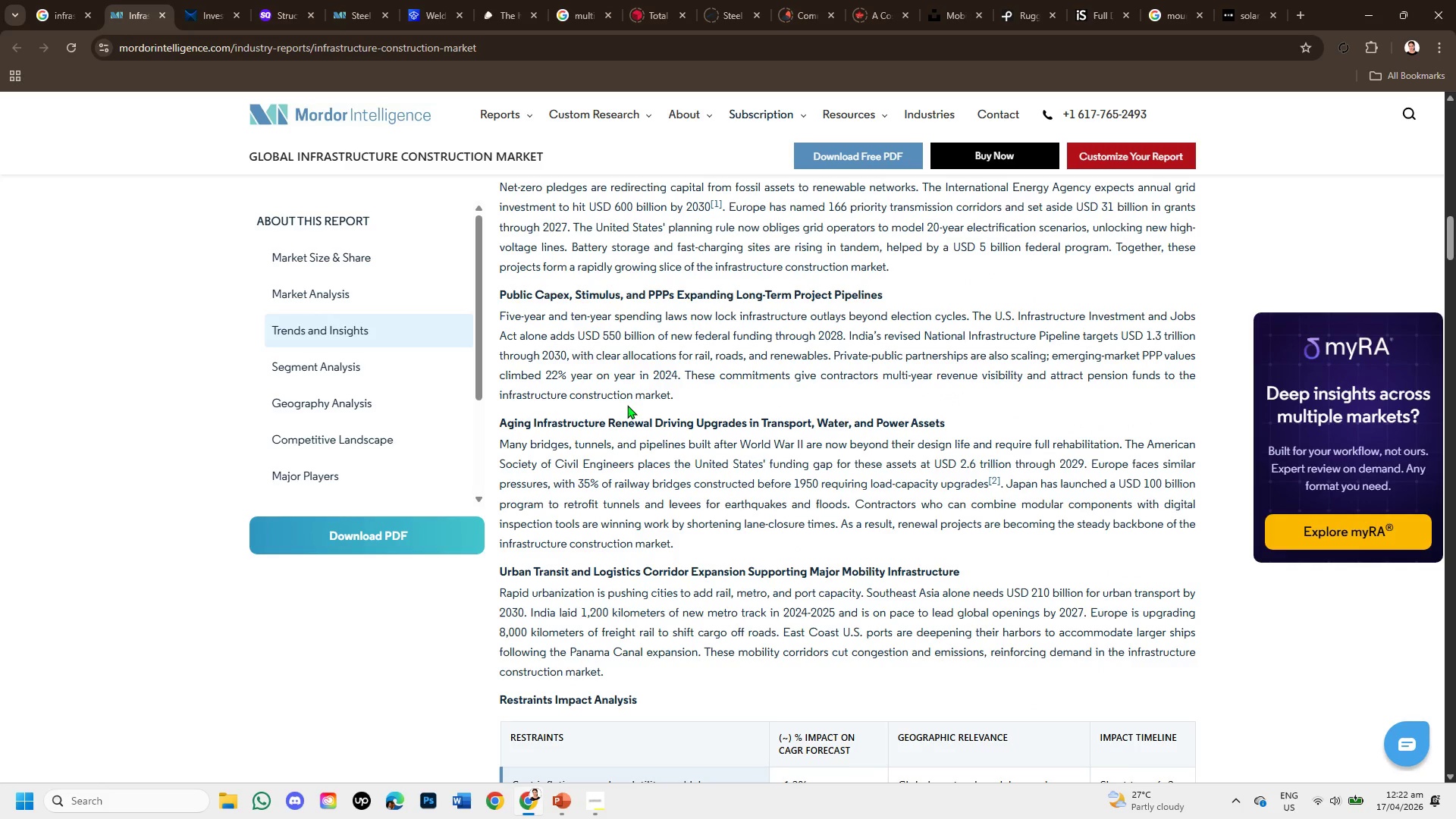 
scroll: coordinate [627, 405], scroll_direction: up, amount: 1.0
 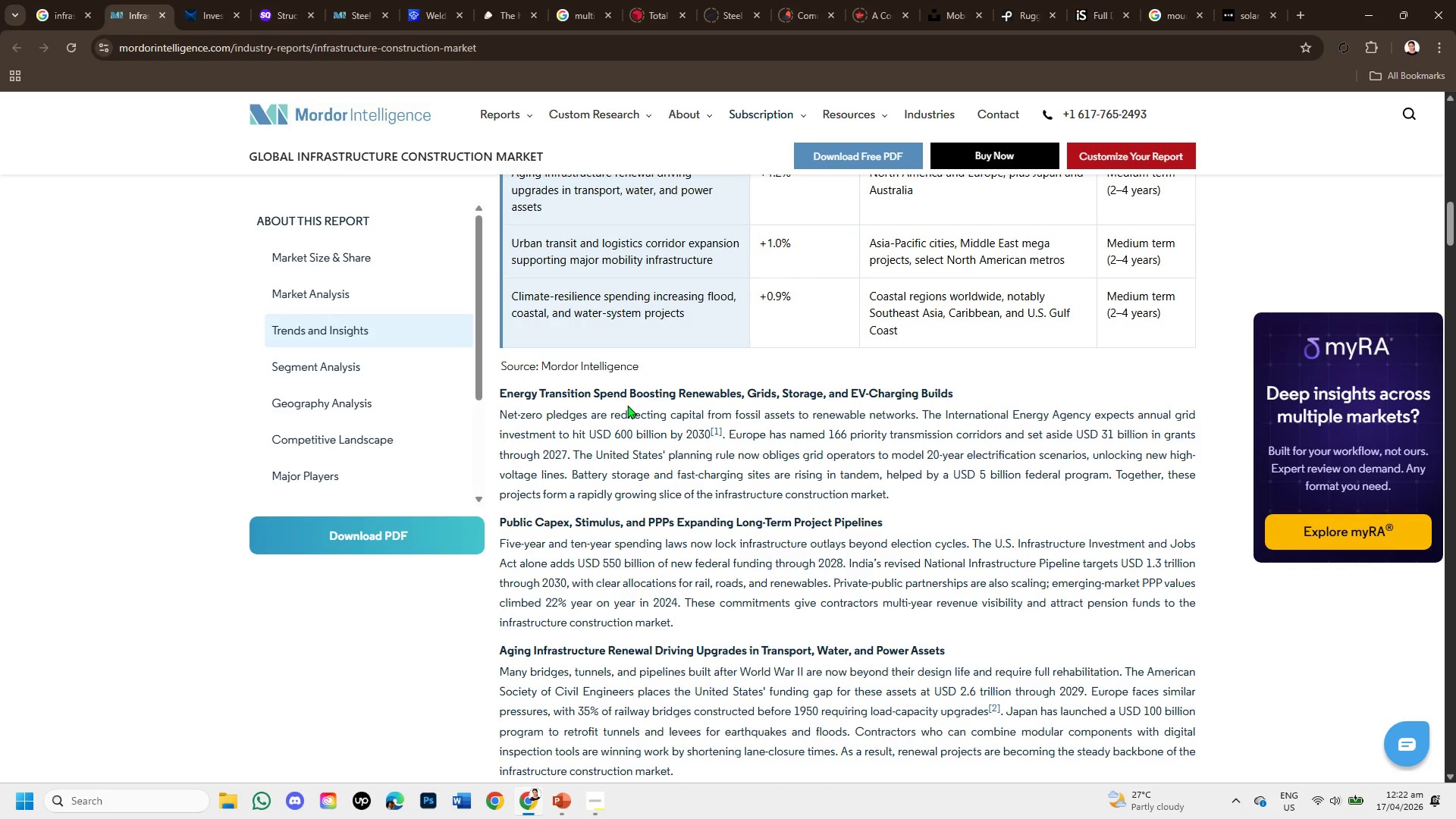 
scroll: coordinate [629, 449], scroll_direction: down, amount: 2.0
 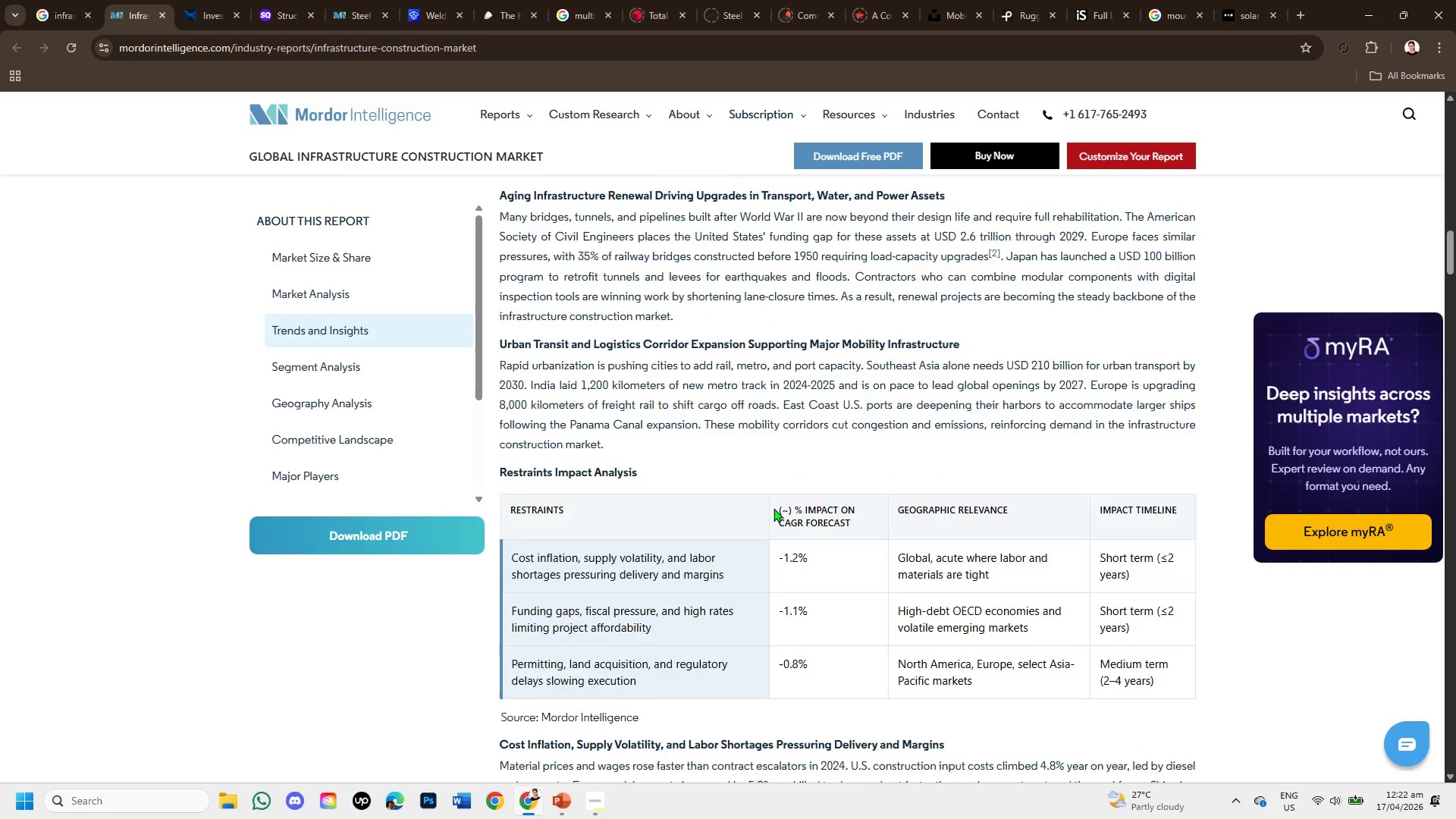 
scroll: coordinate [789, 498], scroll_direction: up, amount: 7.0
 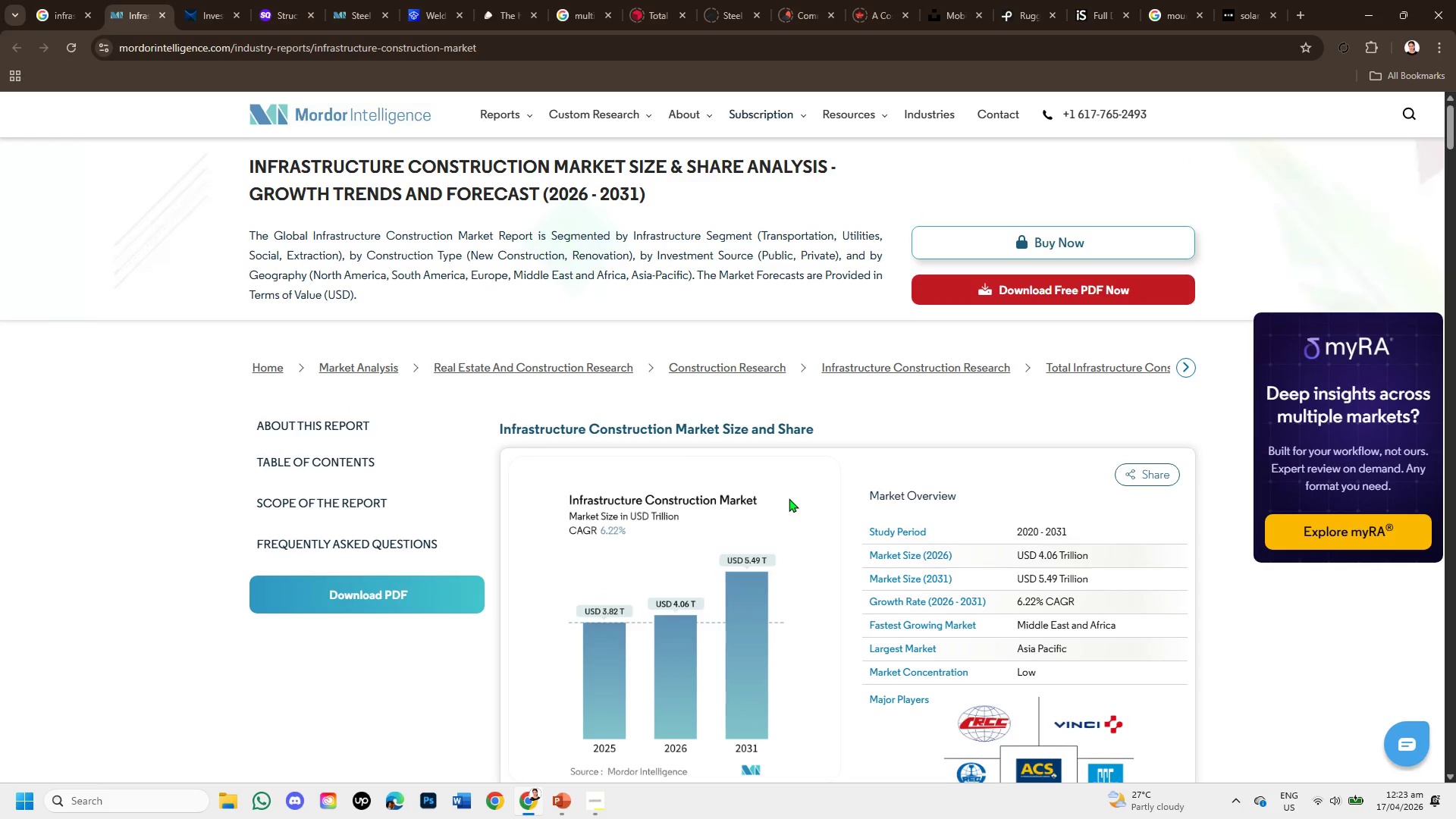 
wait(6.8)
 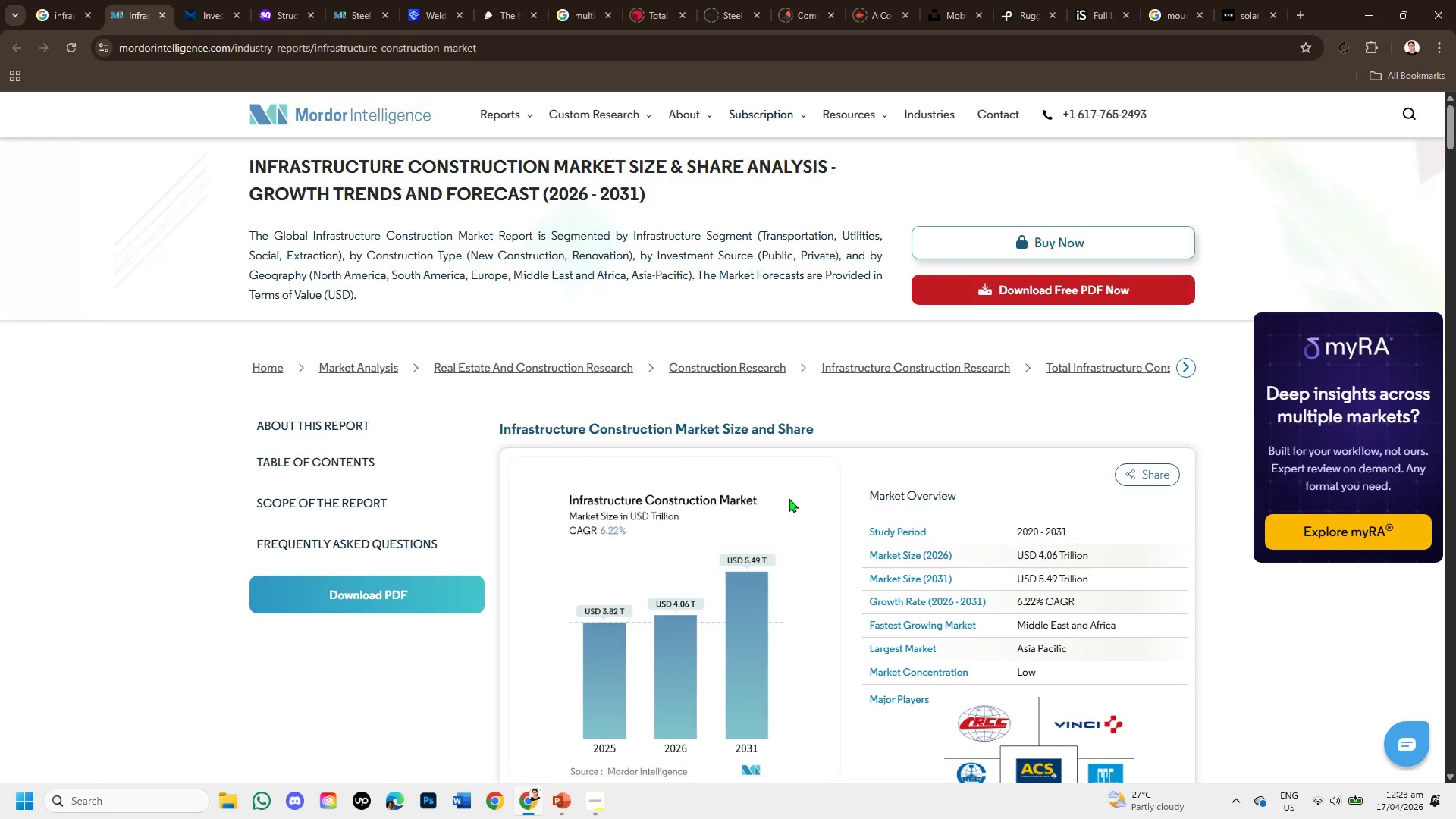 
scroll: coordinate [798, 465], scroll_direction: down, amount: 1.0
 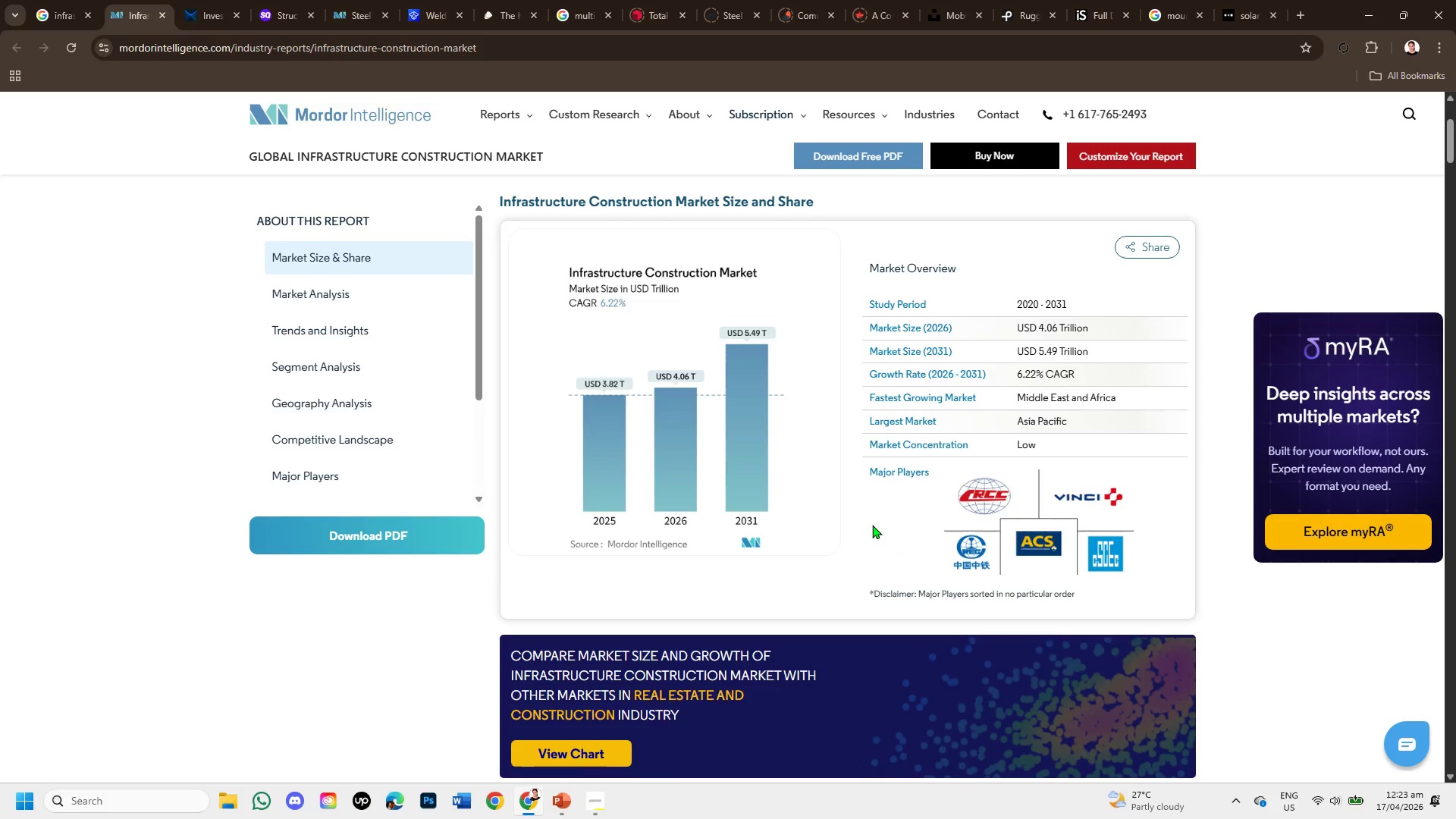 
scroll: coordinate [863, 477], scroll_direction: up, amount: 7.0
 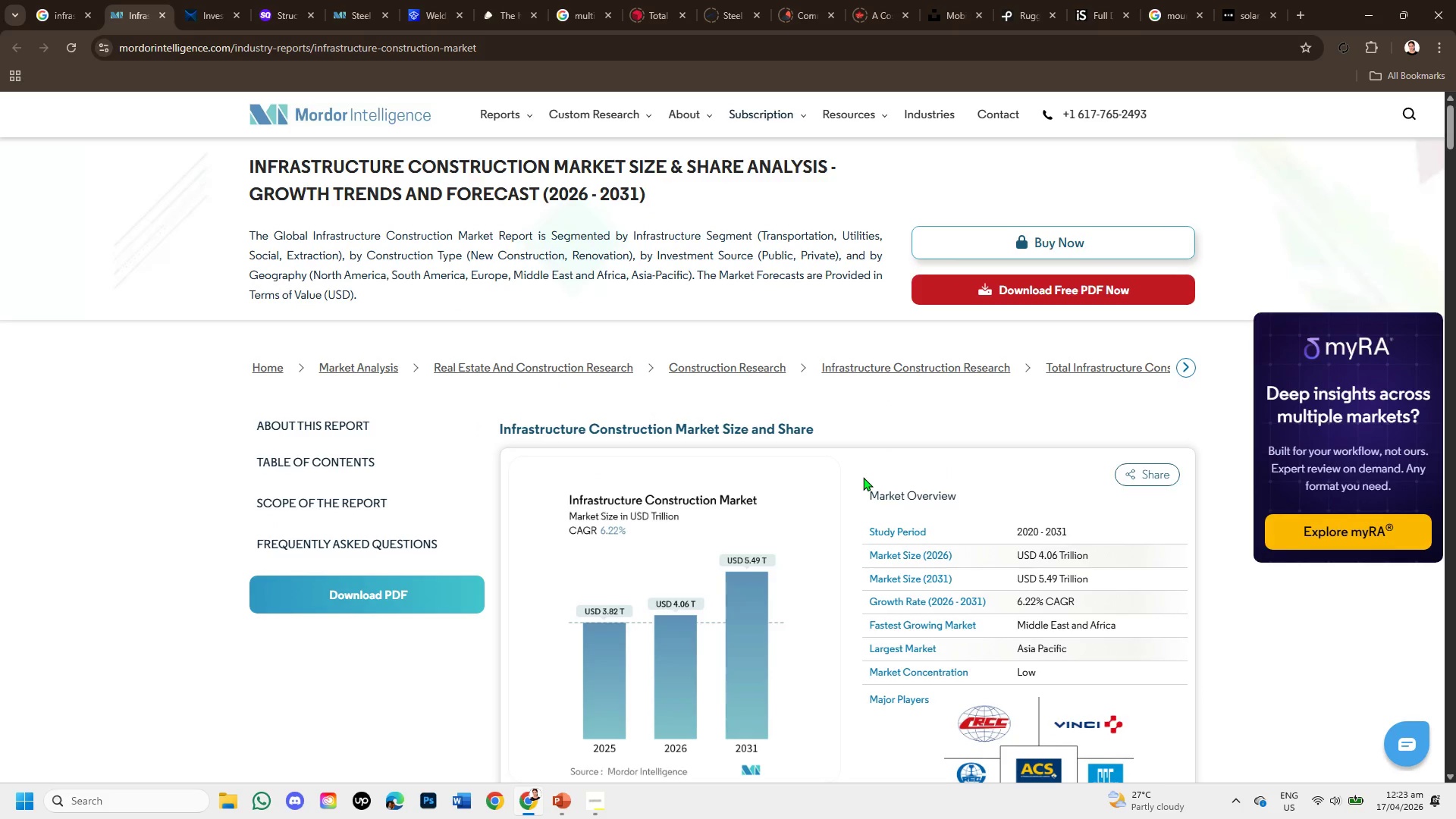 
wait(6.86)
 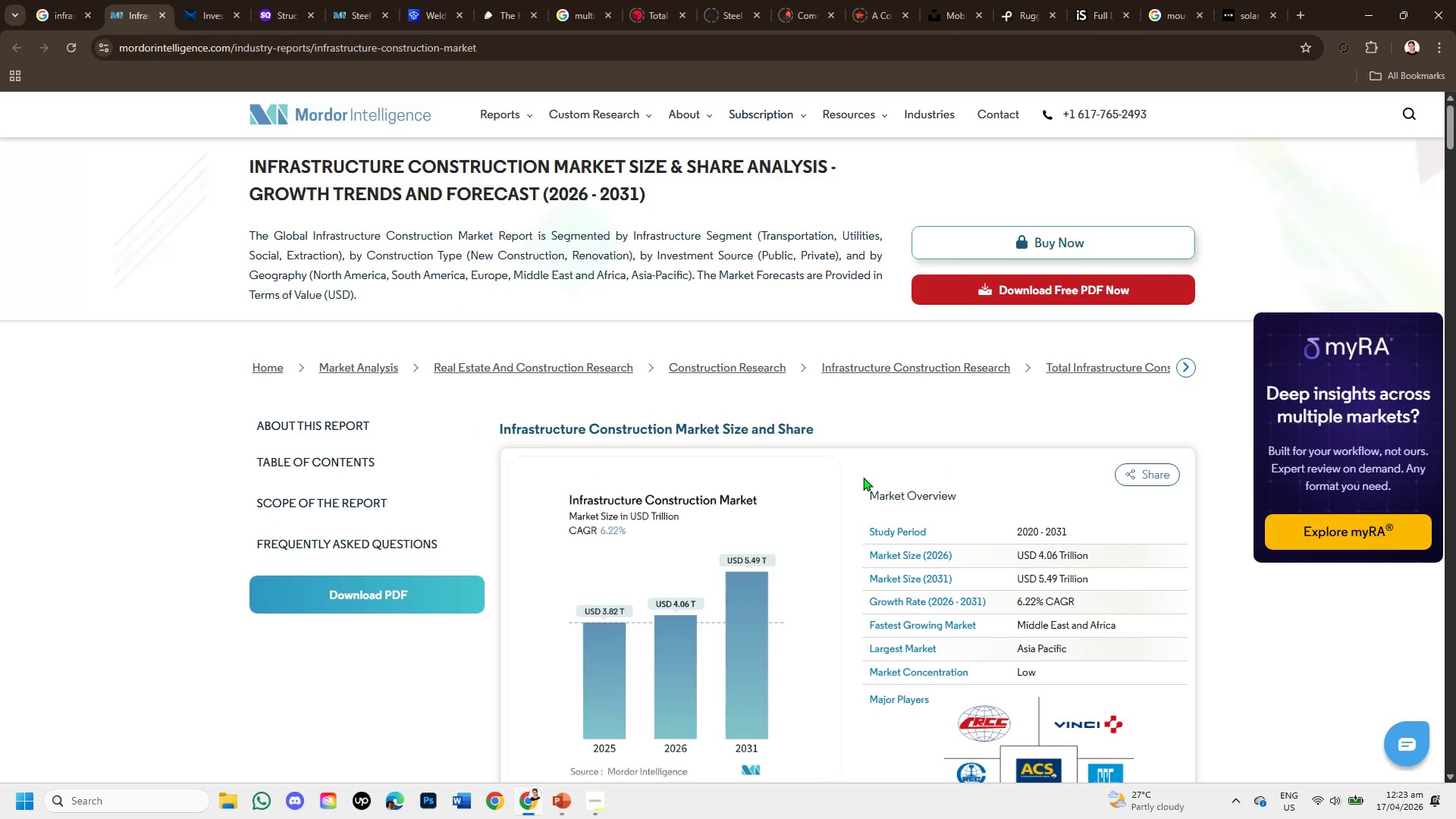 
left_click([561, 803])
 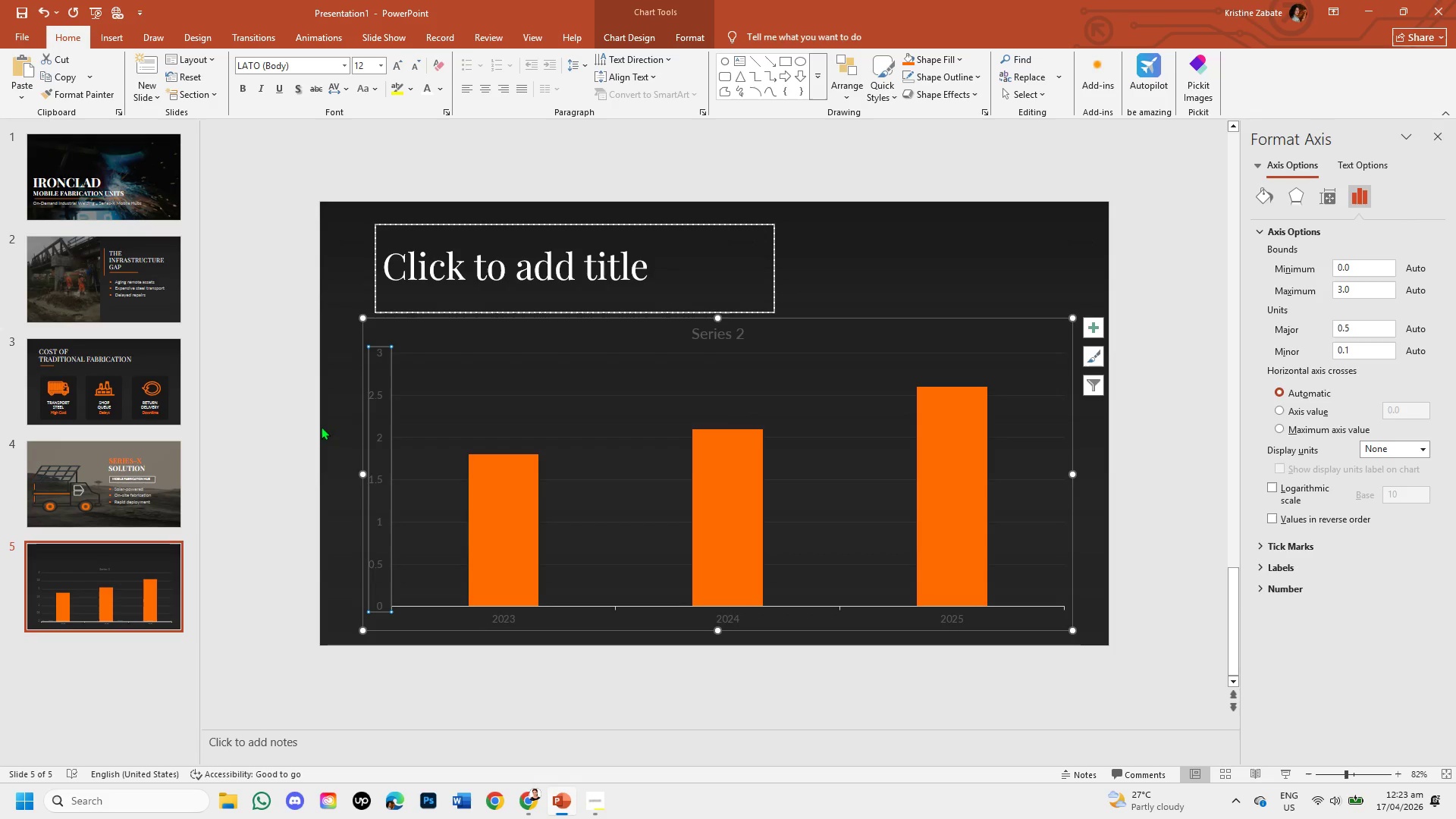 
right_click([382, 491])
 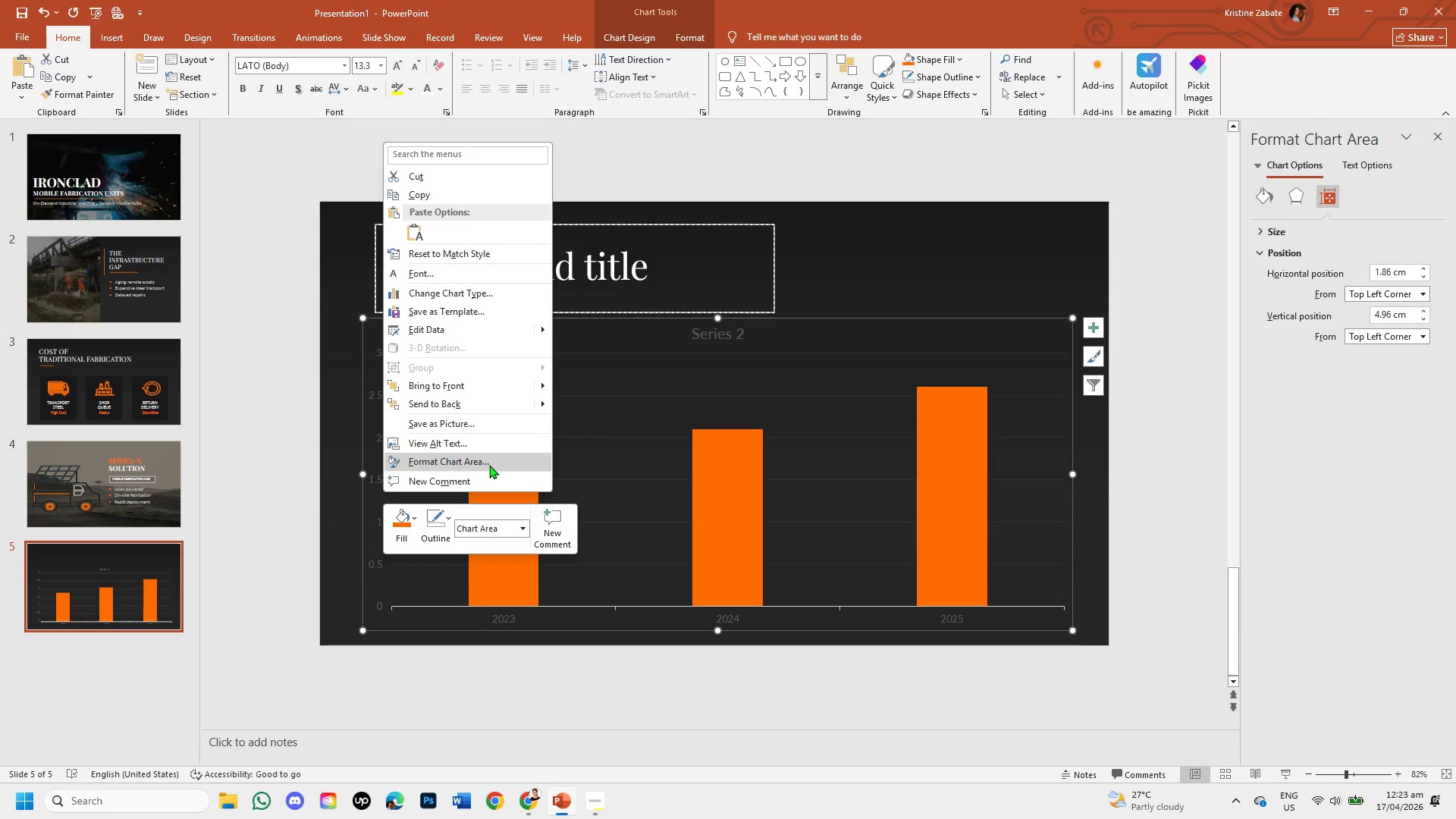 
wait(5.41)
 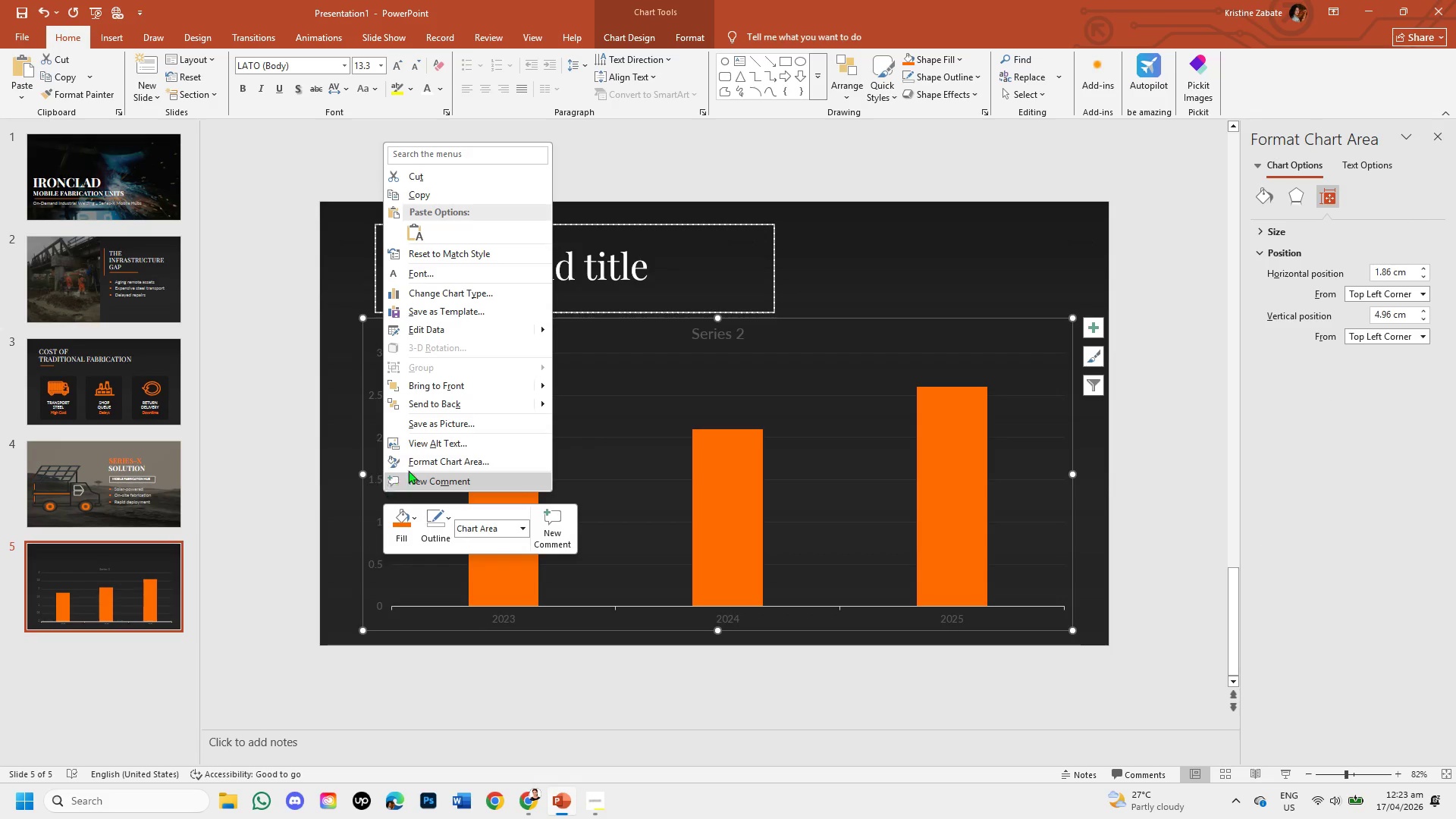 
double_click([276, 419])
 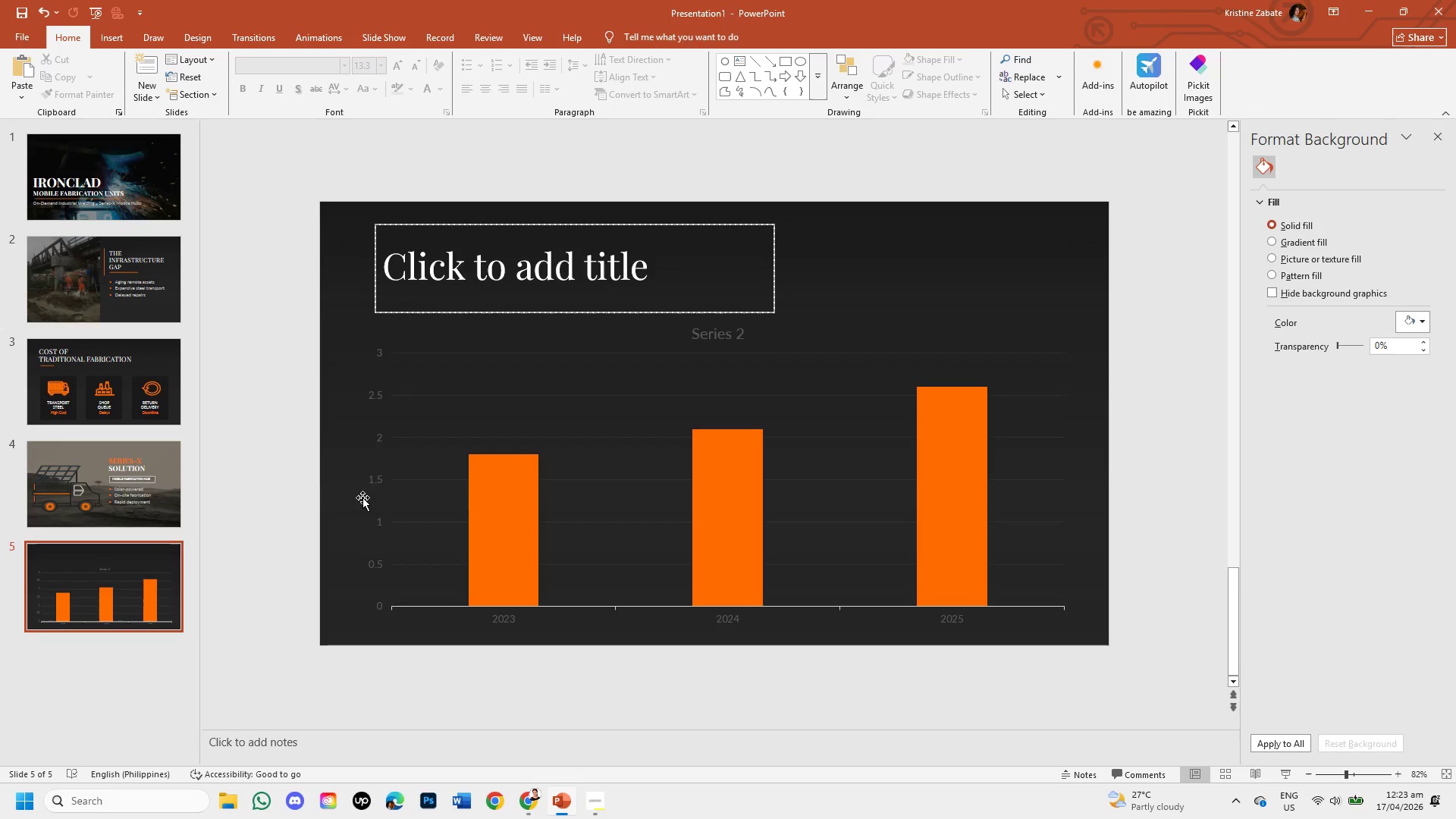 
left_click([372, 502])
 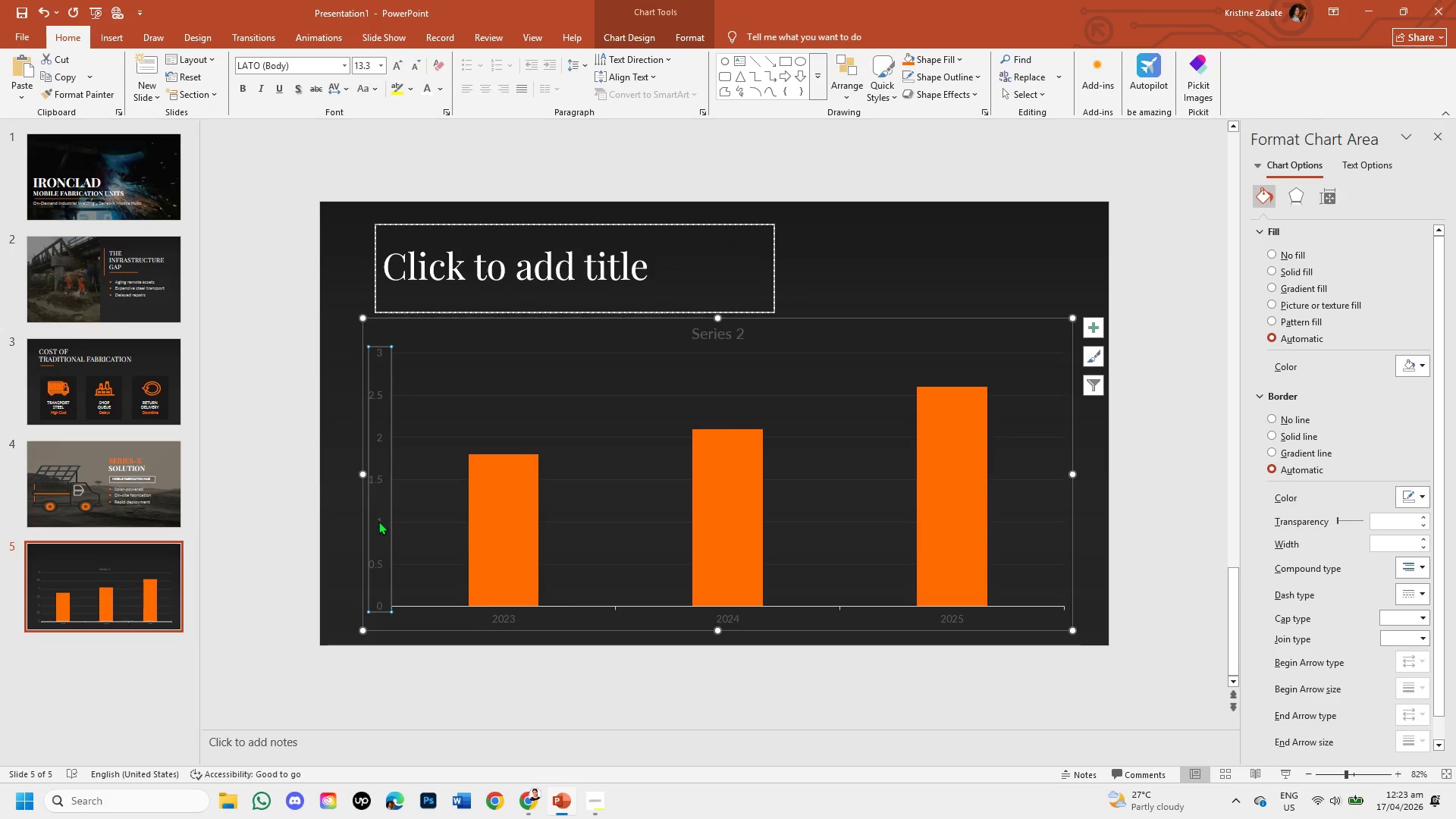 
double_click([379, 522])
 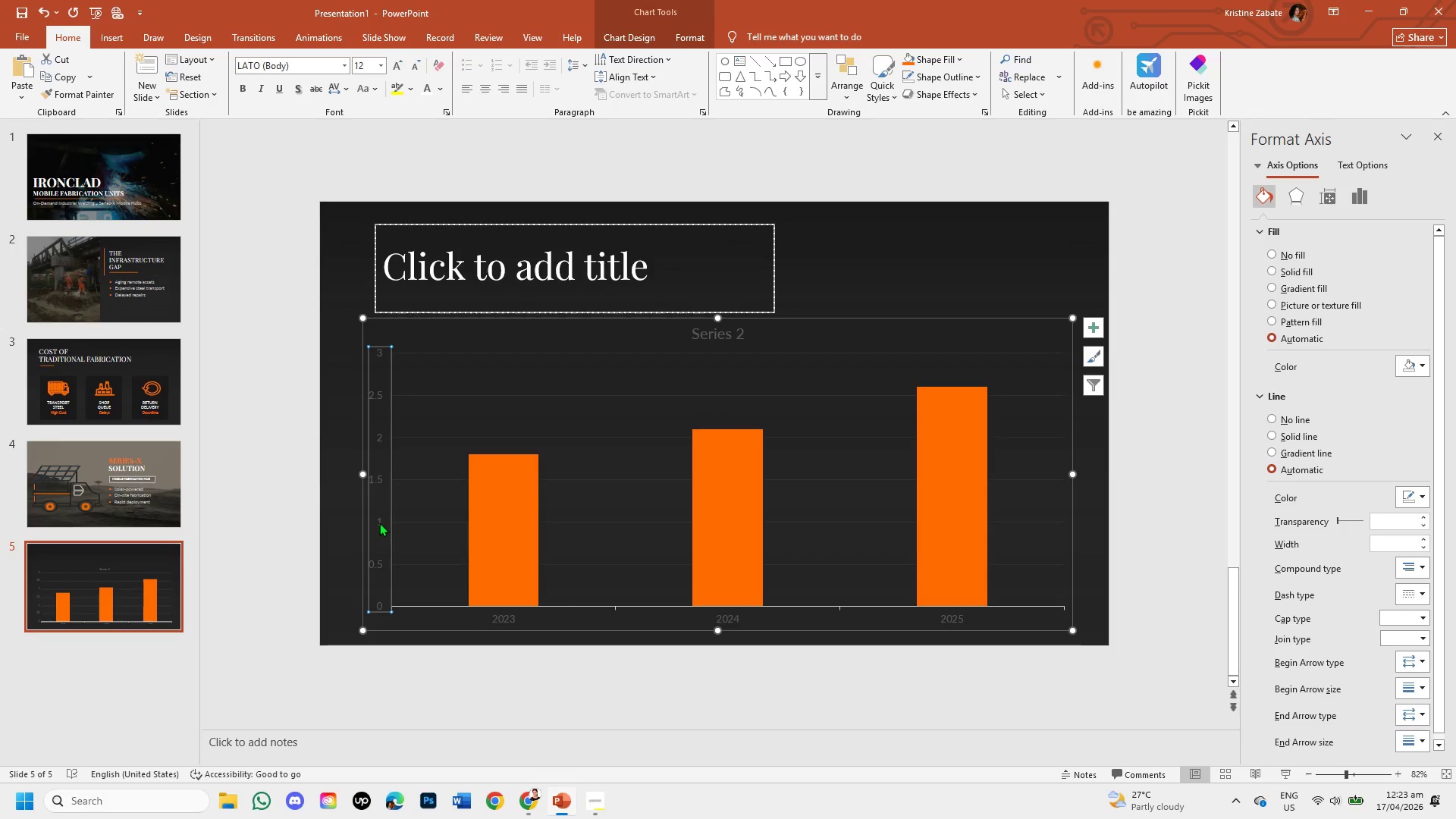 
right_click([379, 522])
 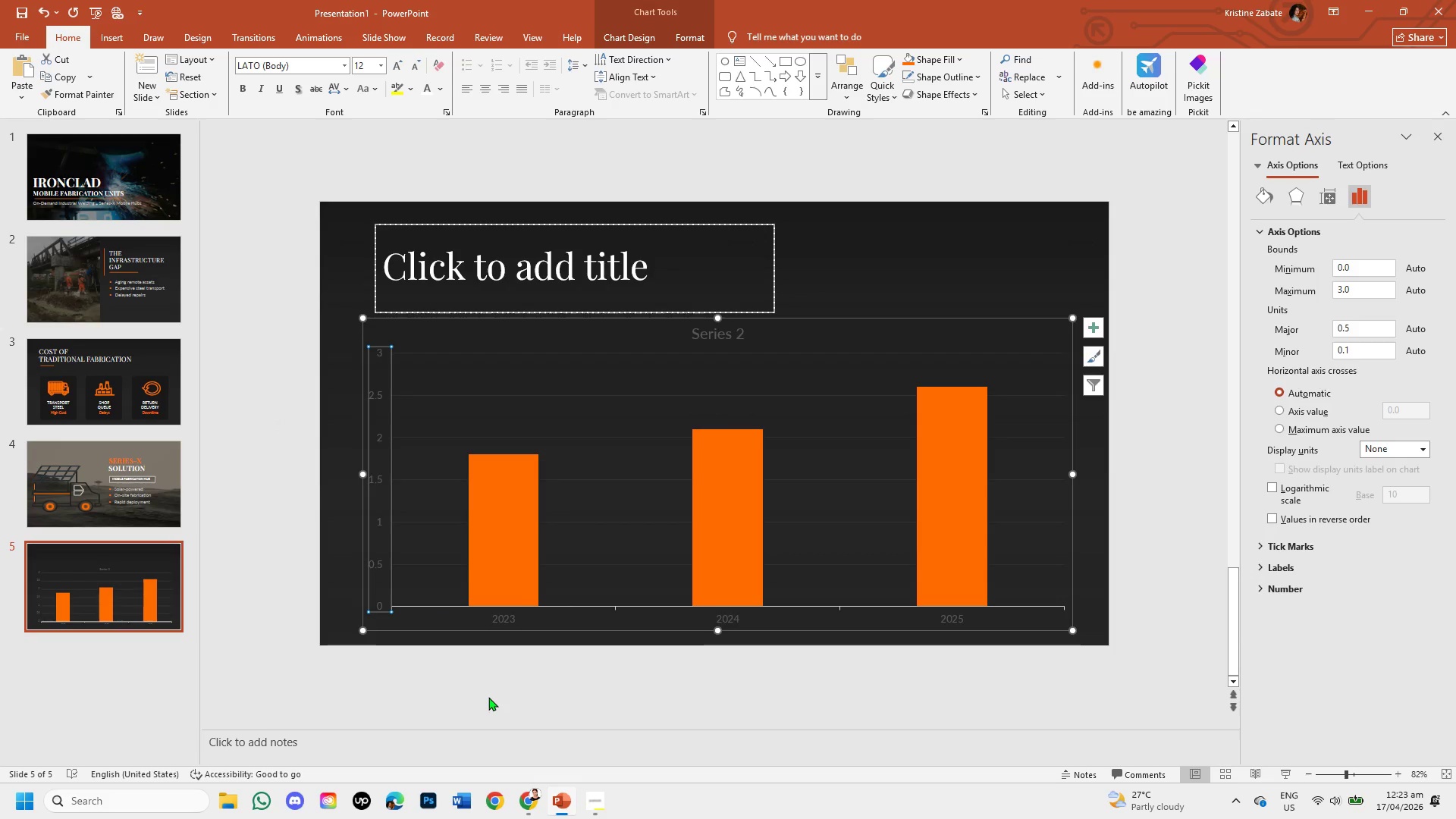 
wait(10.66)
 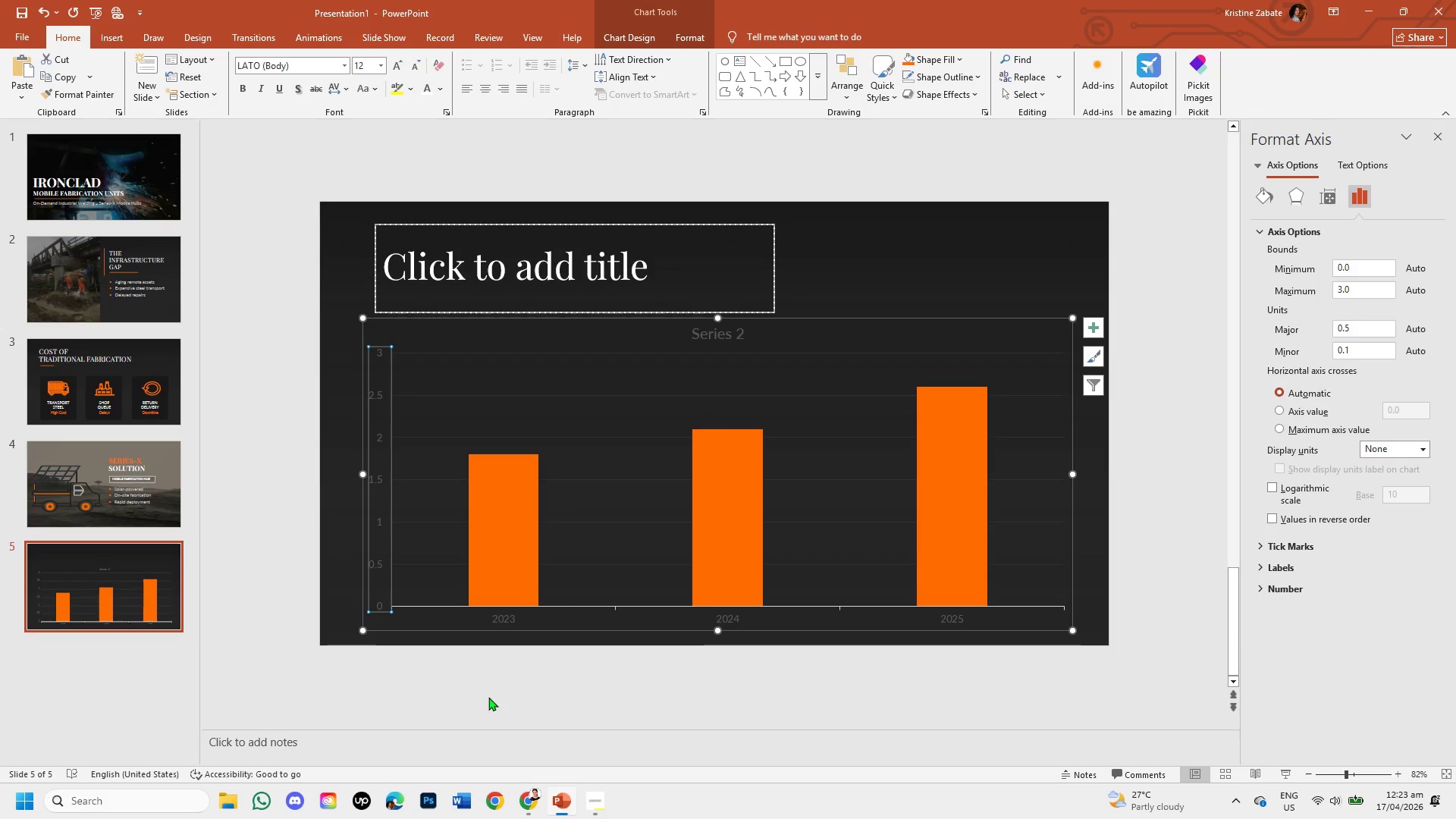 
left_click([1282, 407])
 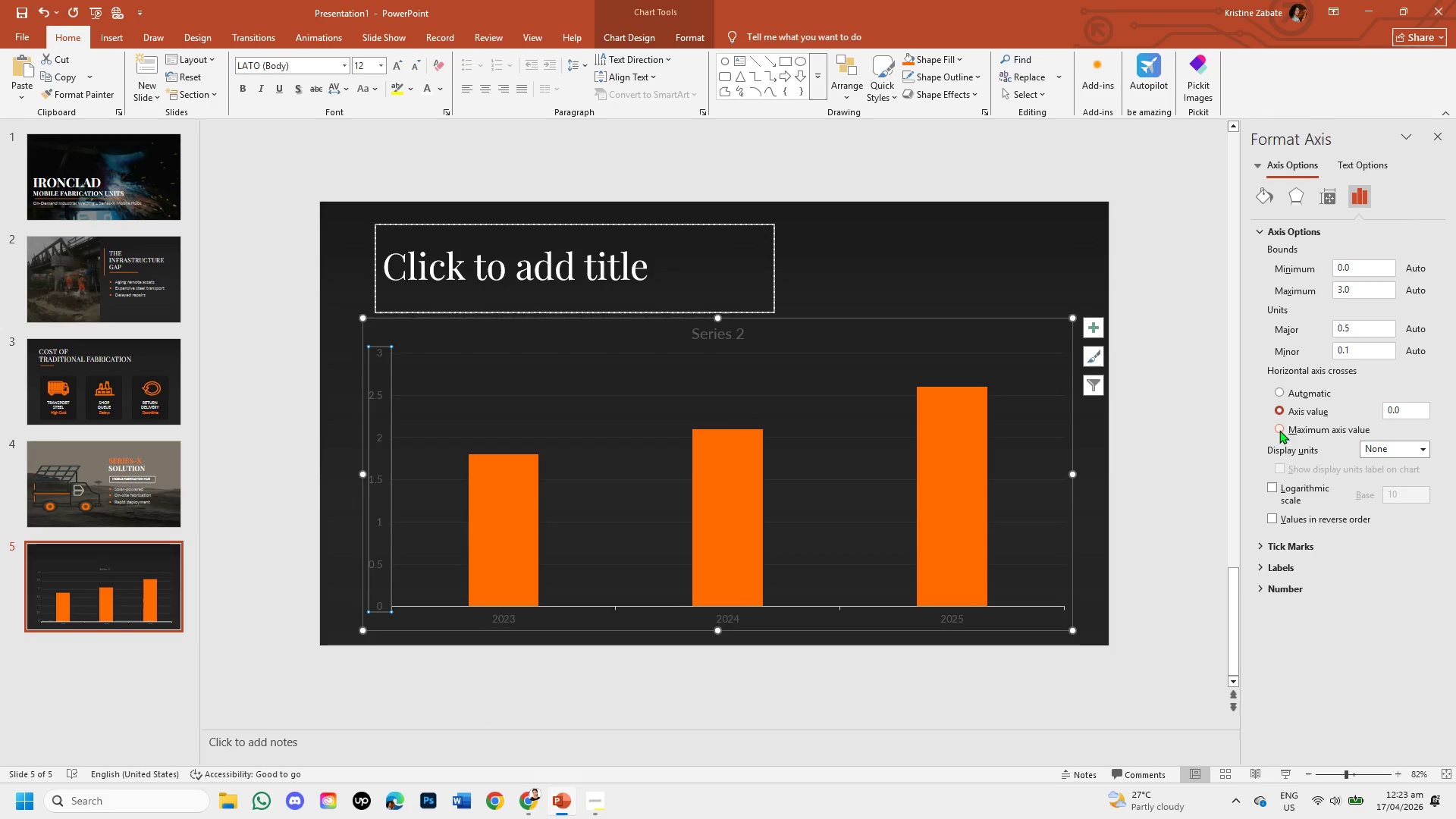 
left_click([1279, 429])
 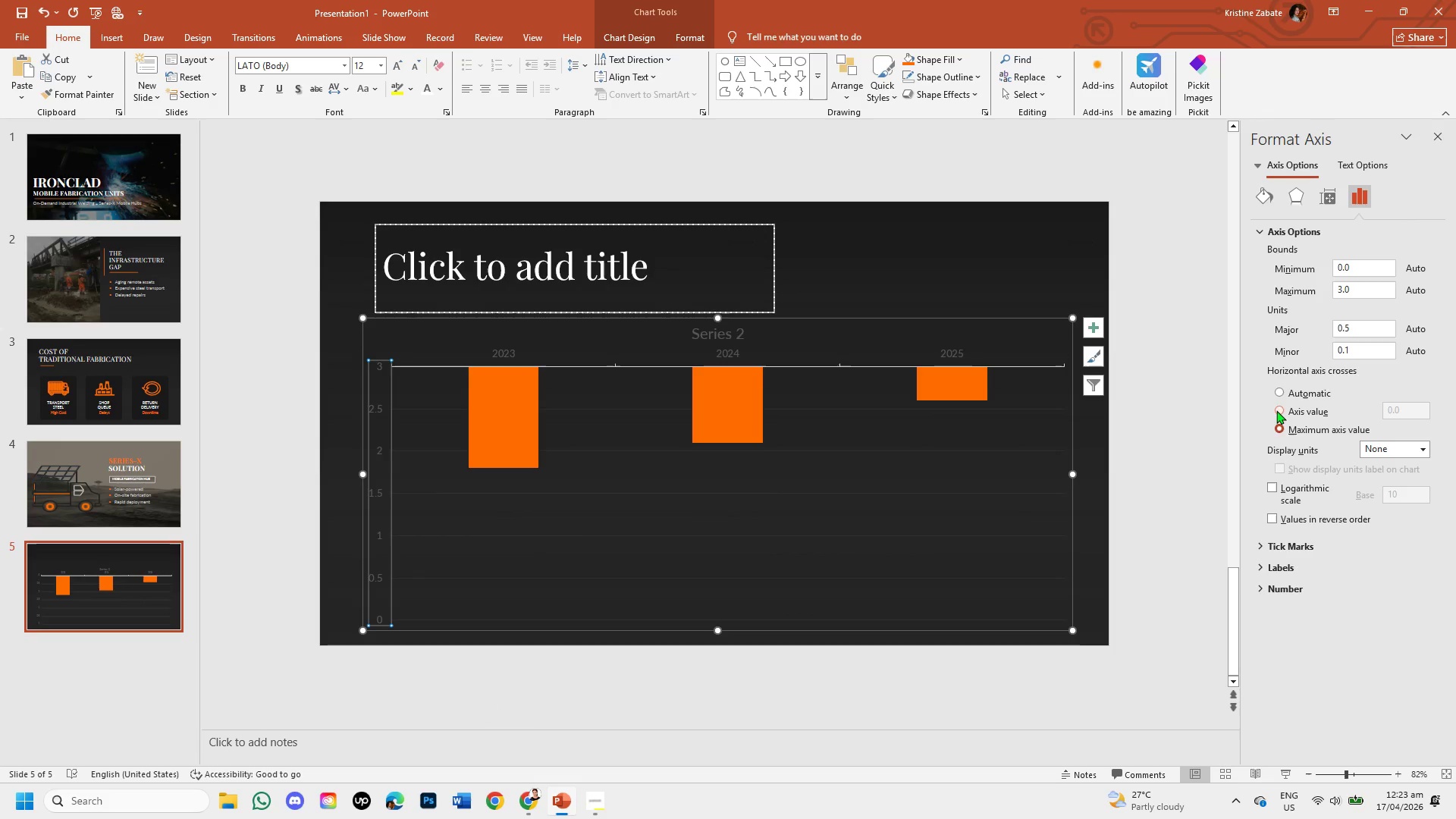 
left_click([1276, 410])
 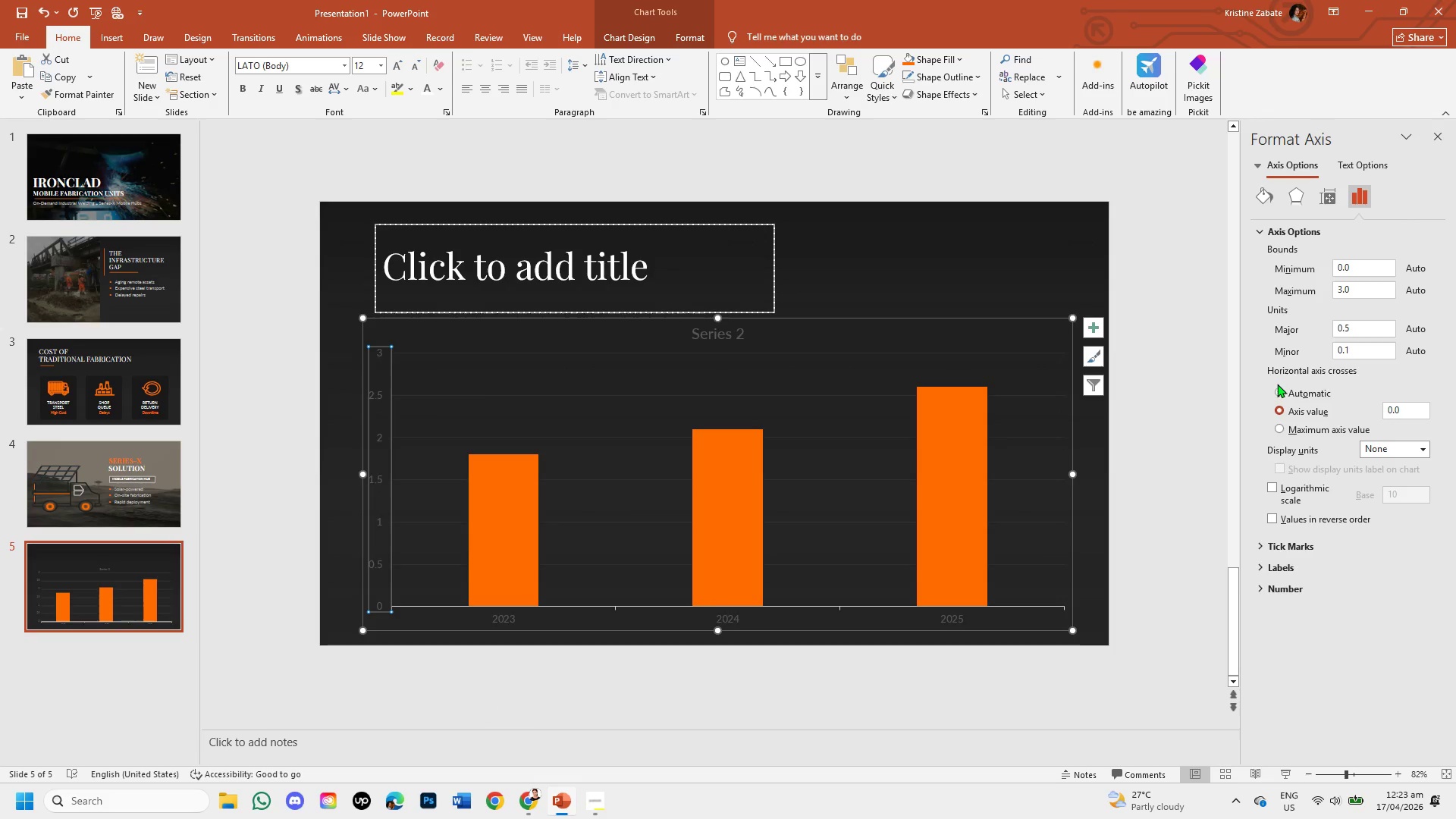 
left_click([1279, 391])
 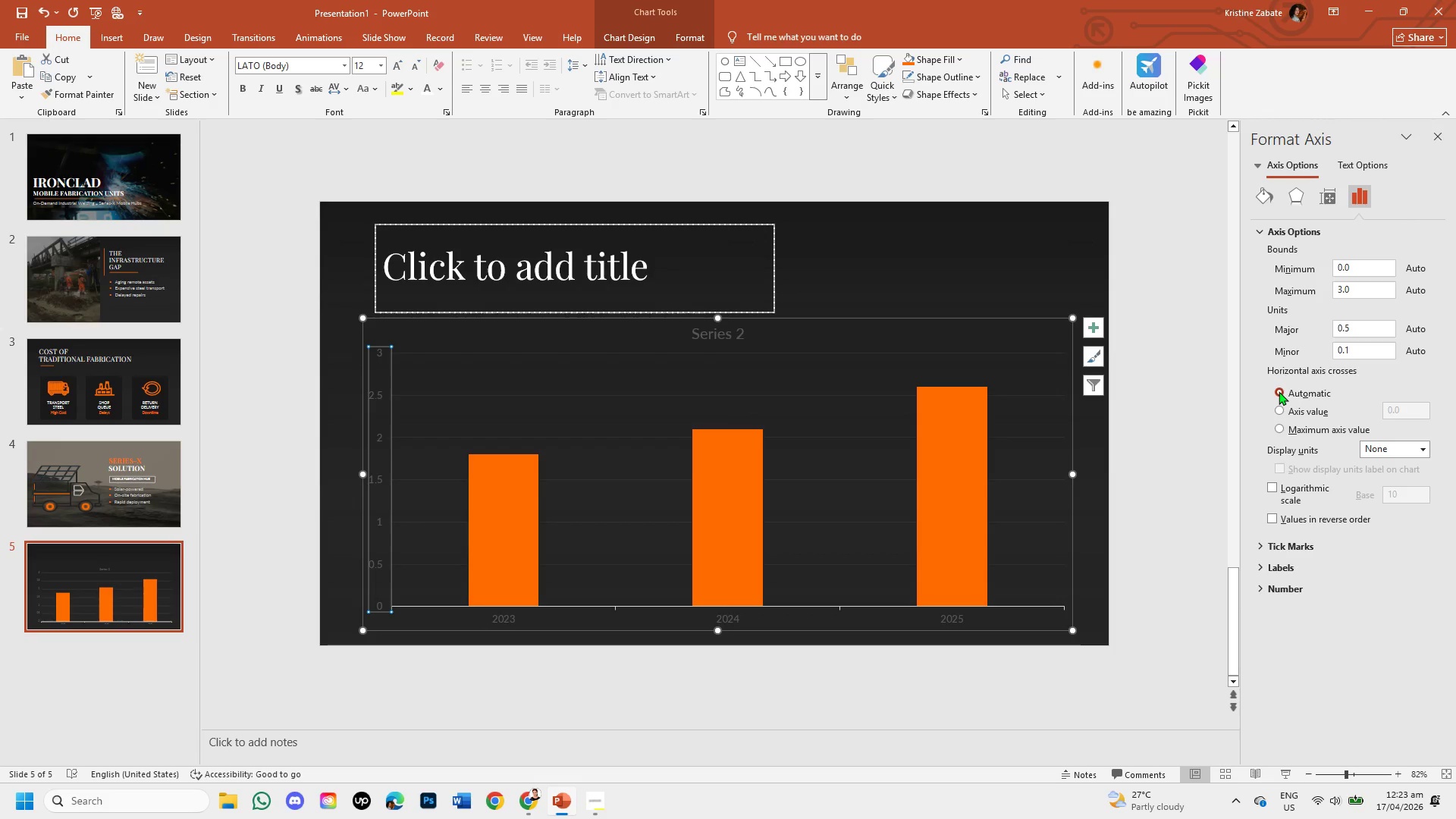 
wait(8.03)
 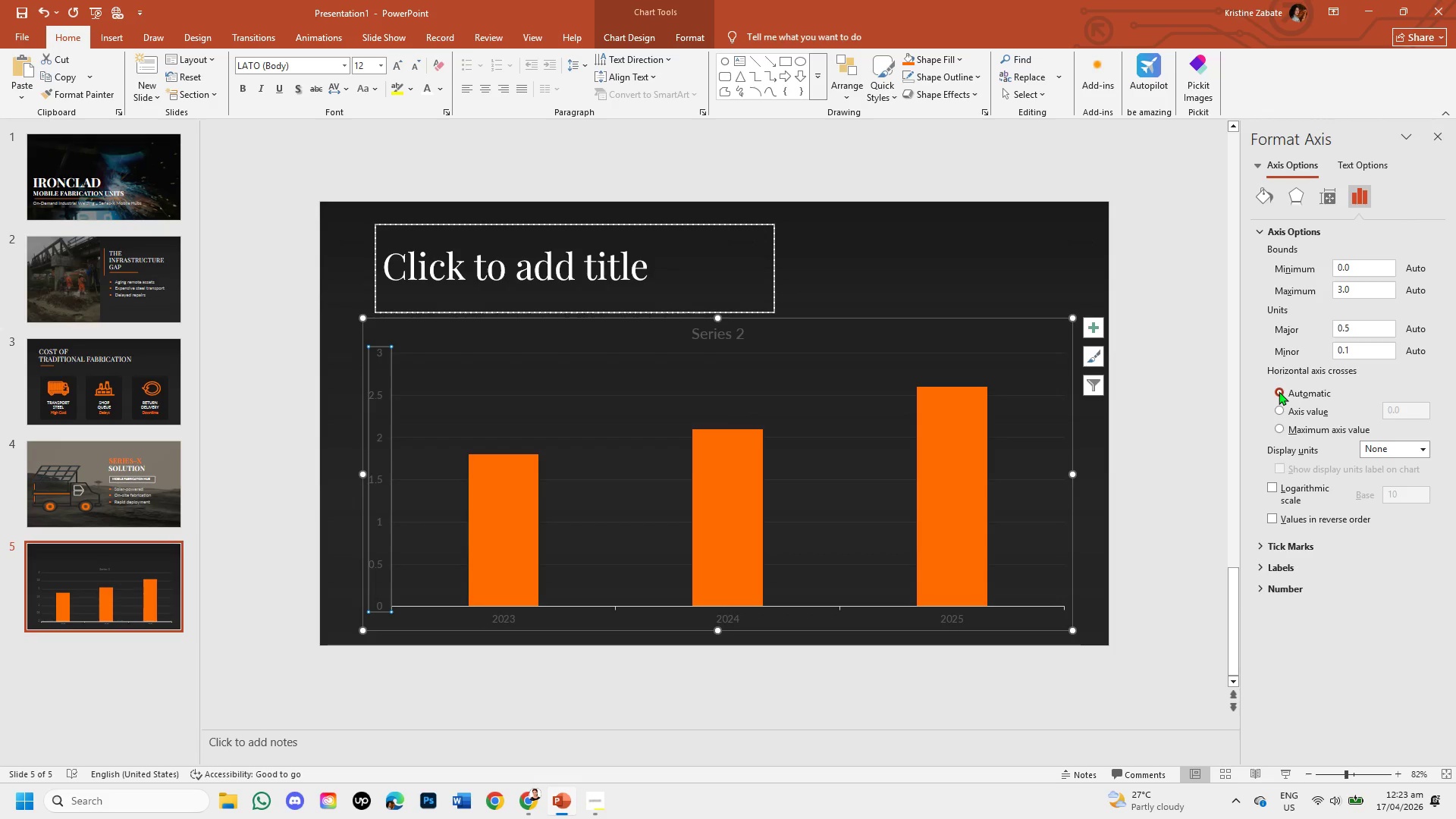 
left_click([1257, 231])
 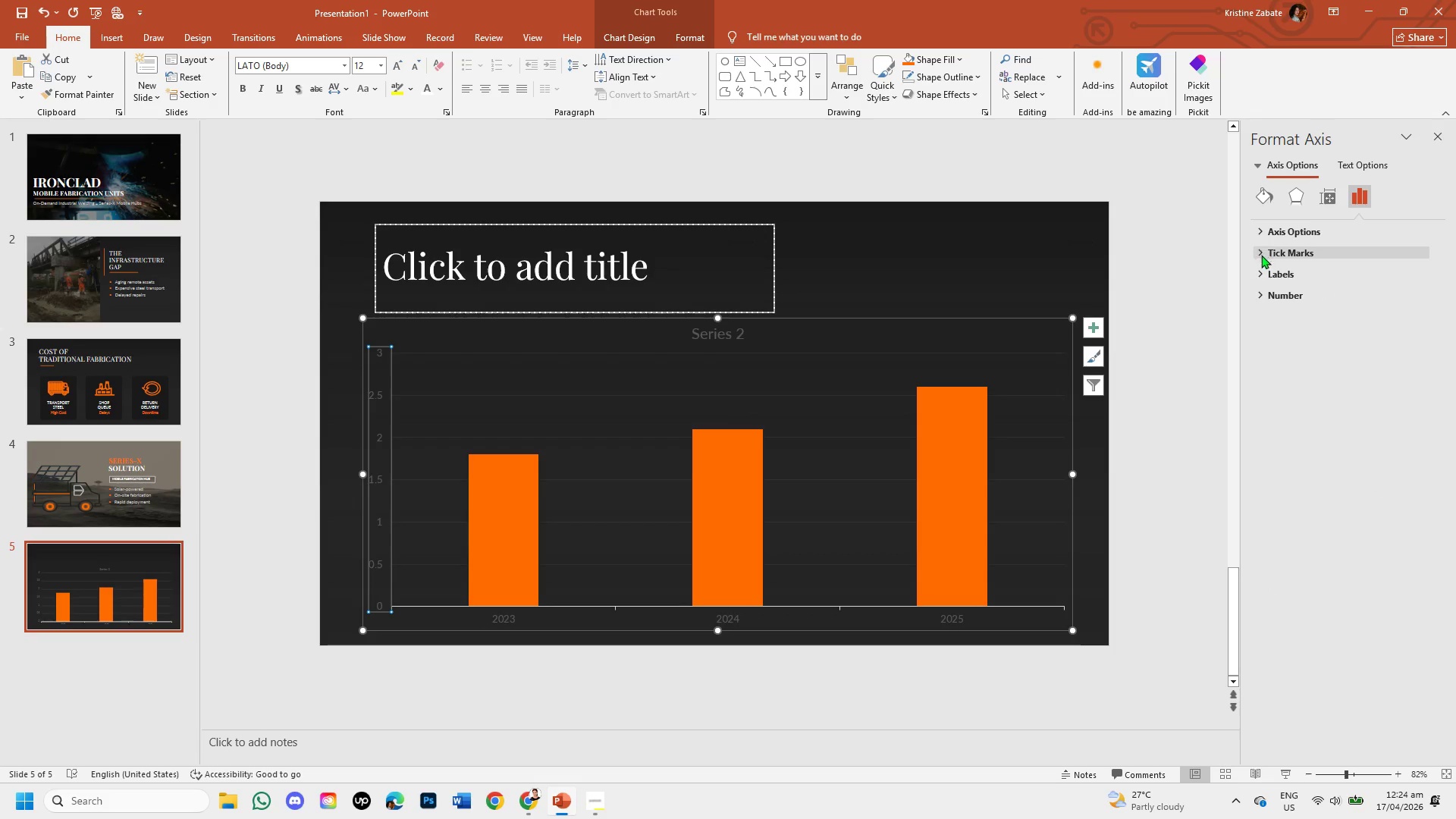 
left_click([1262, 275])
 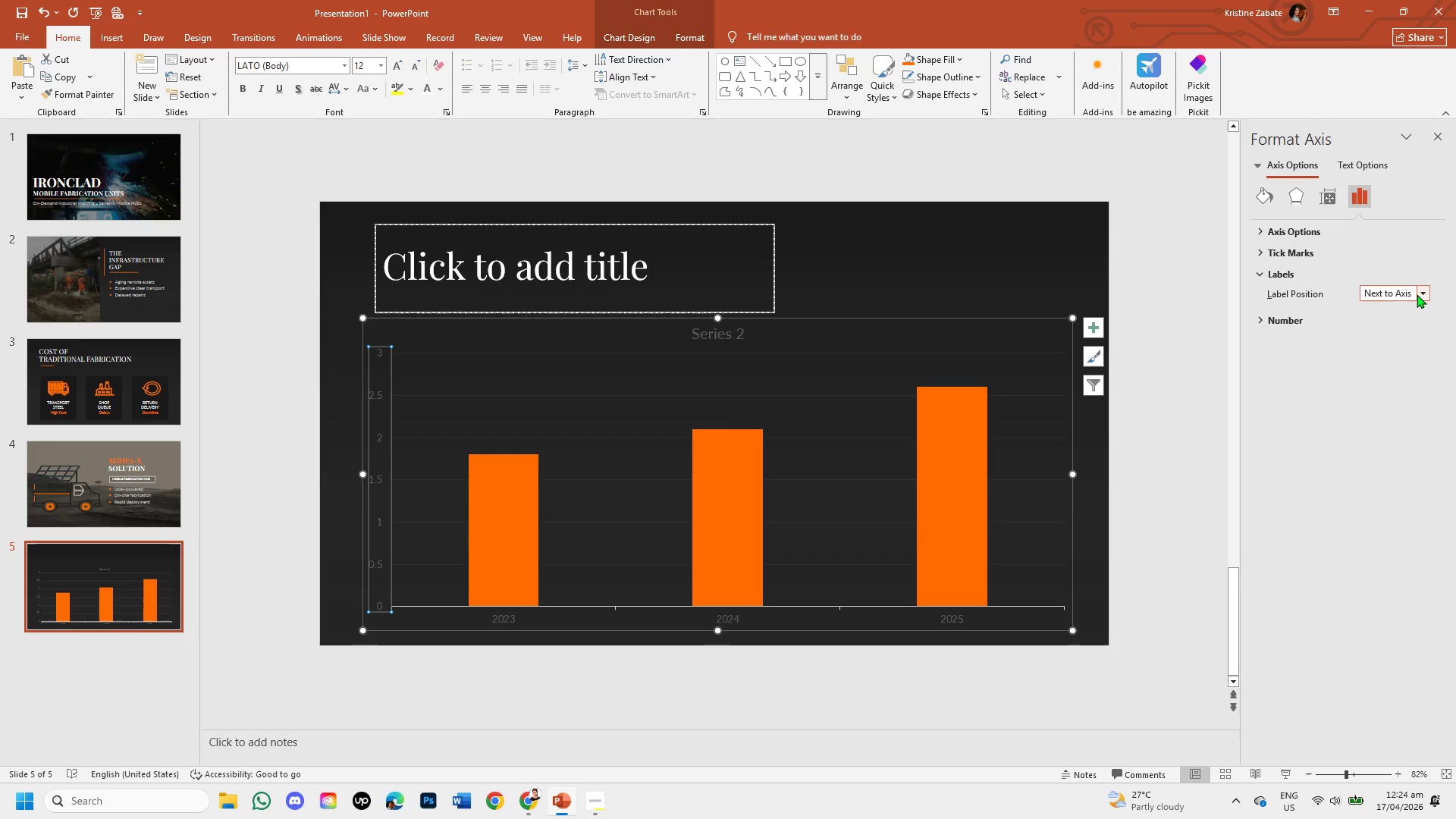 
left_click([1422, 294])
 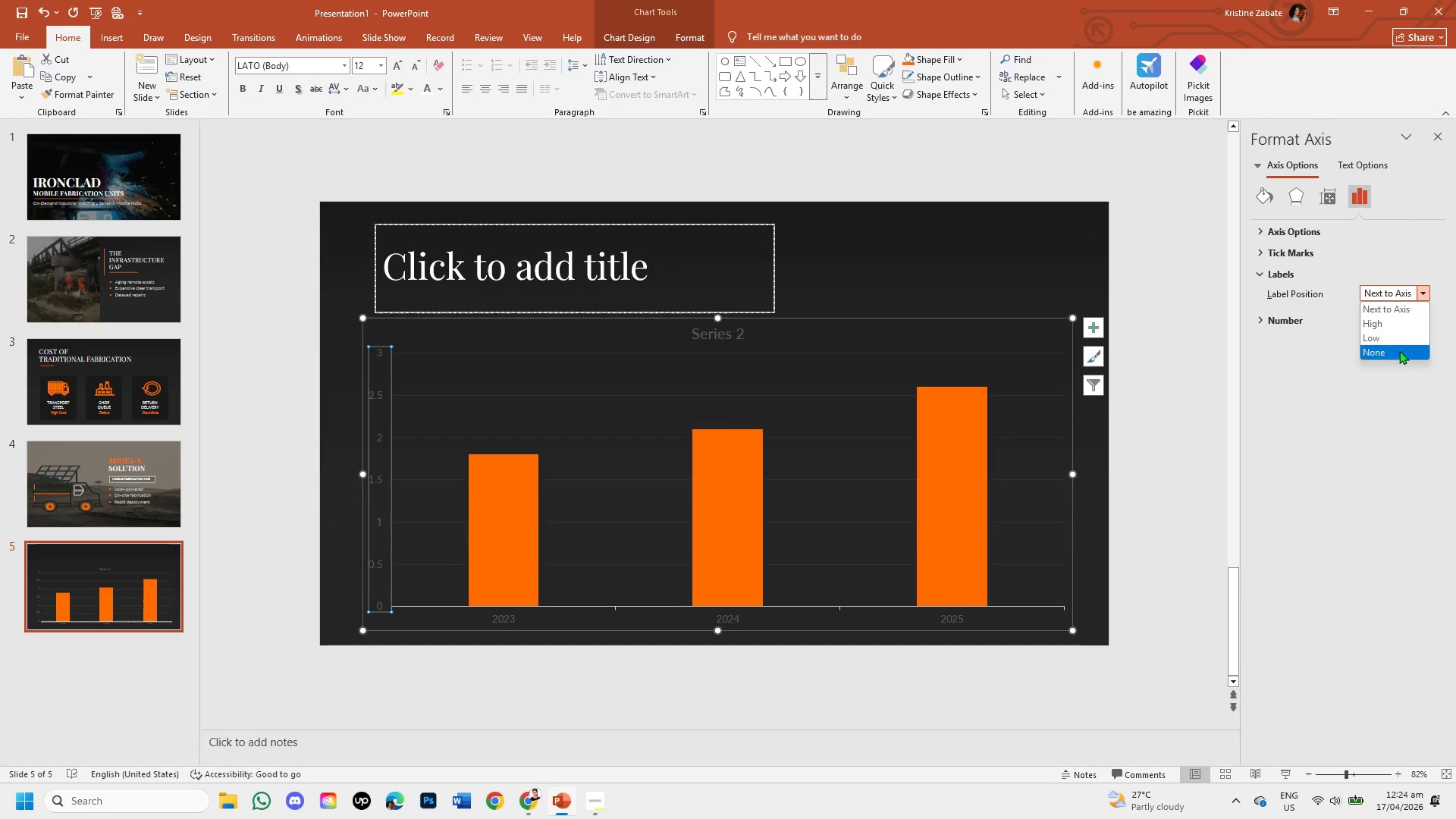 
left_click([1392, 323])
 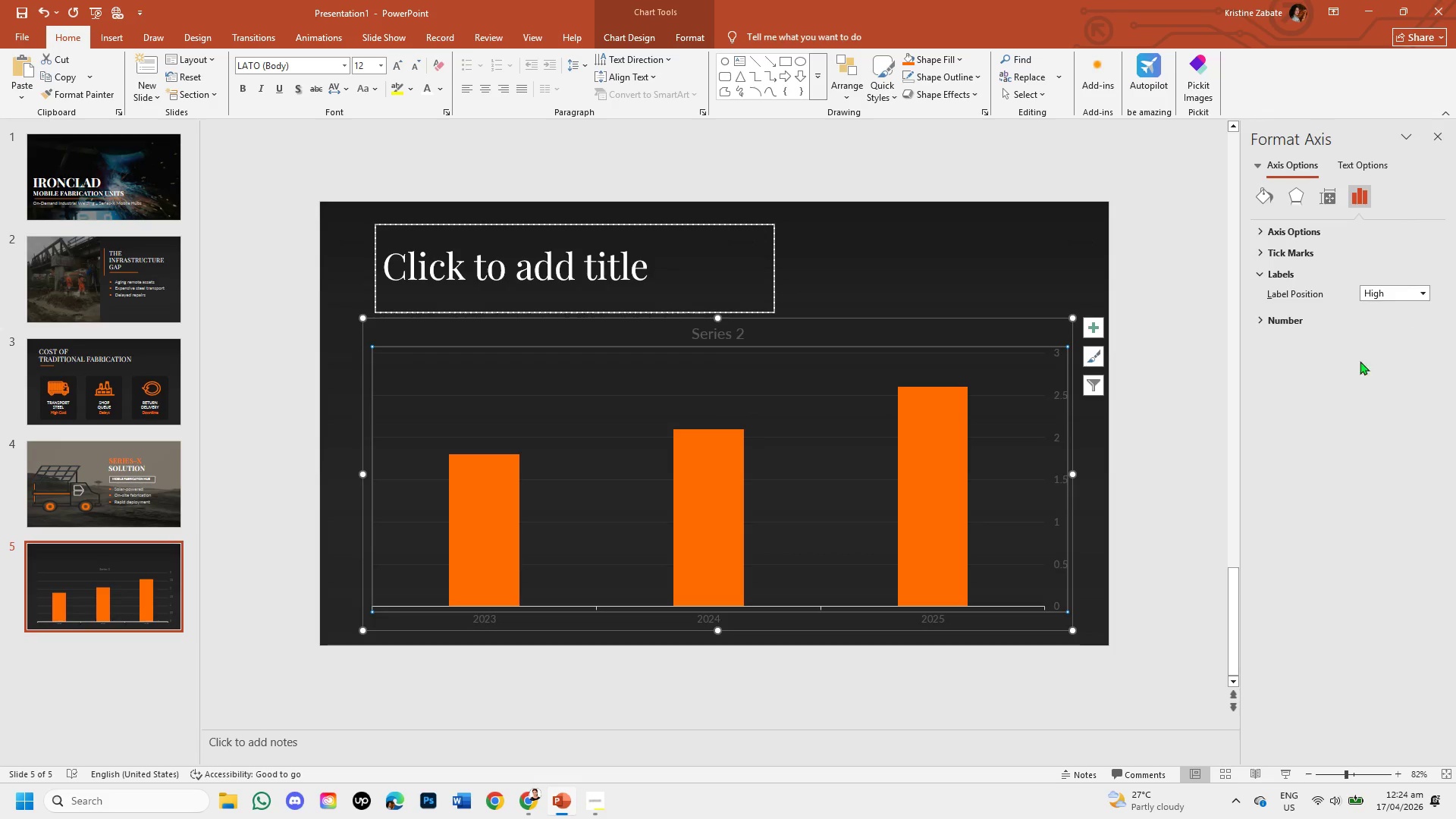 
left_click([1426, 294])
 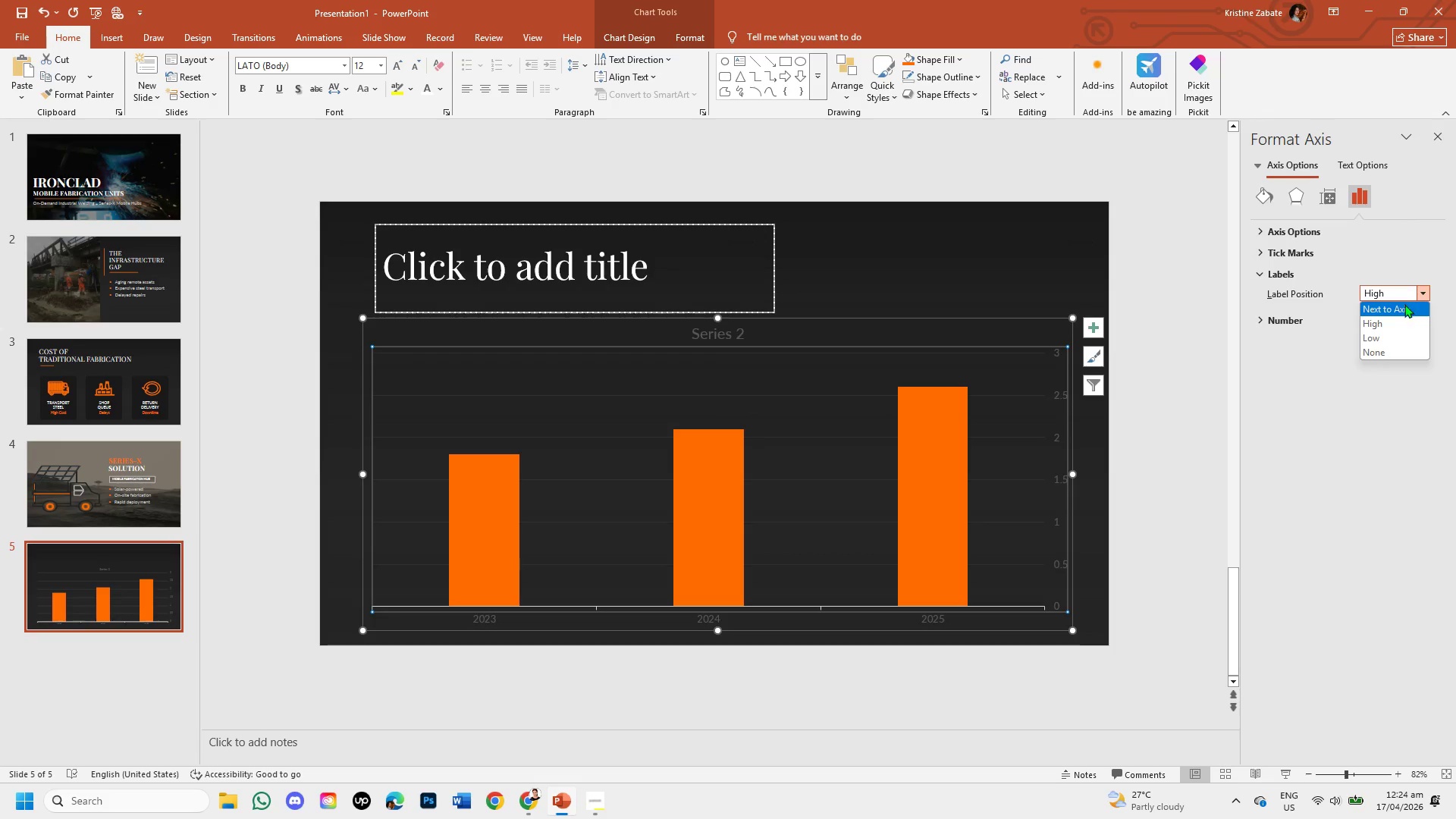 
left_click([1404, 308])
 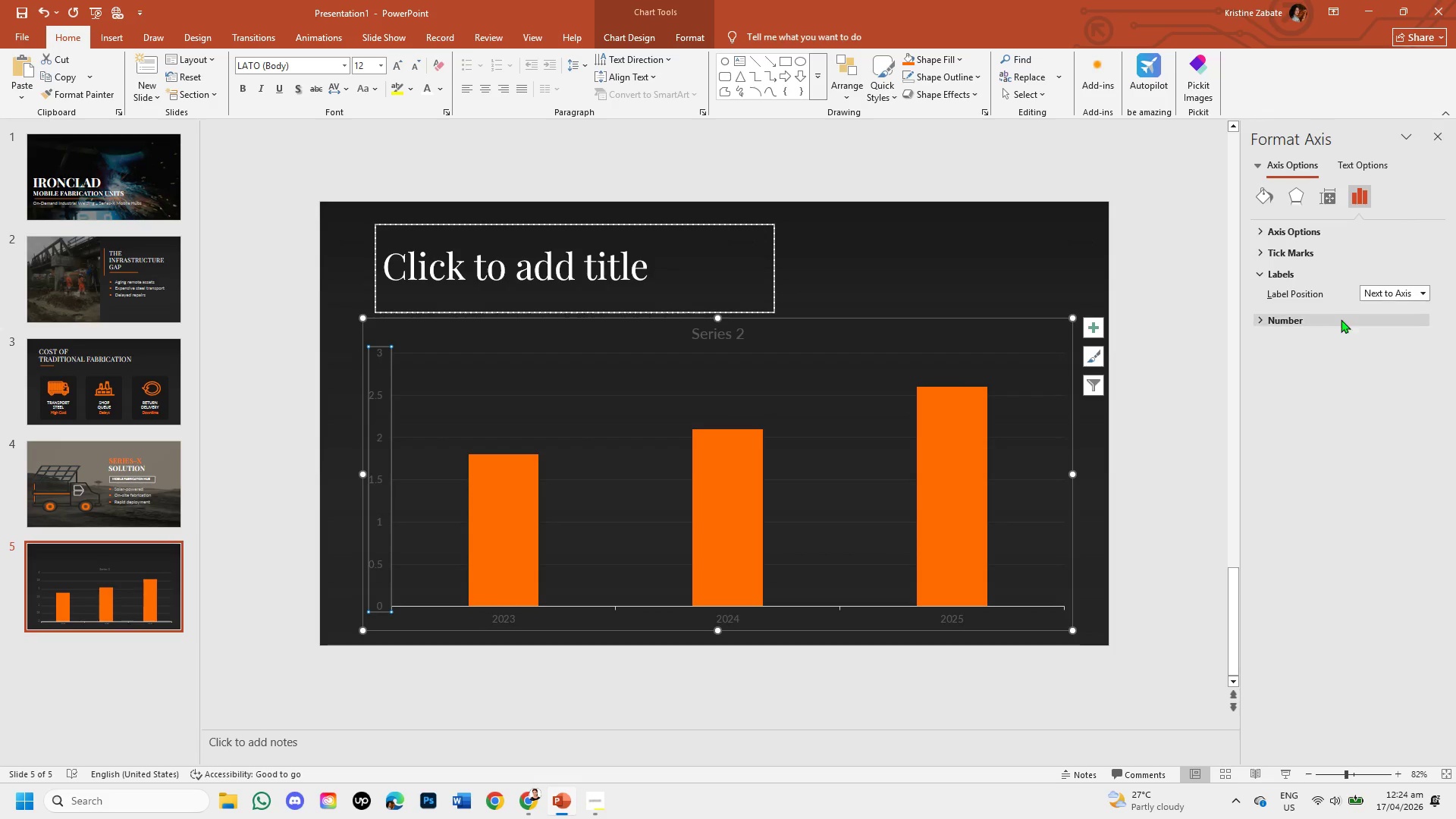 
left_click([1327, 319])
 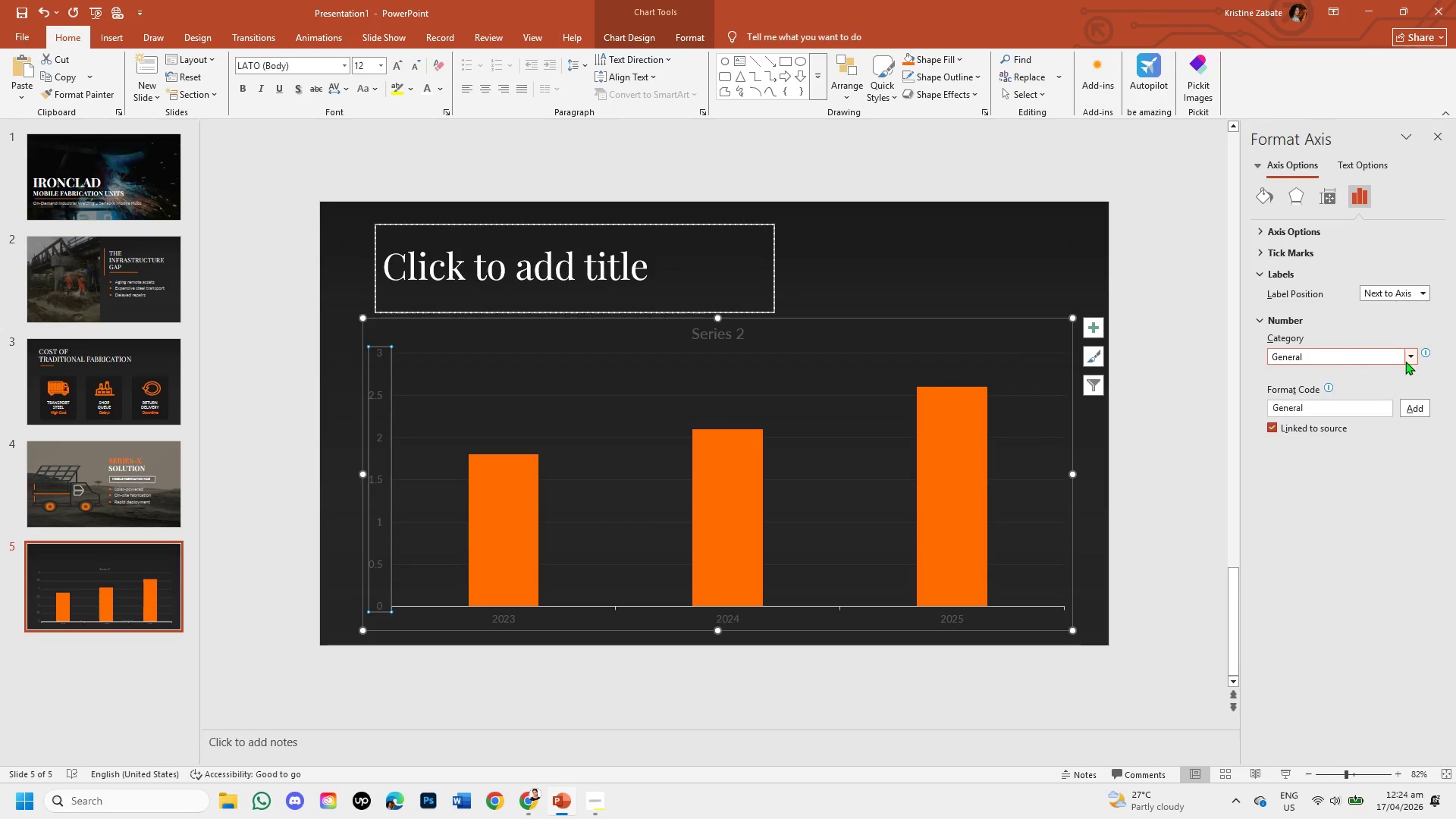 
left_click([1413, 353])
 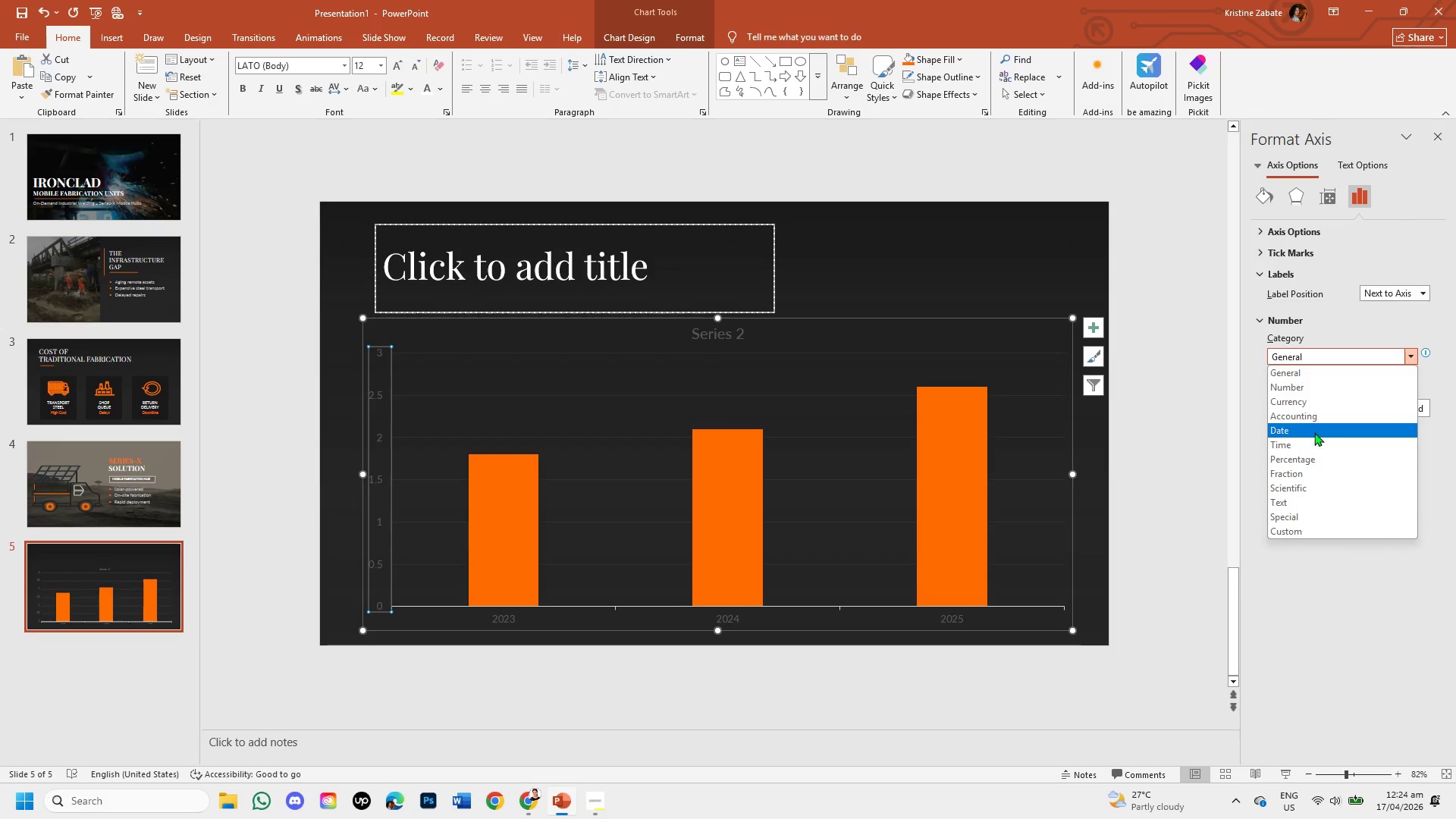 
left_click([1317, 529])
 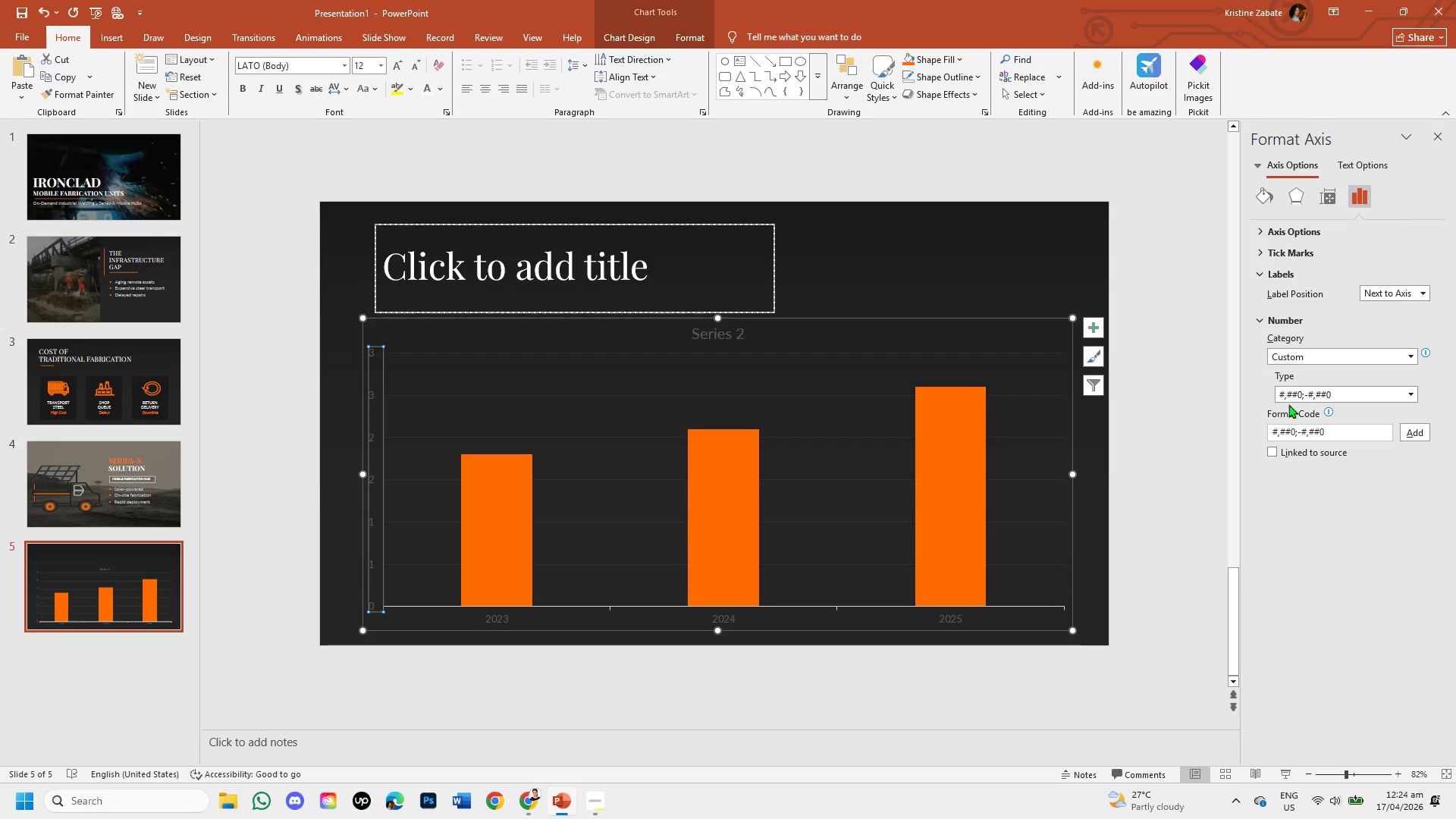 
scroll: coordinate [1318, 522], scroll_direction: down, amount: 1.0
 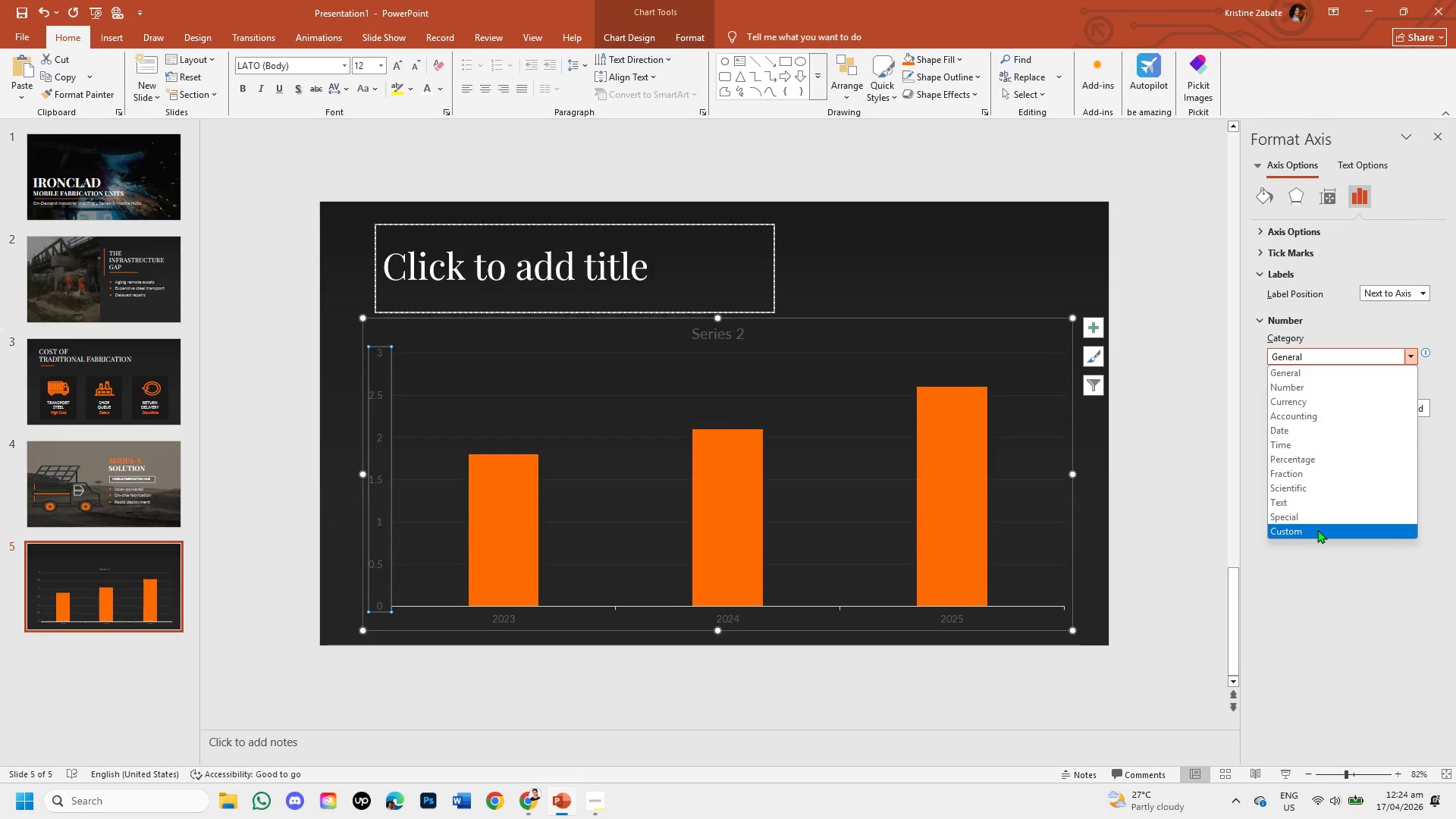 
wait(6.58)
 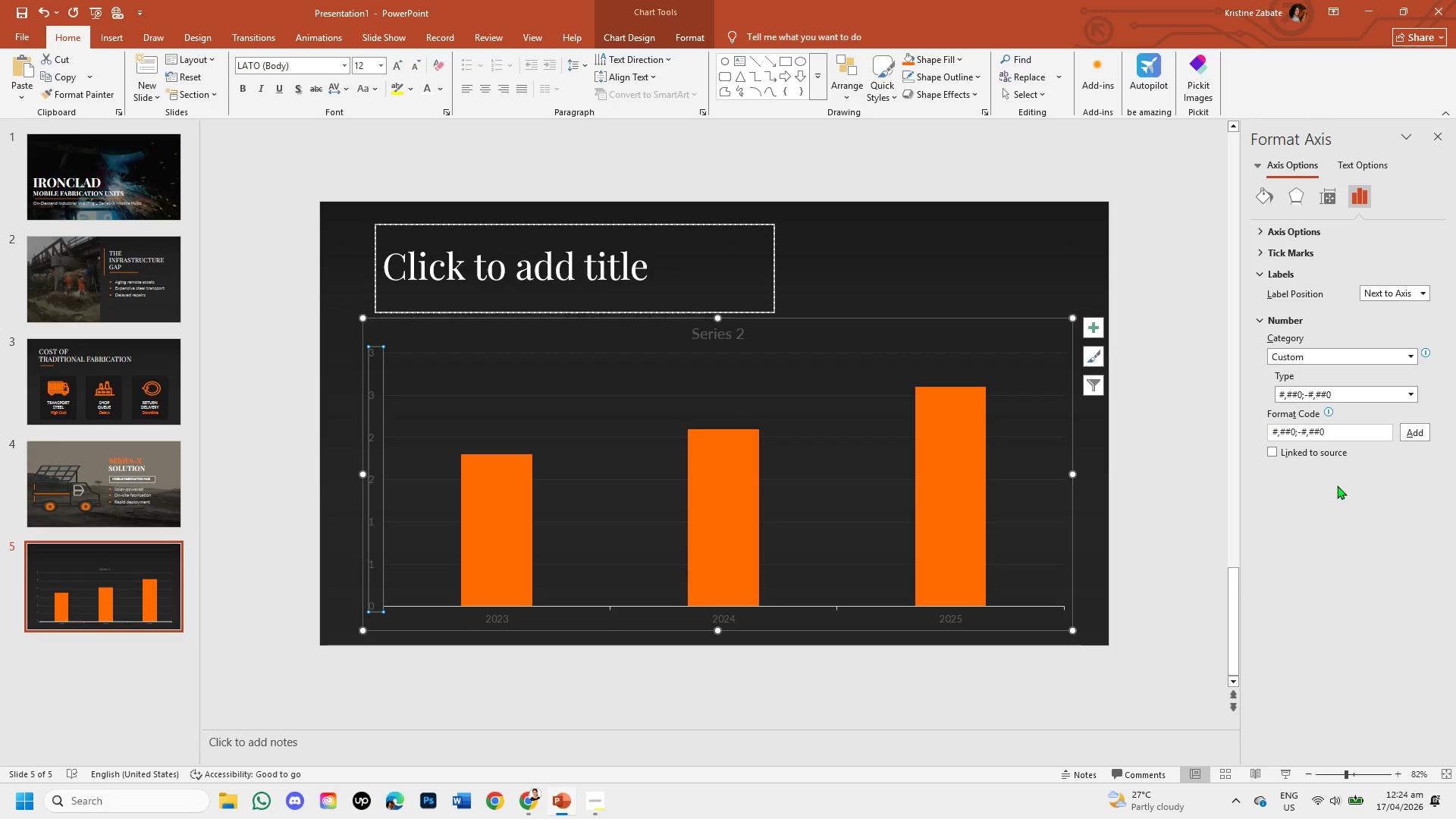 
left_click([1287, 394])
 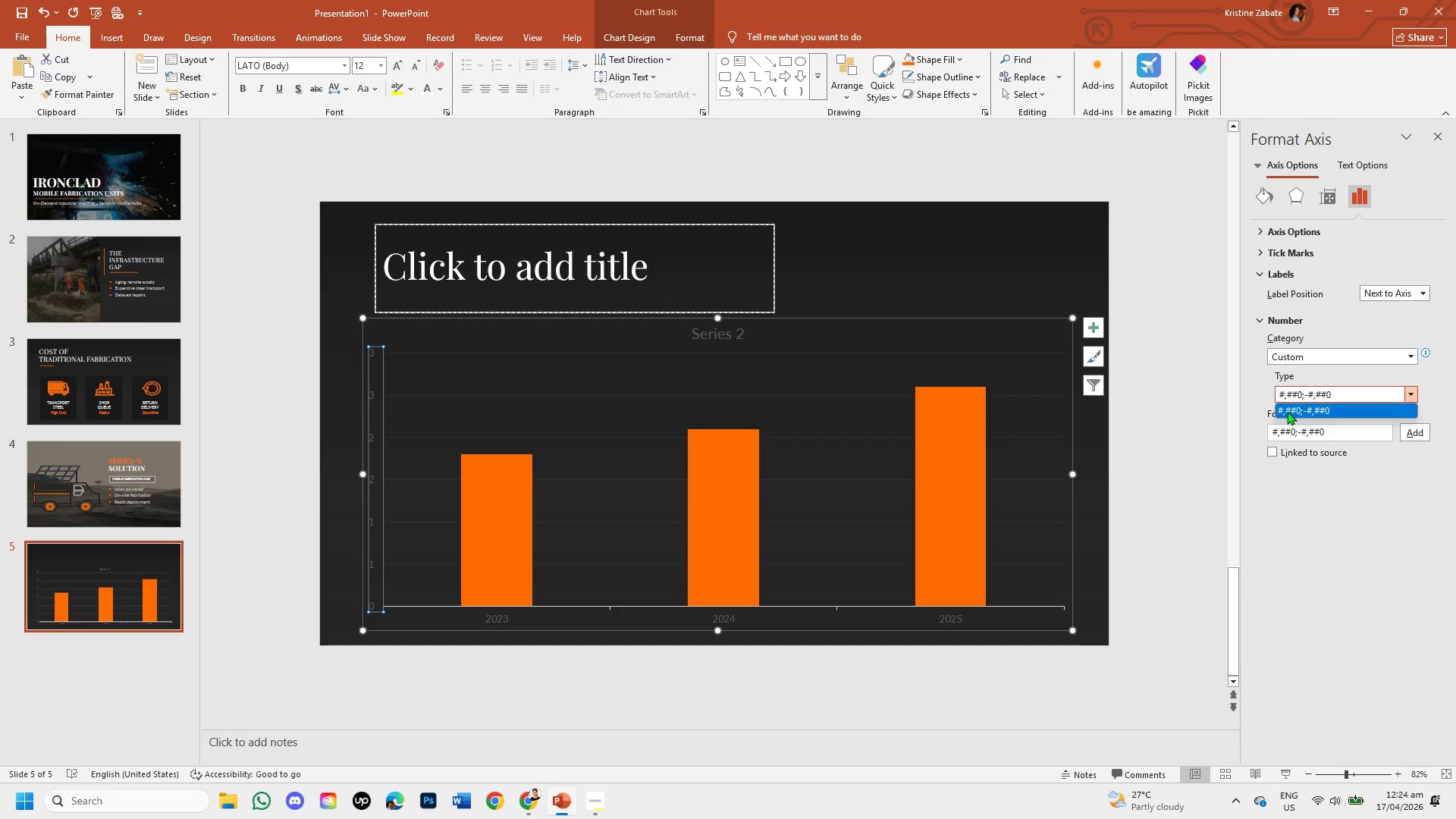 
left_click([1287, 411])
 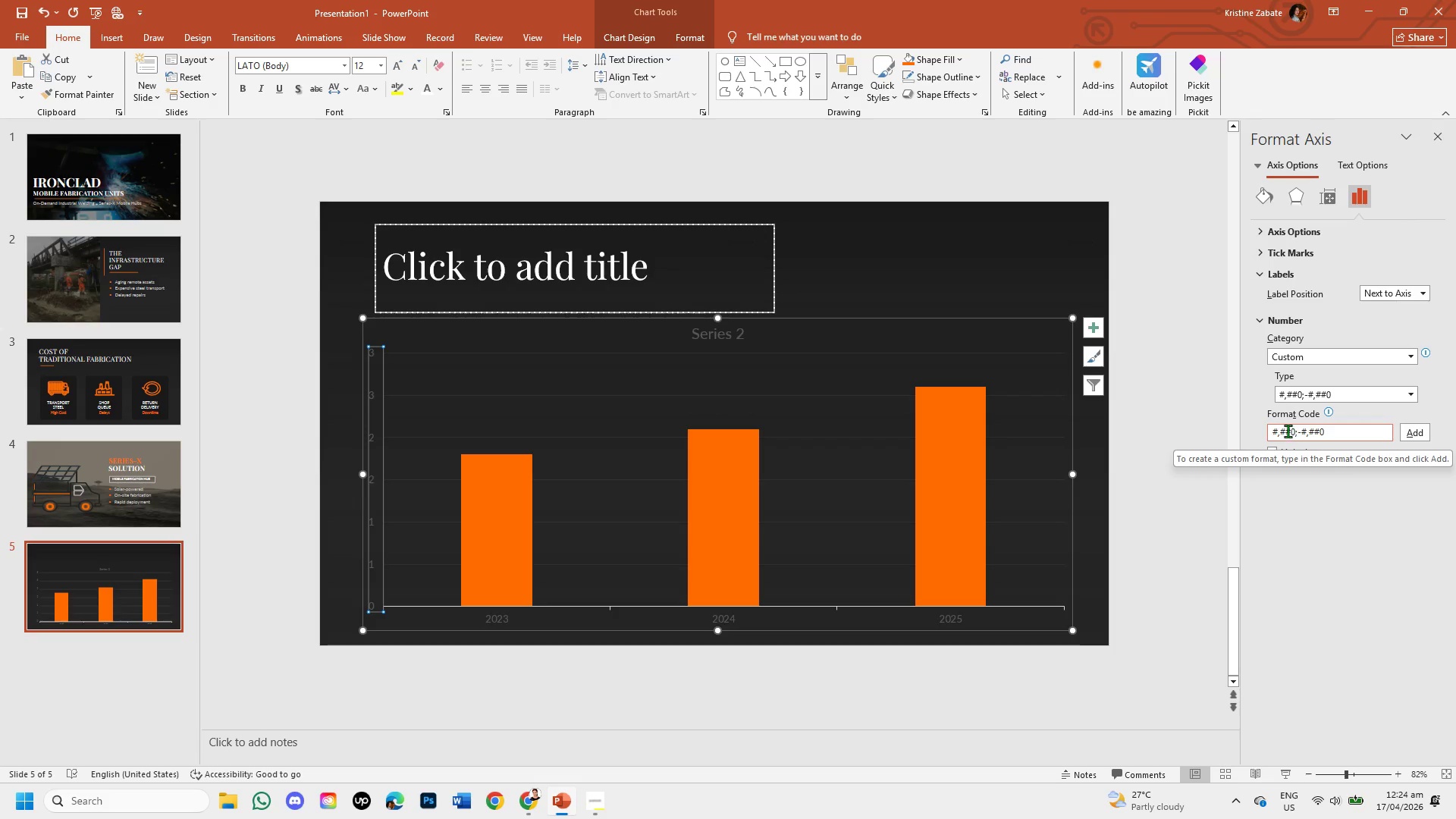 
left_click([1288, 431])
 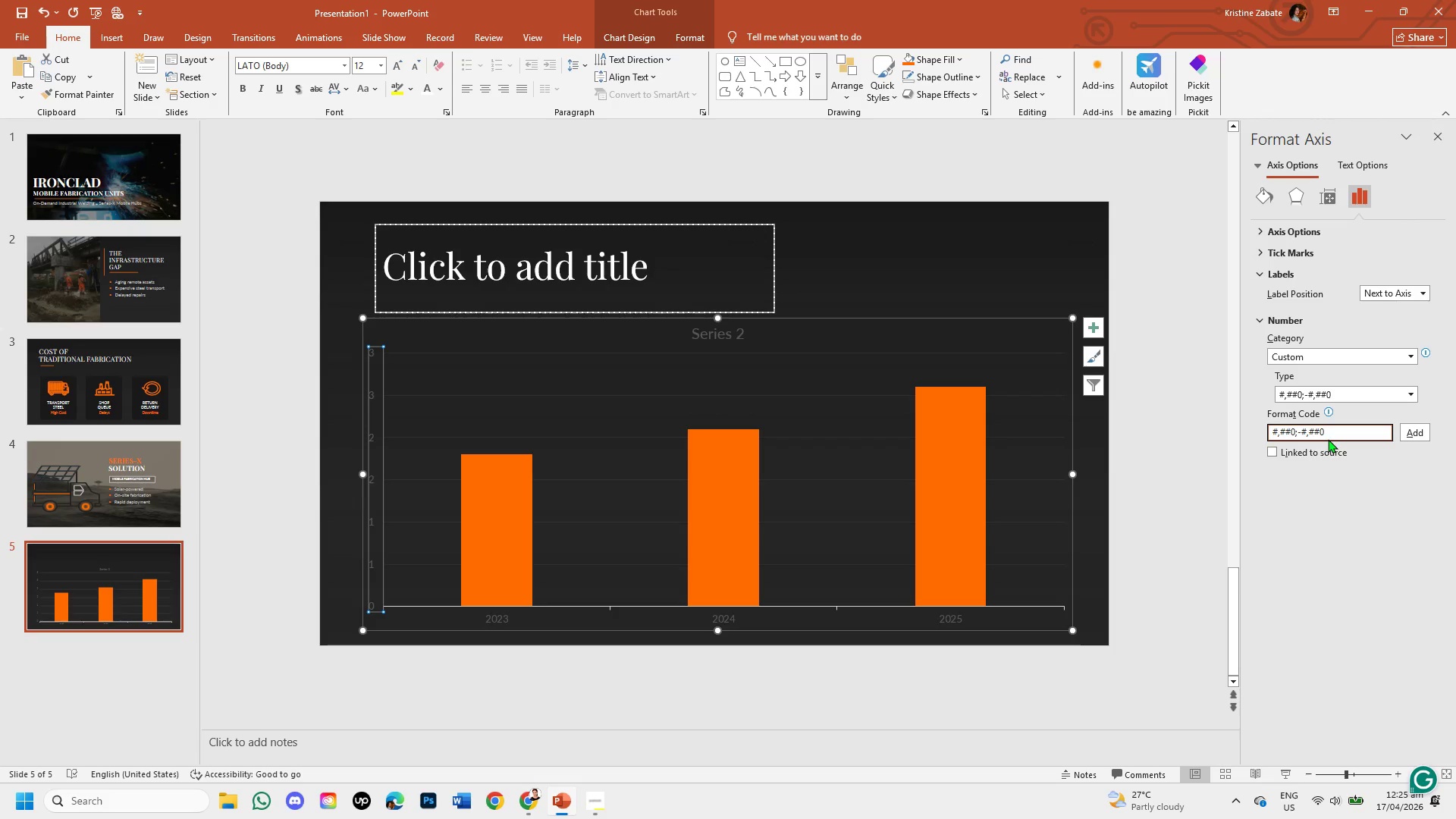 
wait(48.38)
 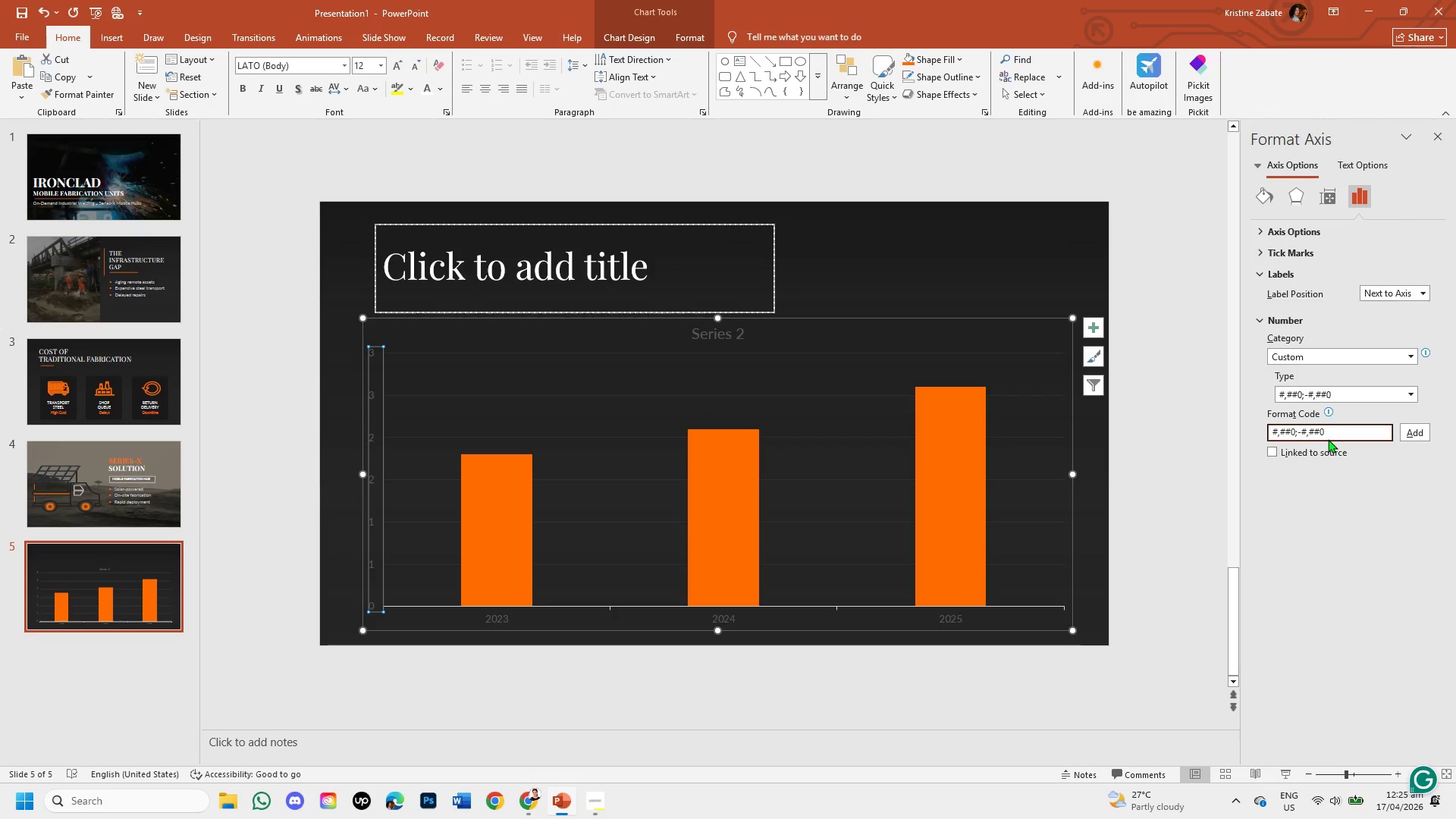 
scroll: coordinate [1357, 469], scroll_direction: up, amount: 1.0
 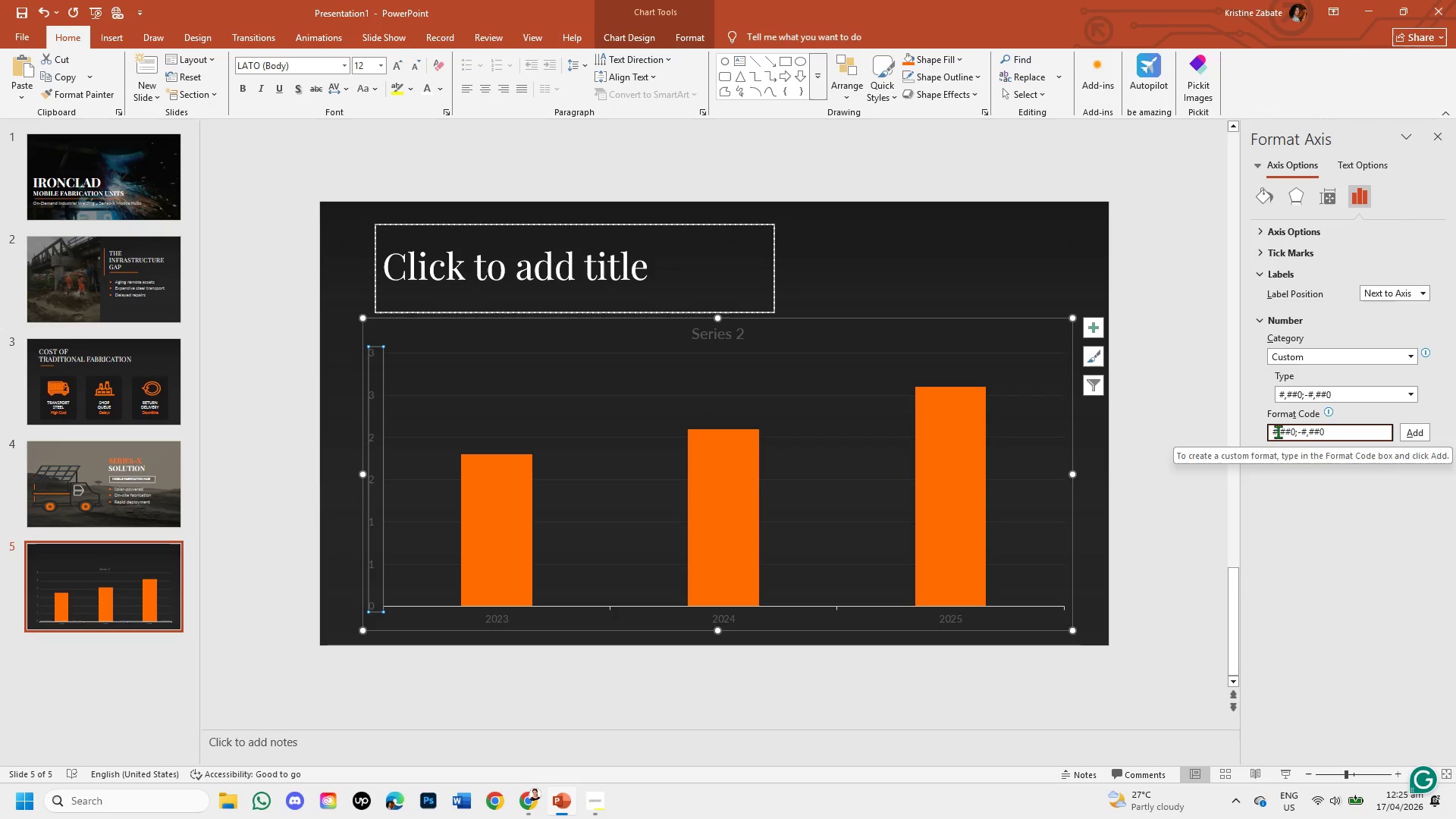 
left_click([1278, 431])
 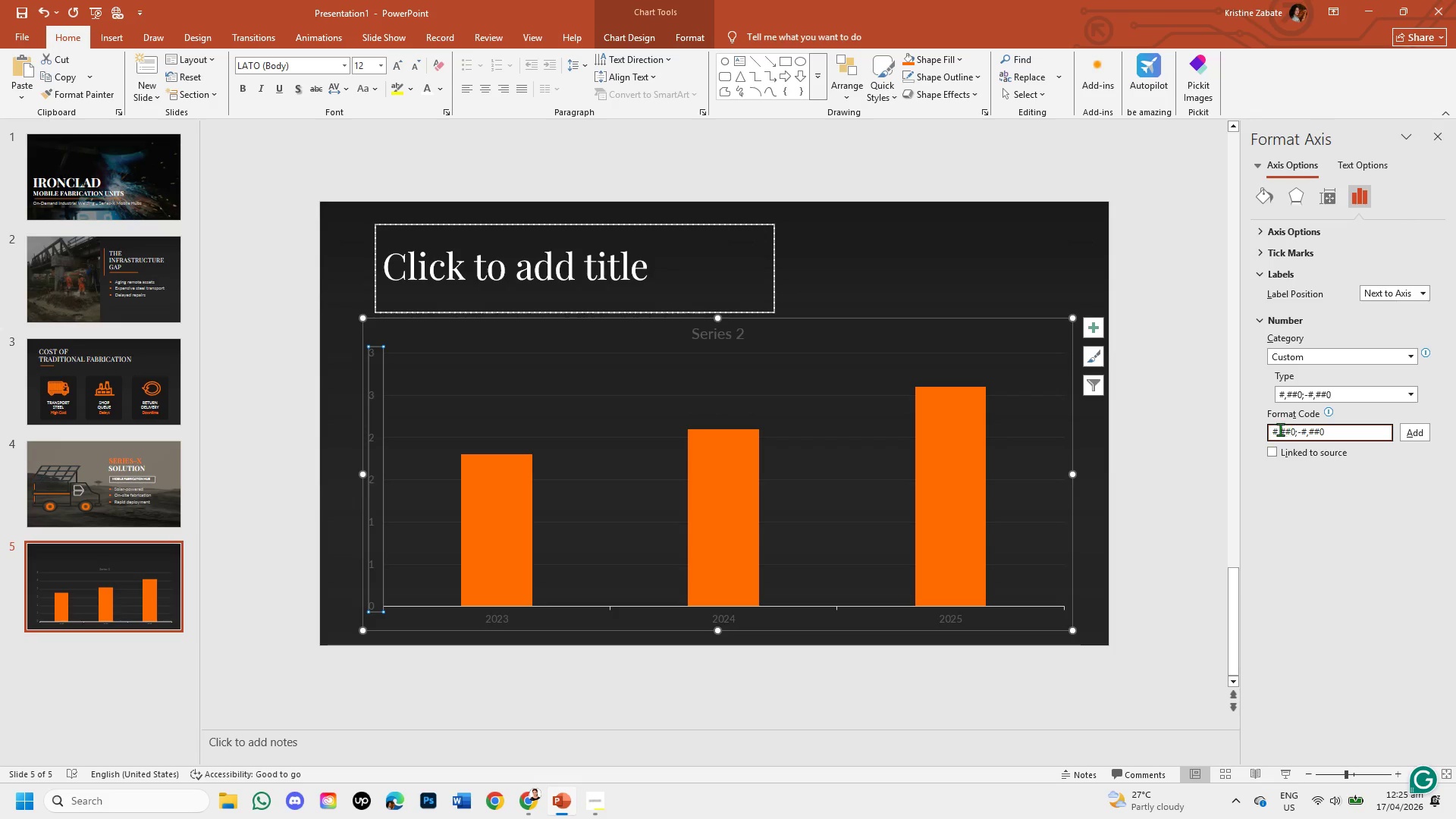 
left_click([1279, 428])
 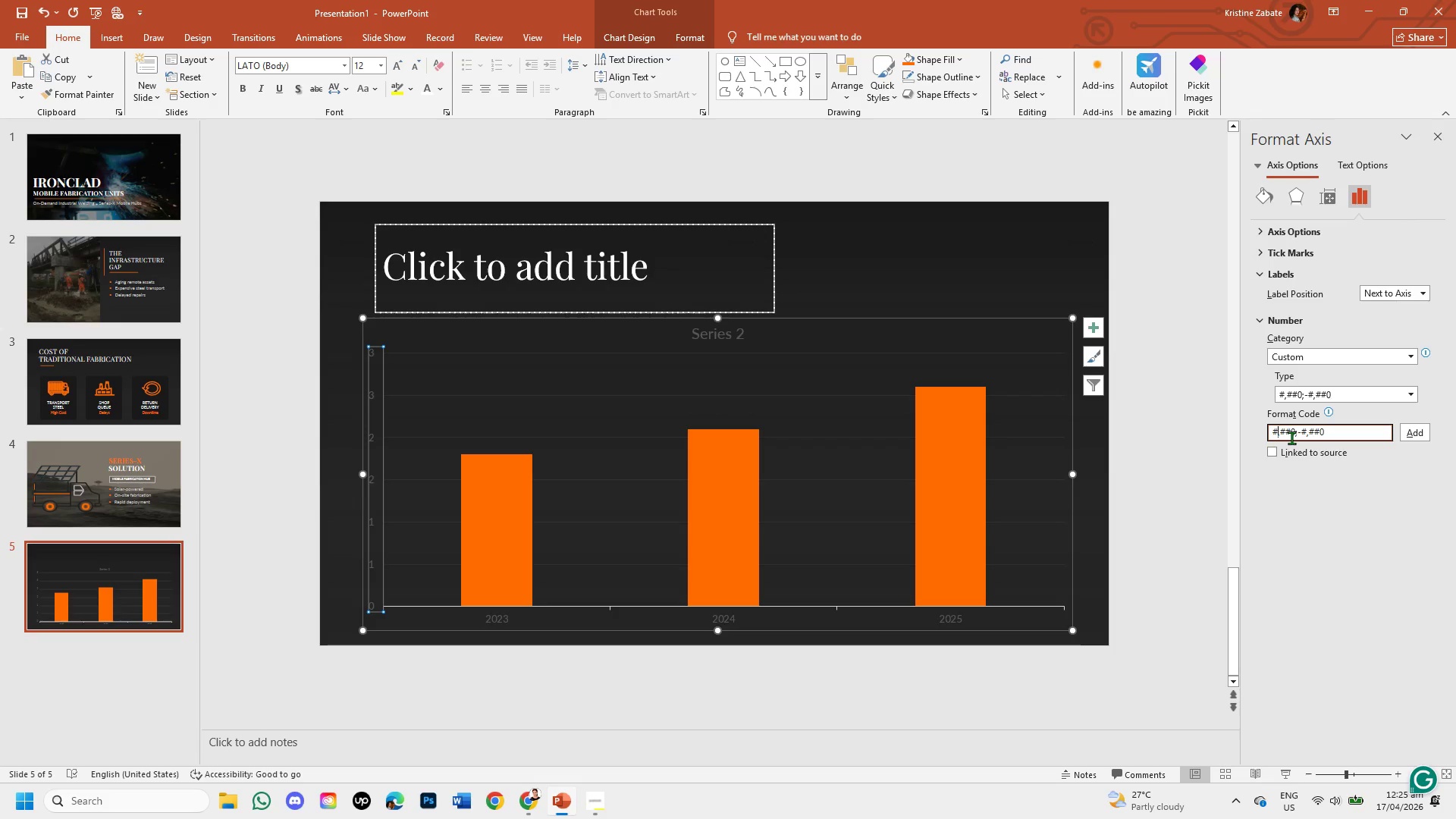 
key(Numpad0)
 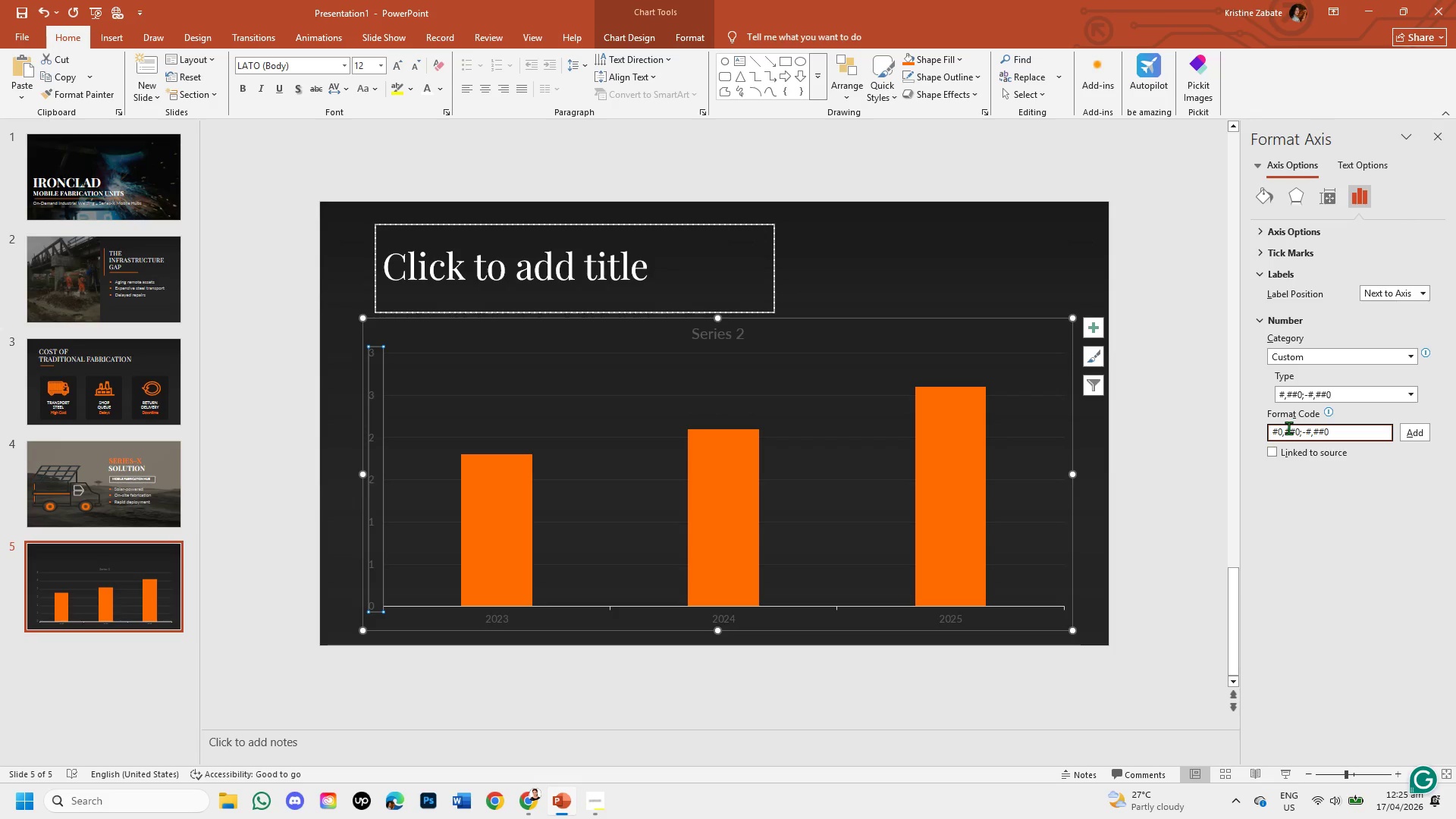 
left_click([1291, 431])
 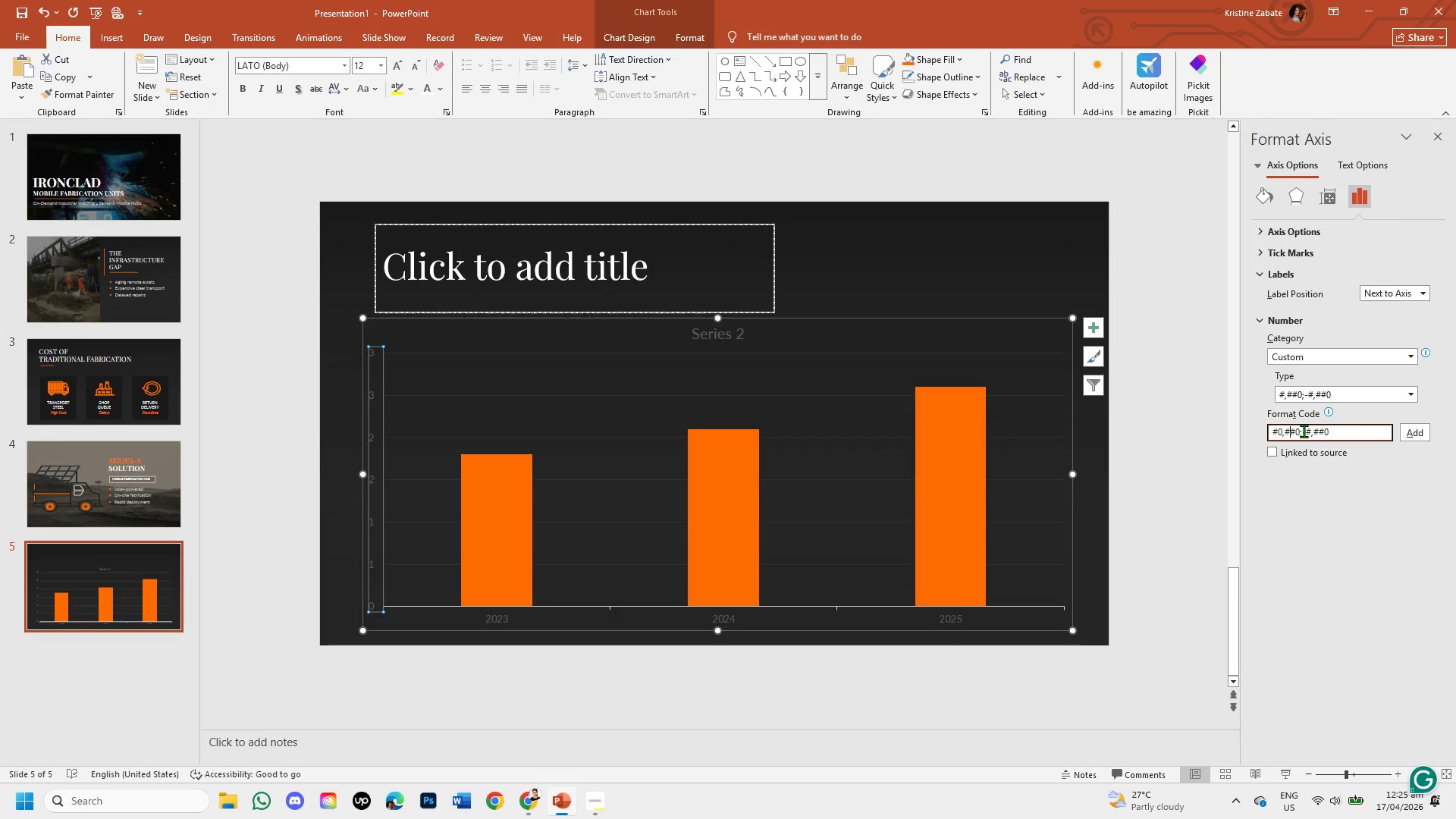 
wait(11.12)
 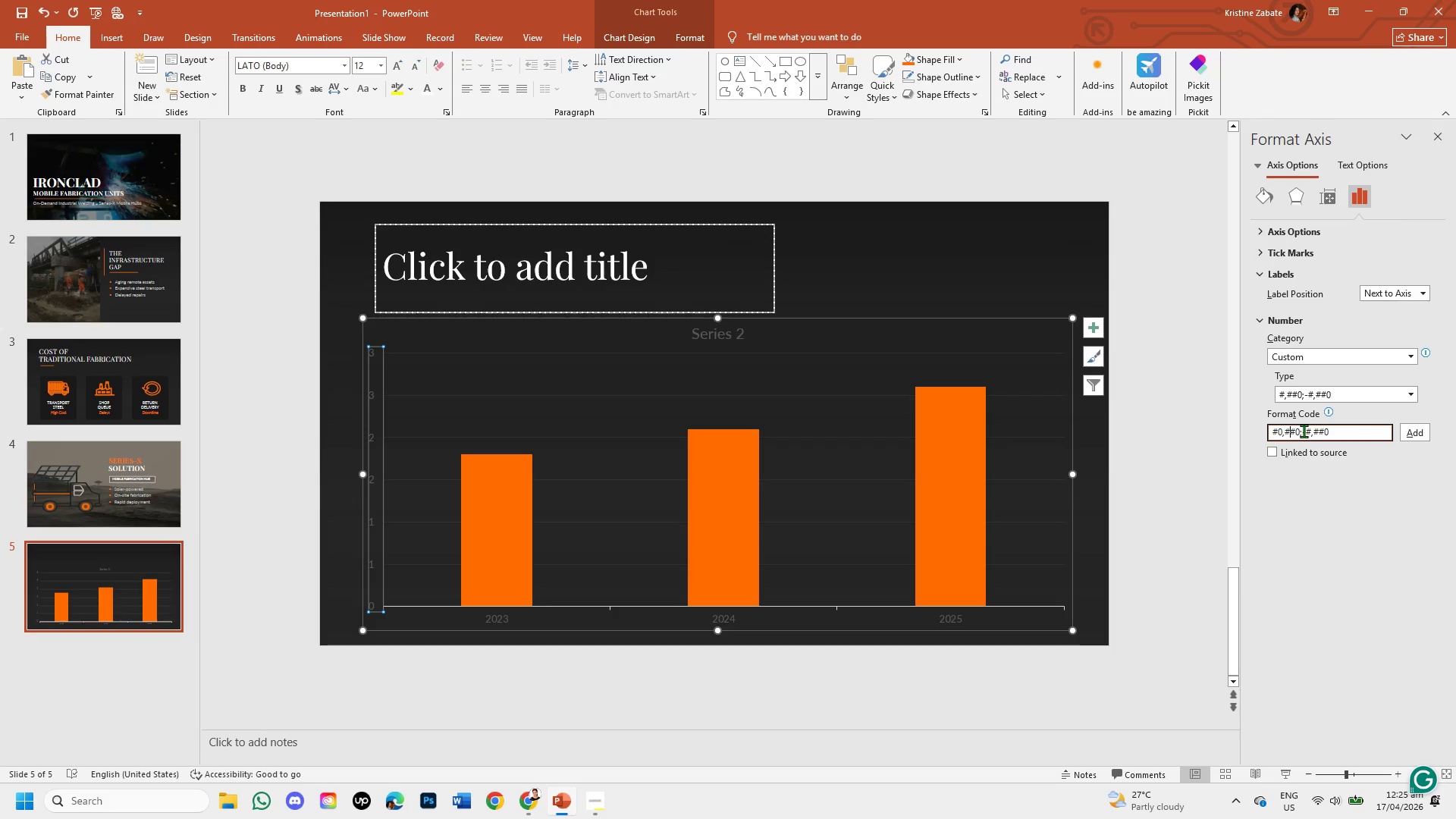 
key(Backspace)
 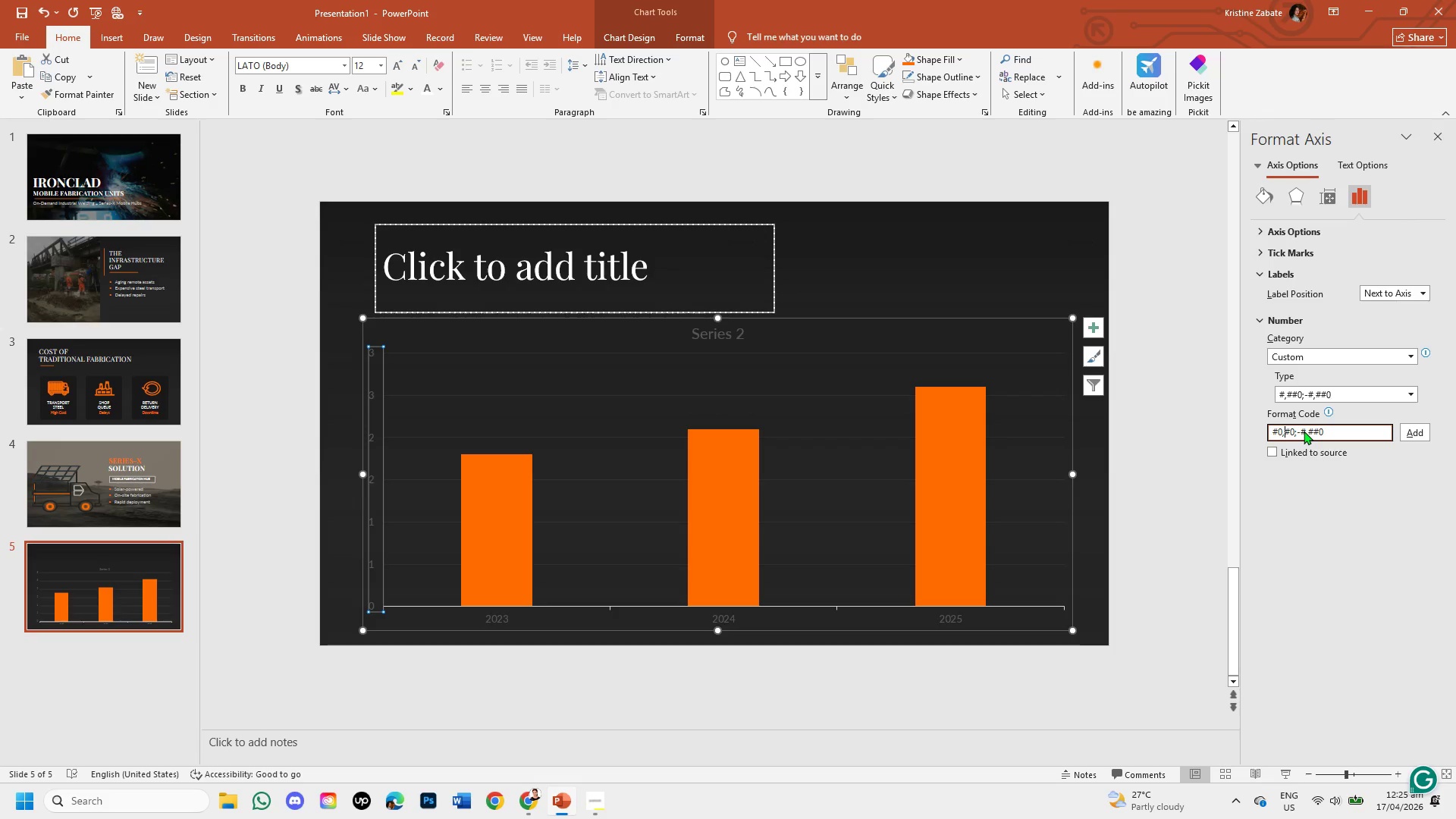 
key(Backspace)
 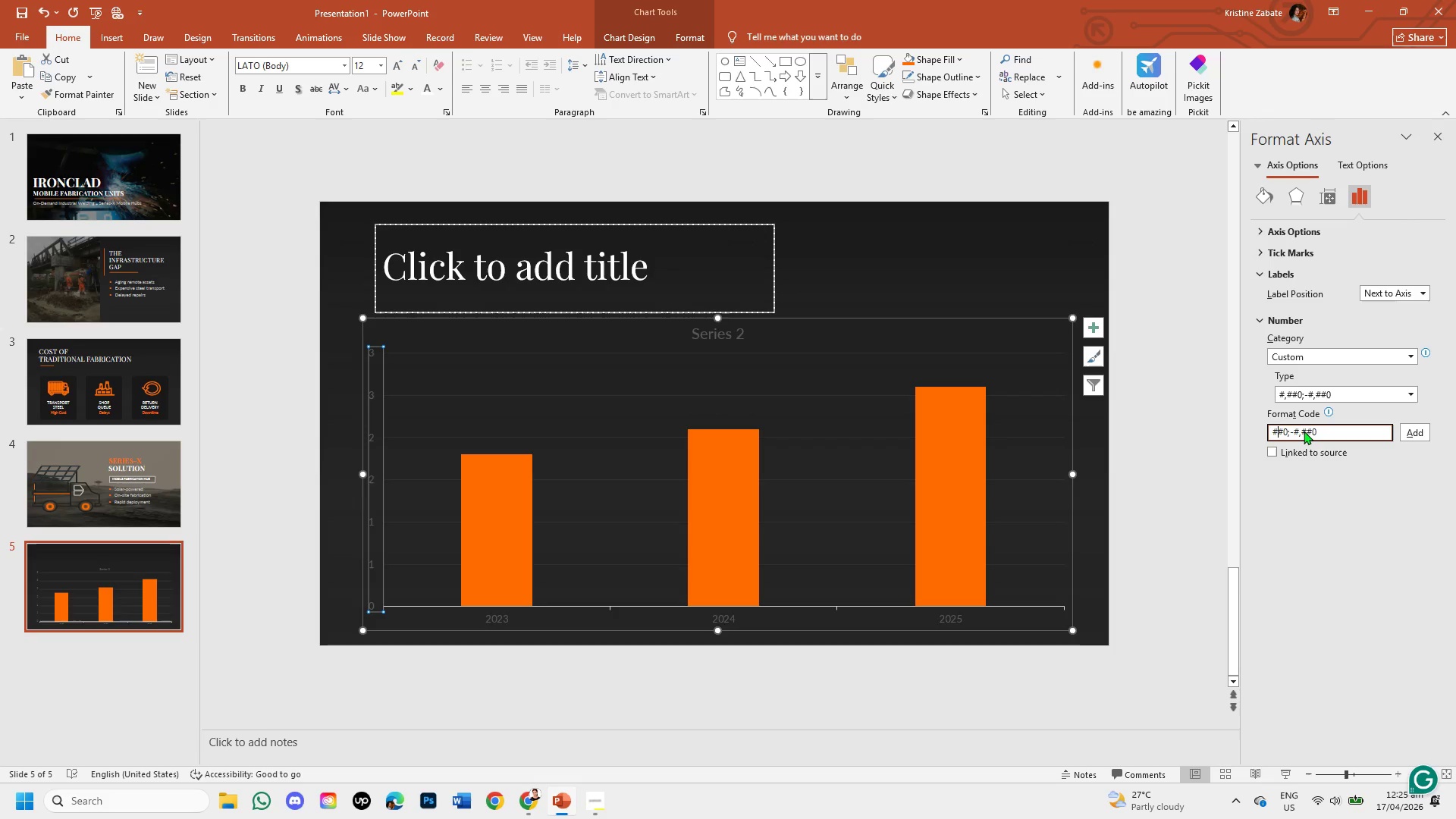 
key(Backspace)
 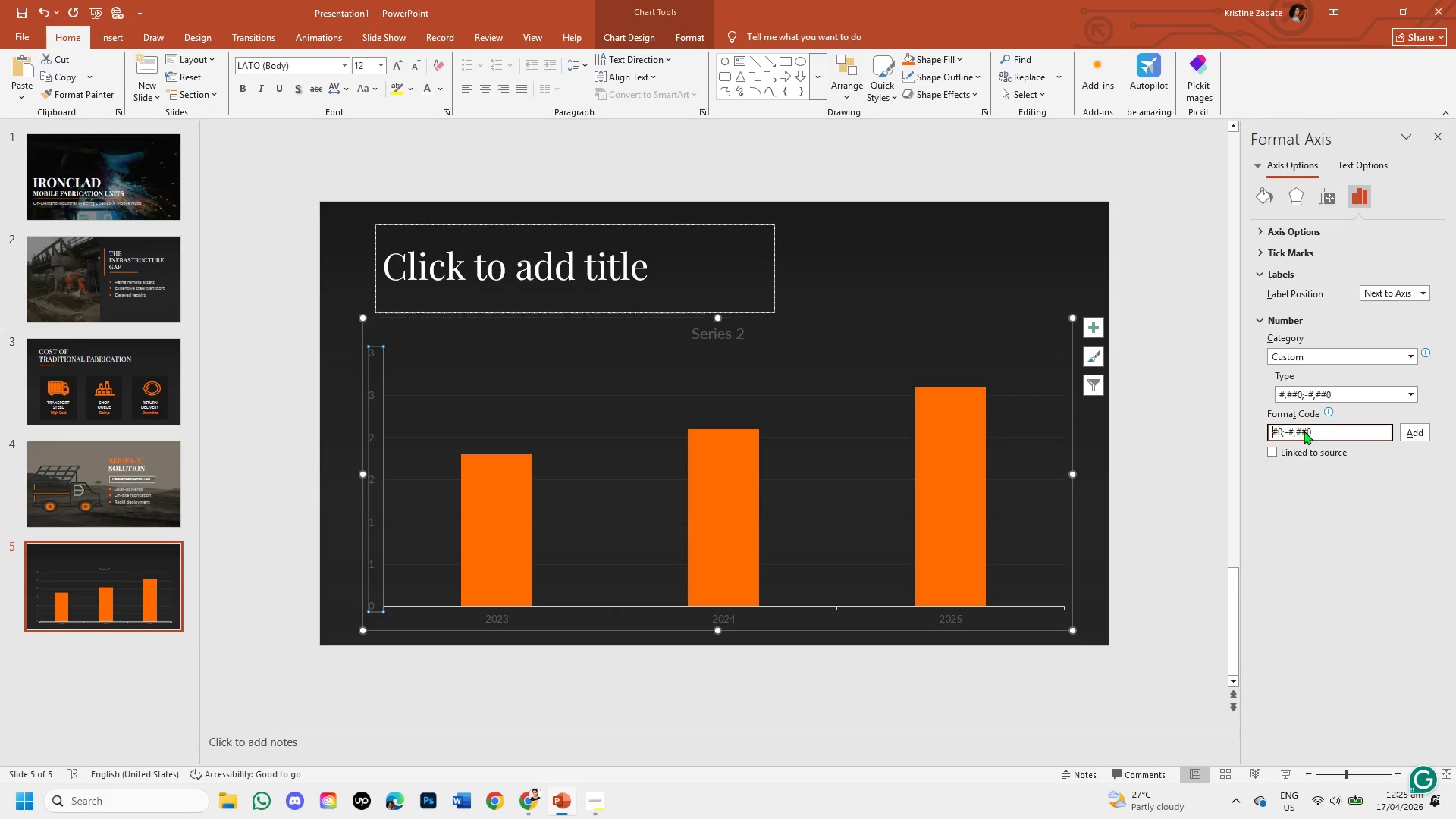 
key(Backspace)
 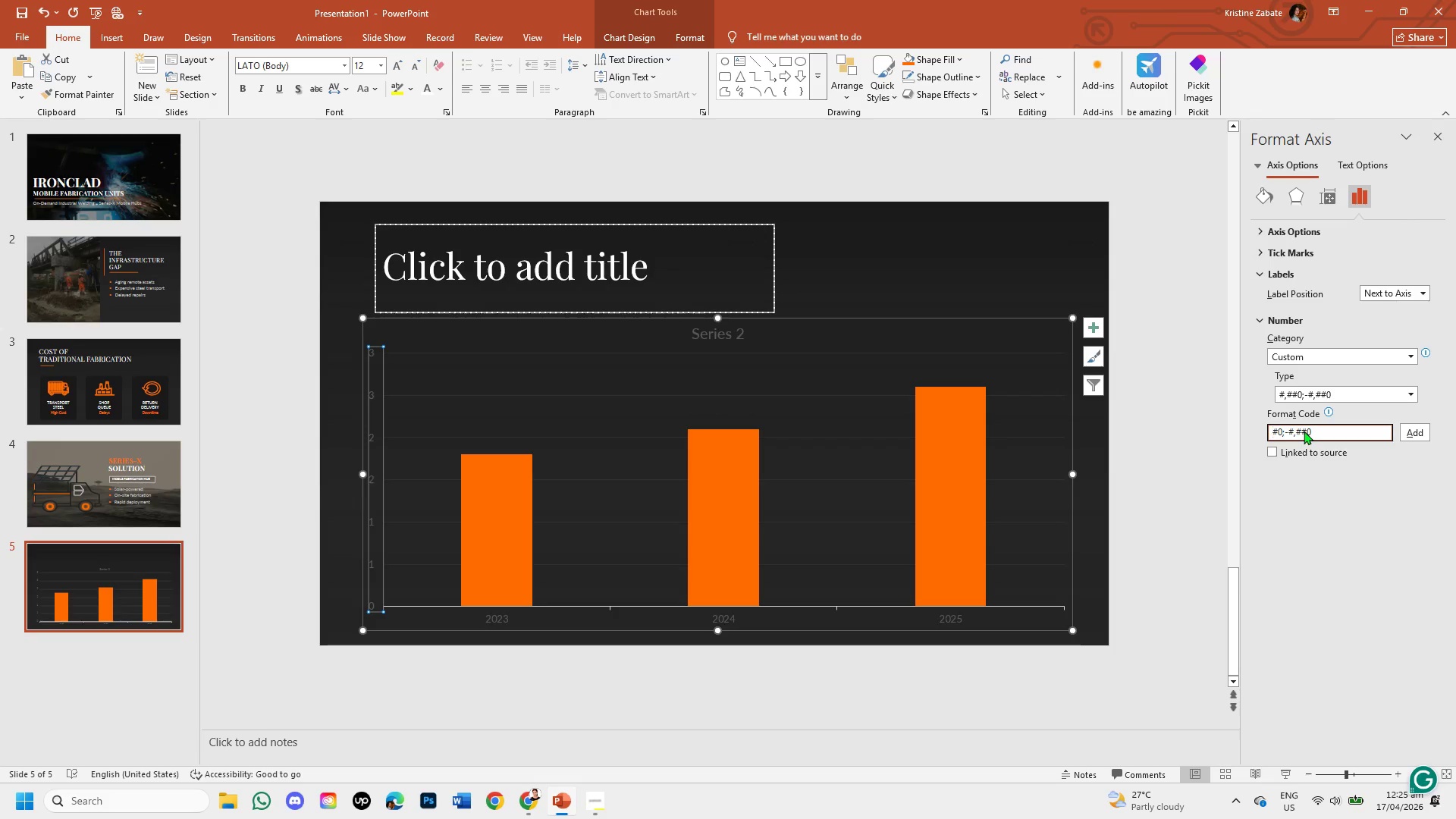 
type($0)
 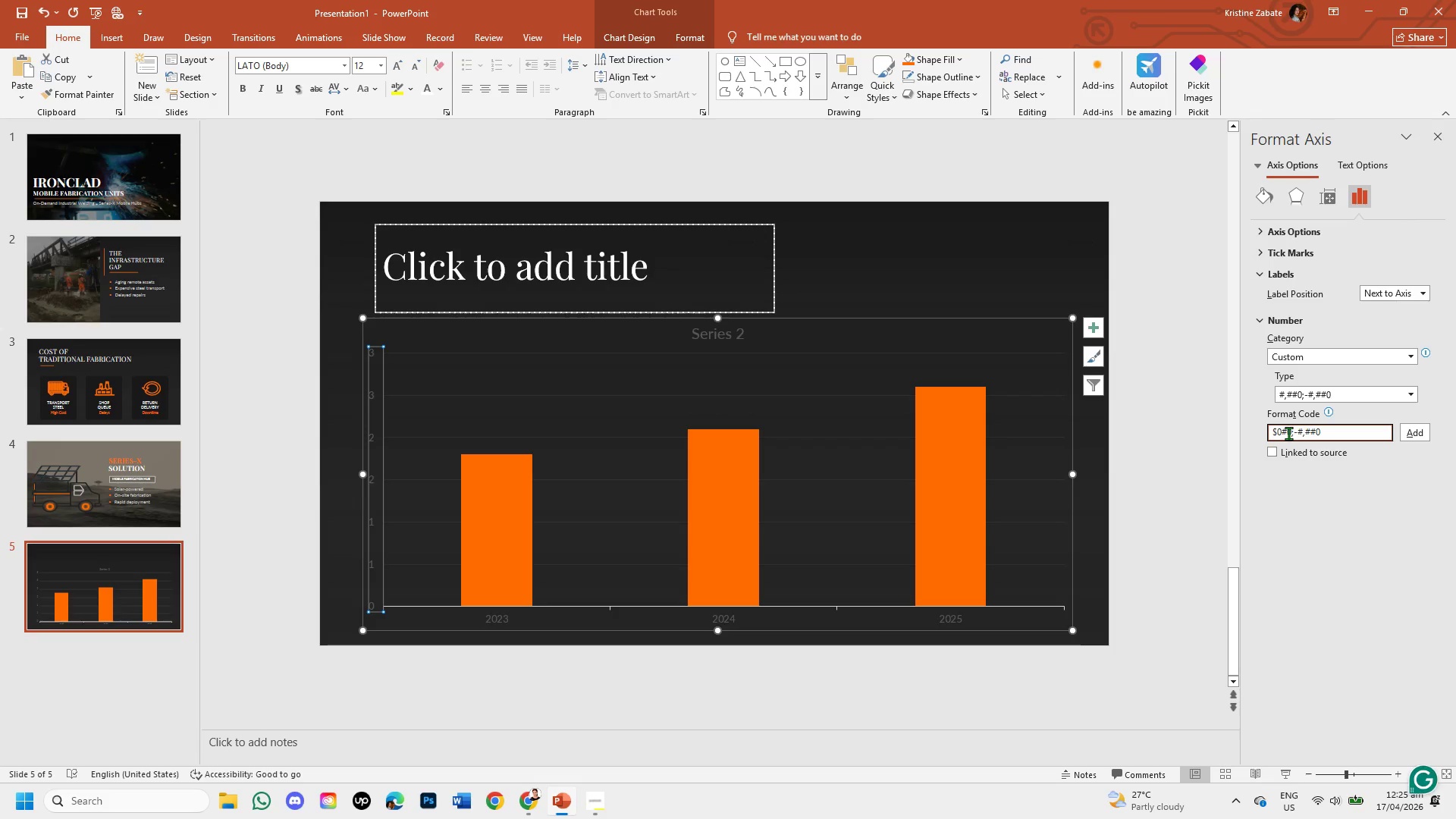 
key(Comma)
 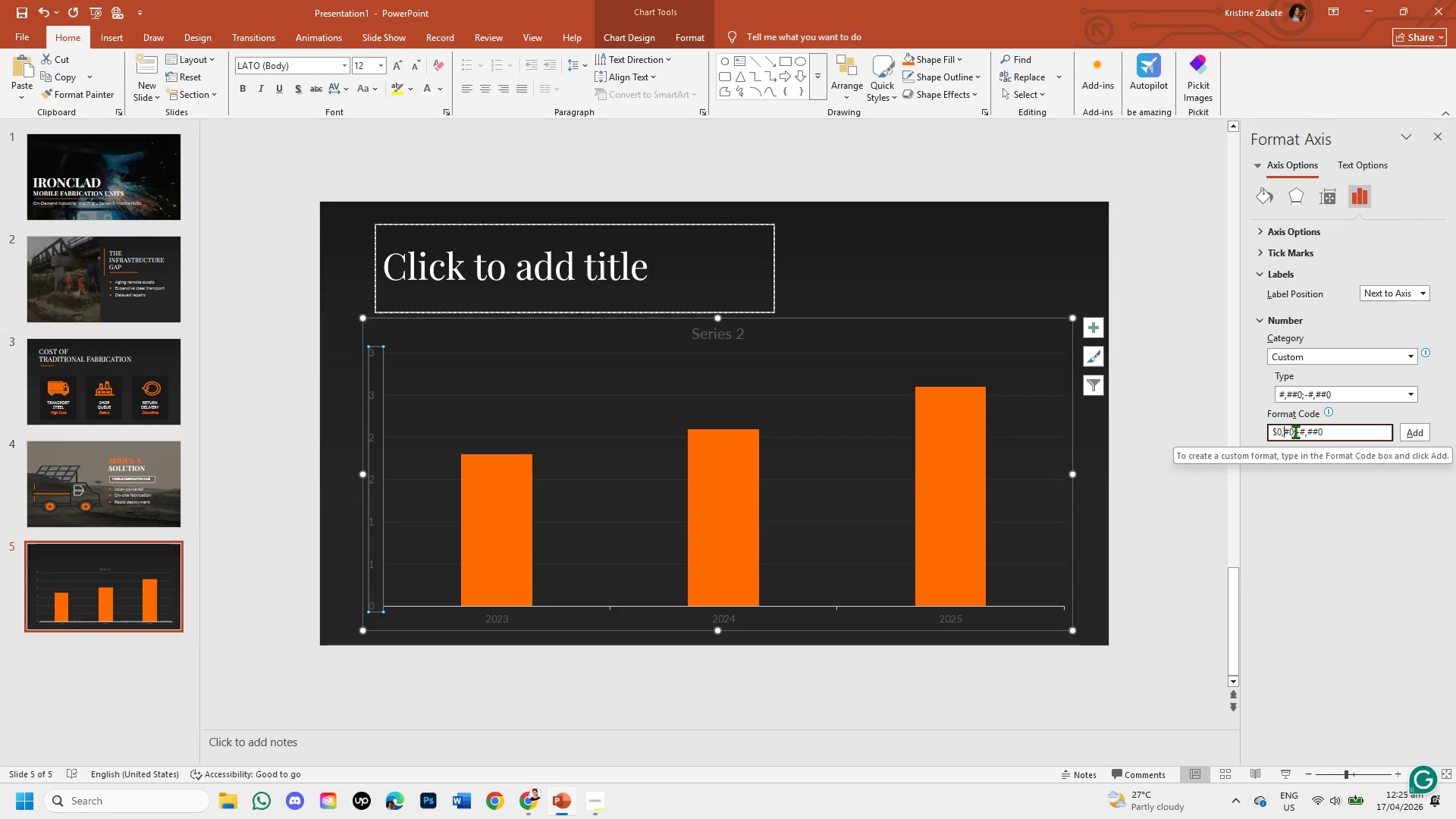 
left_click([1293, 431])
 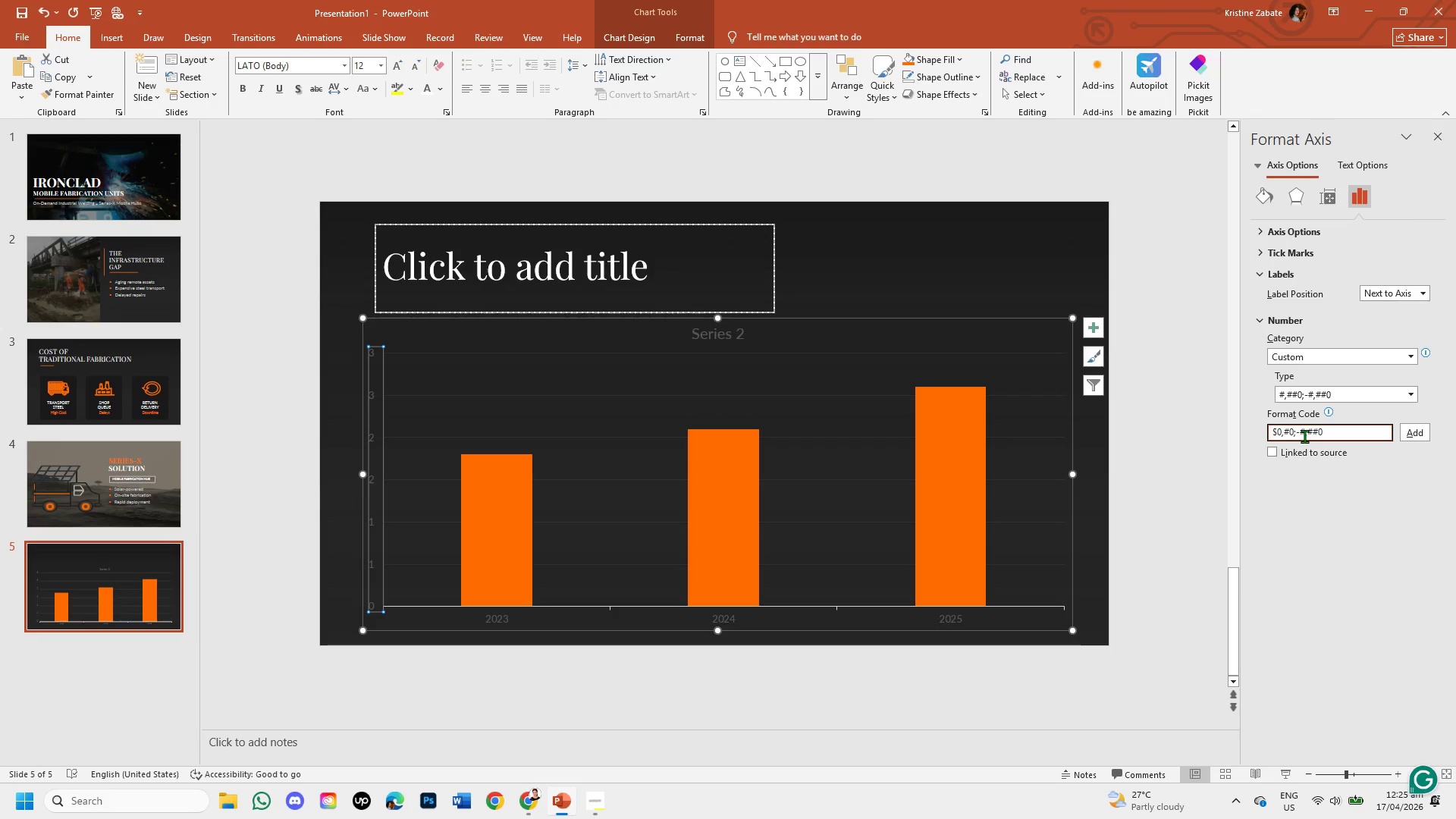 
key(Backspace)
key(Backspace)
type($1T)
 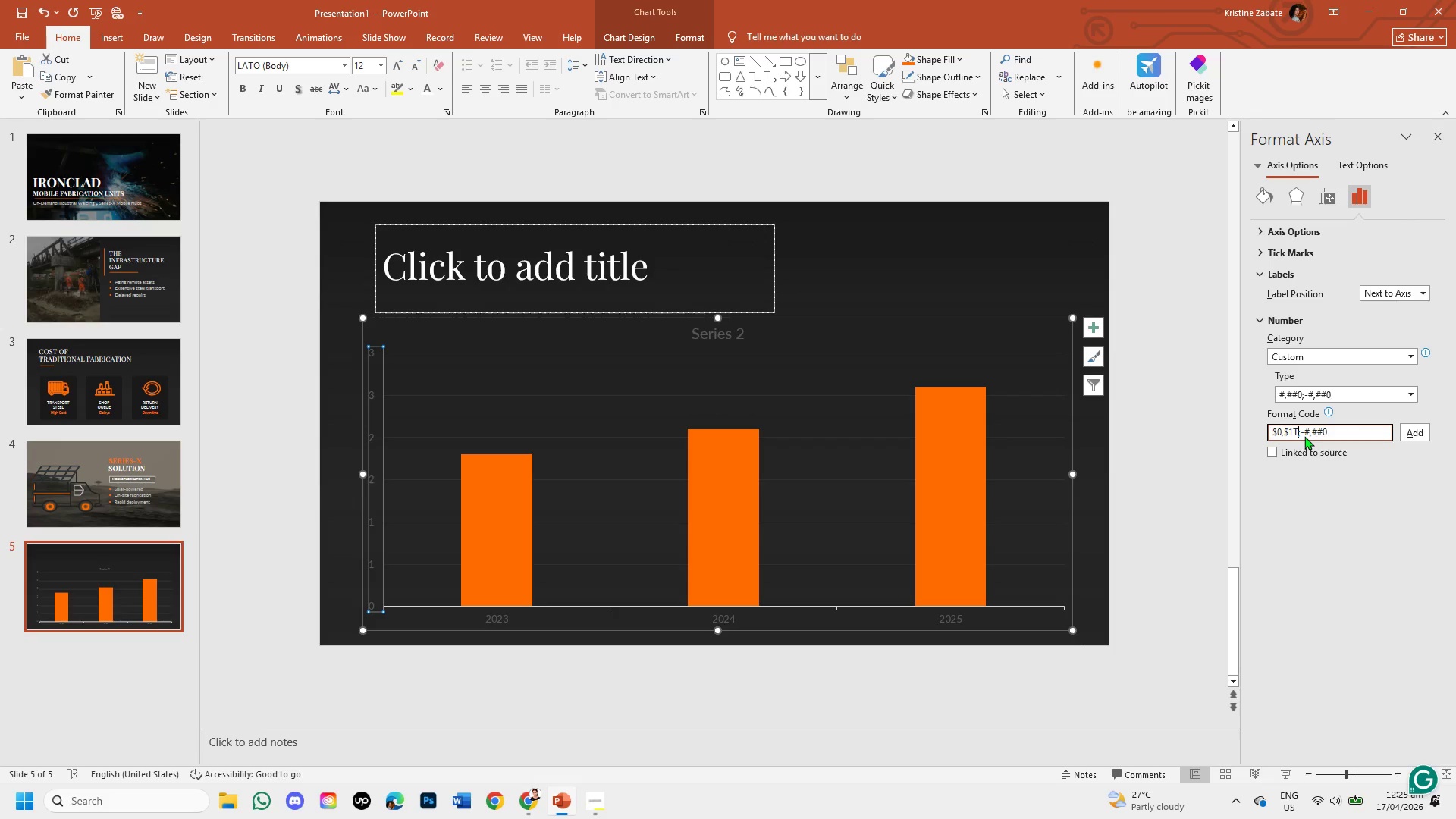 
wait(5.95)
 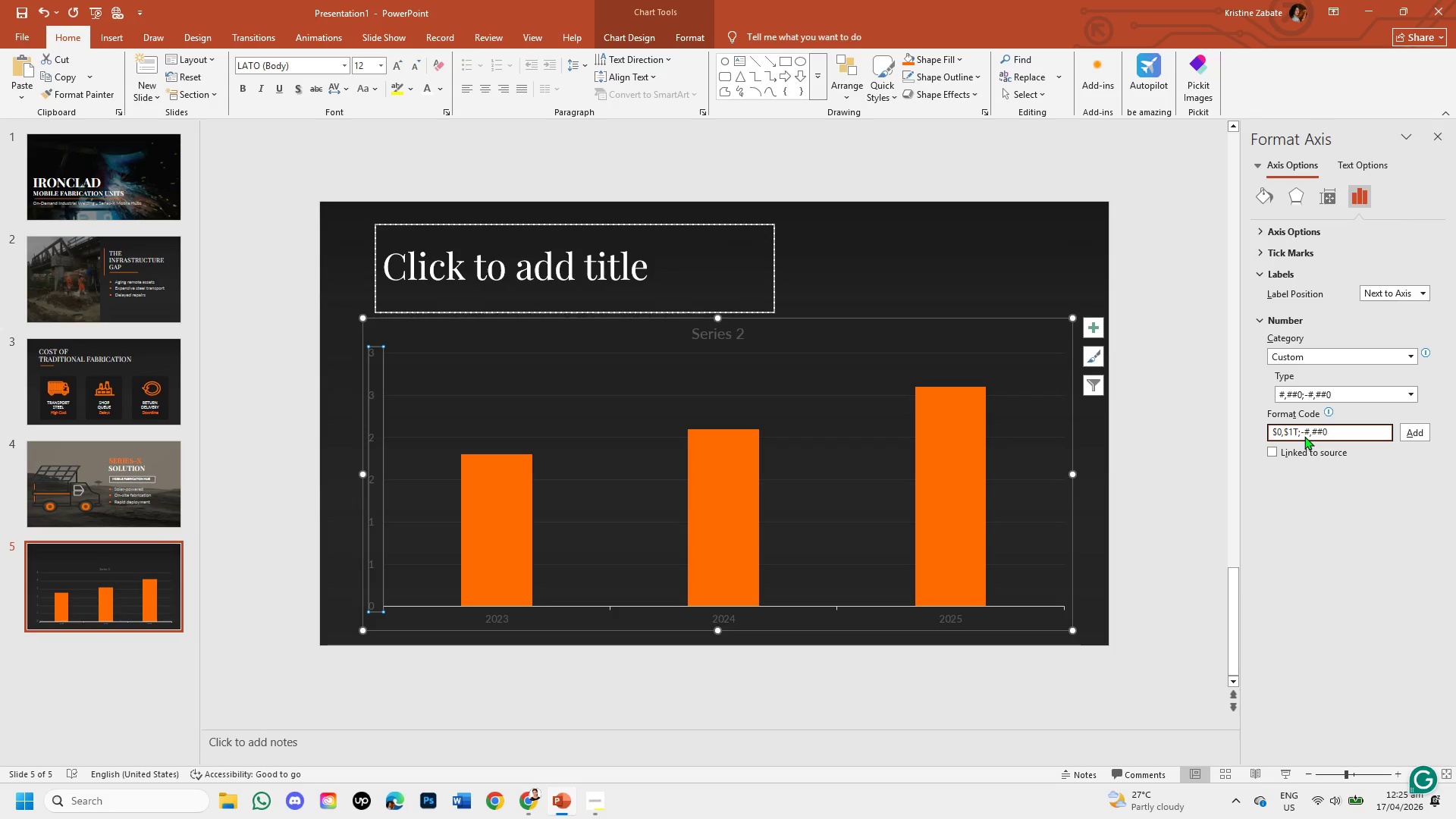 
left_click([1308, 428])
 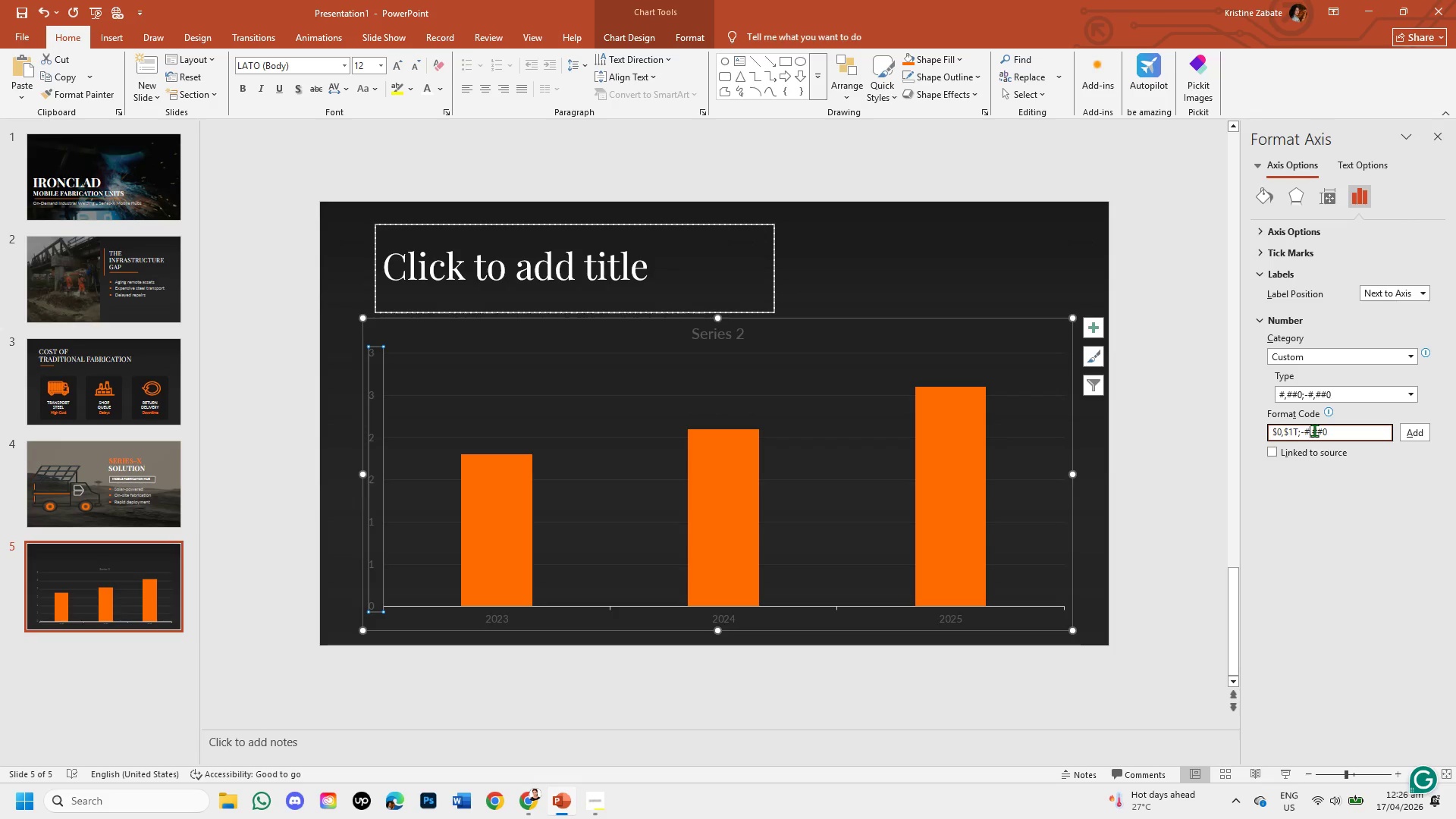 
key(Backspace)
key(Backspace)
key(Backspace)
type(,2)
key(Backspace)
type($2T)
 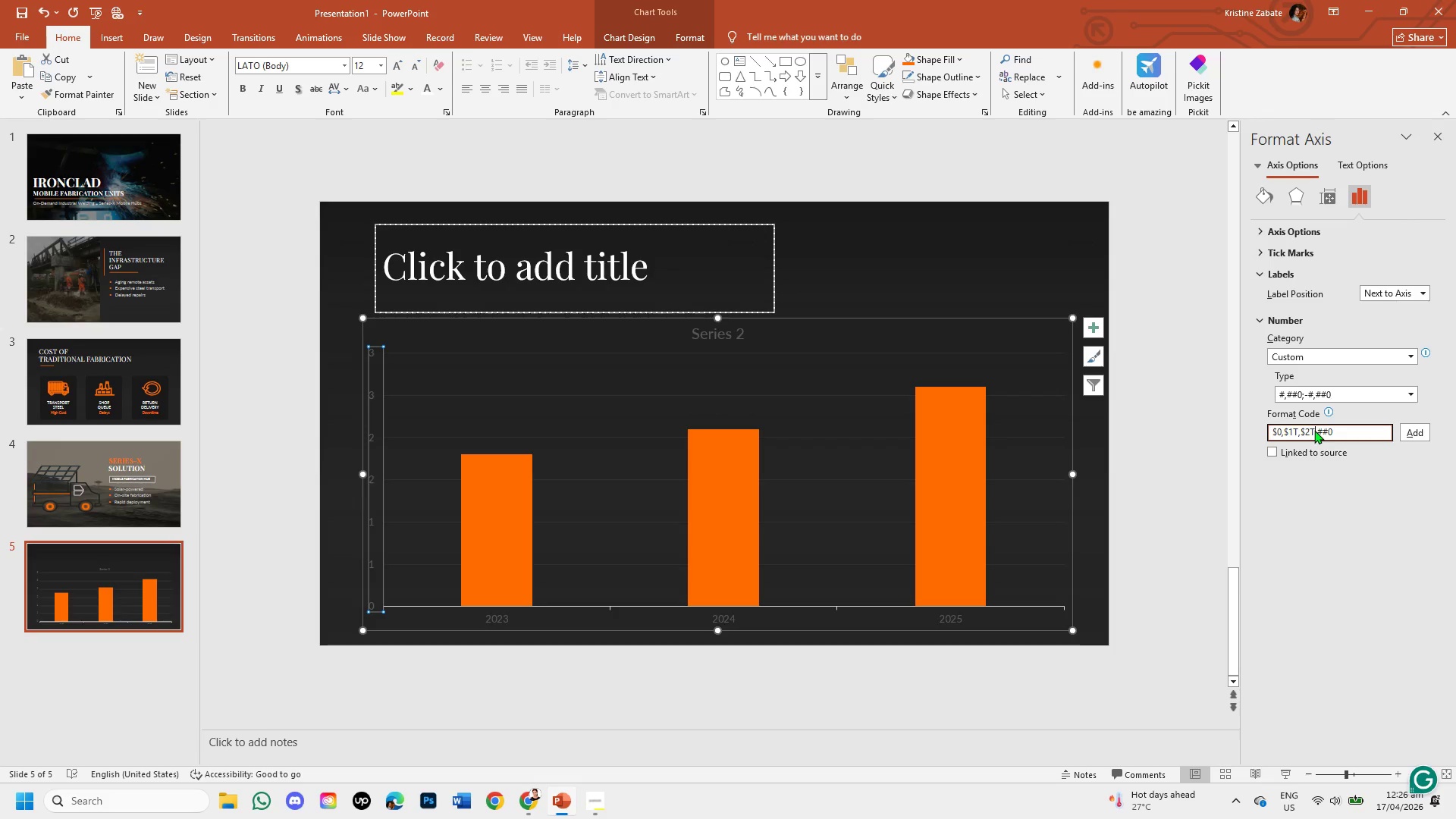 
left_click([1324, 431])
 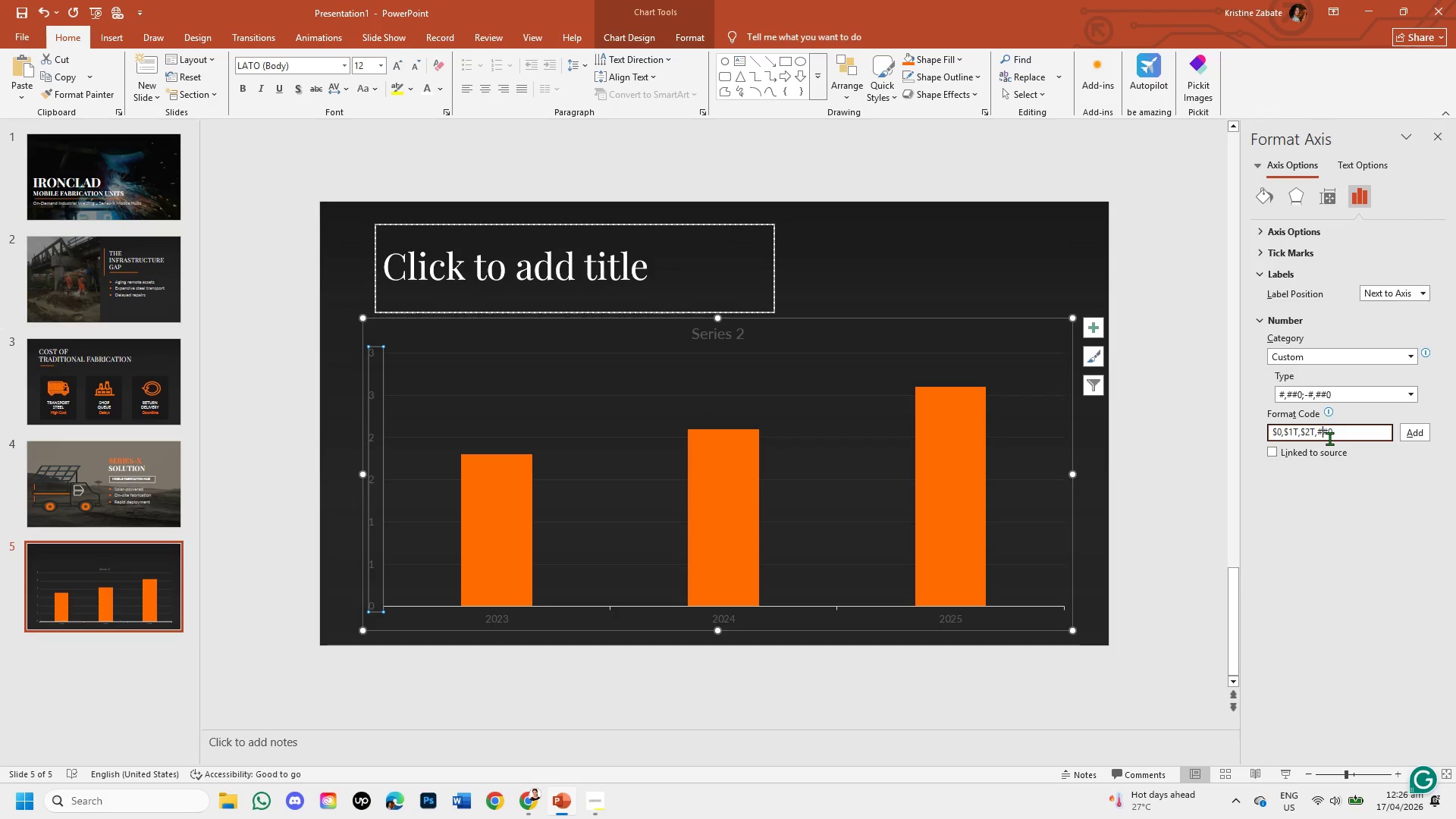 
key(Backspace)
 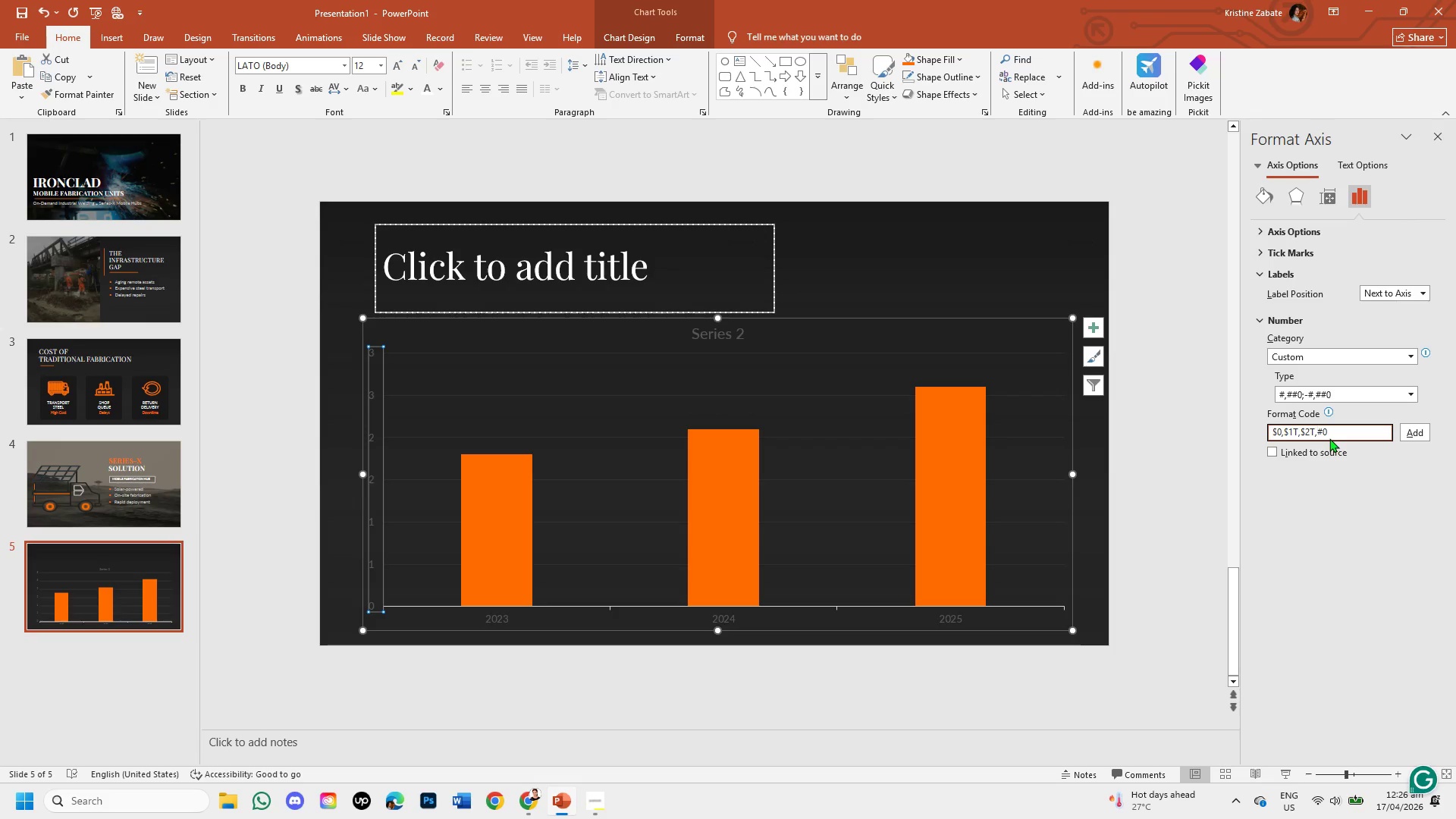 
key(Shift+3)
 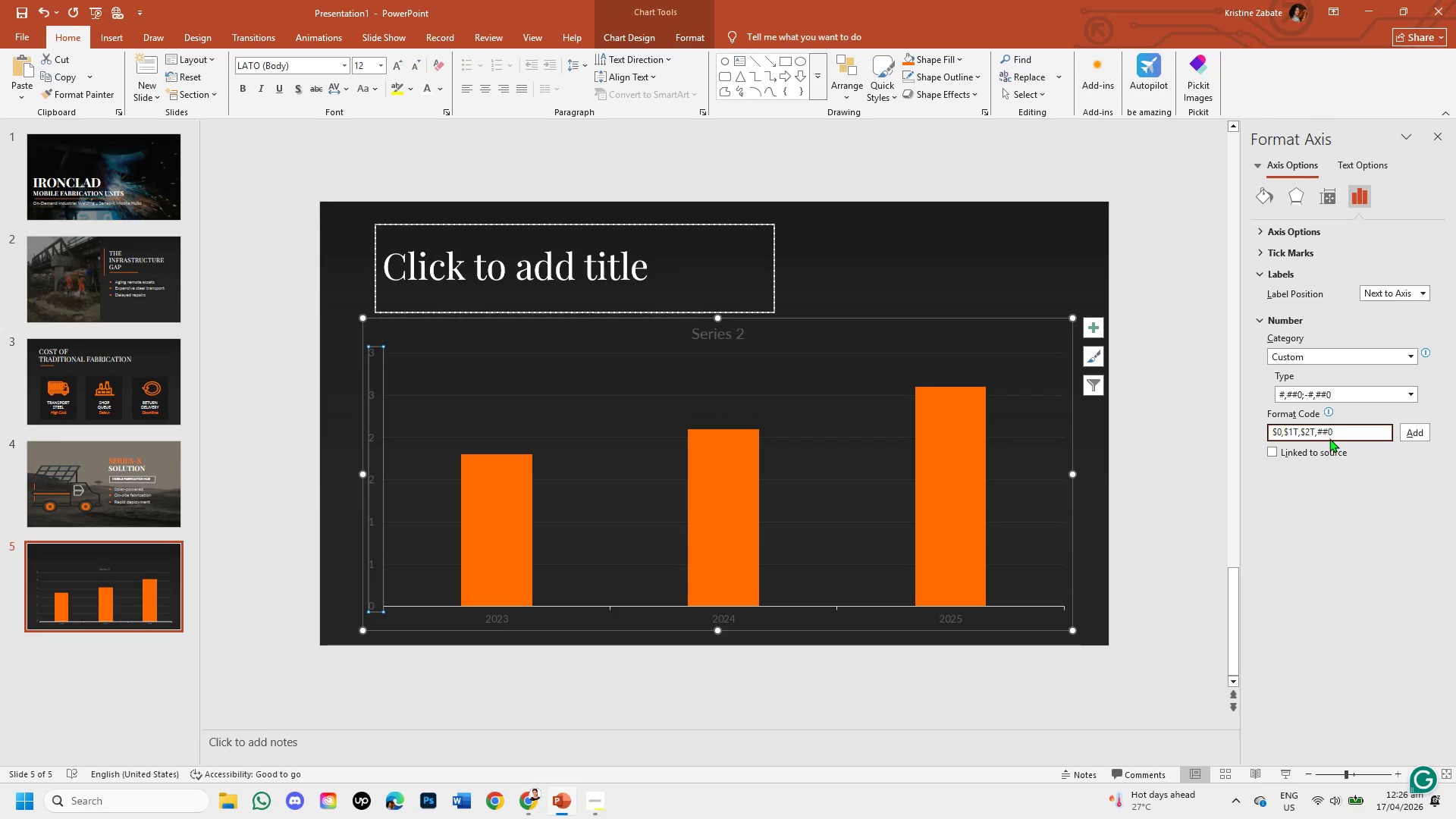 
wait(35.48)
 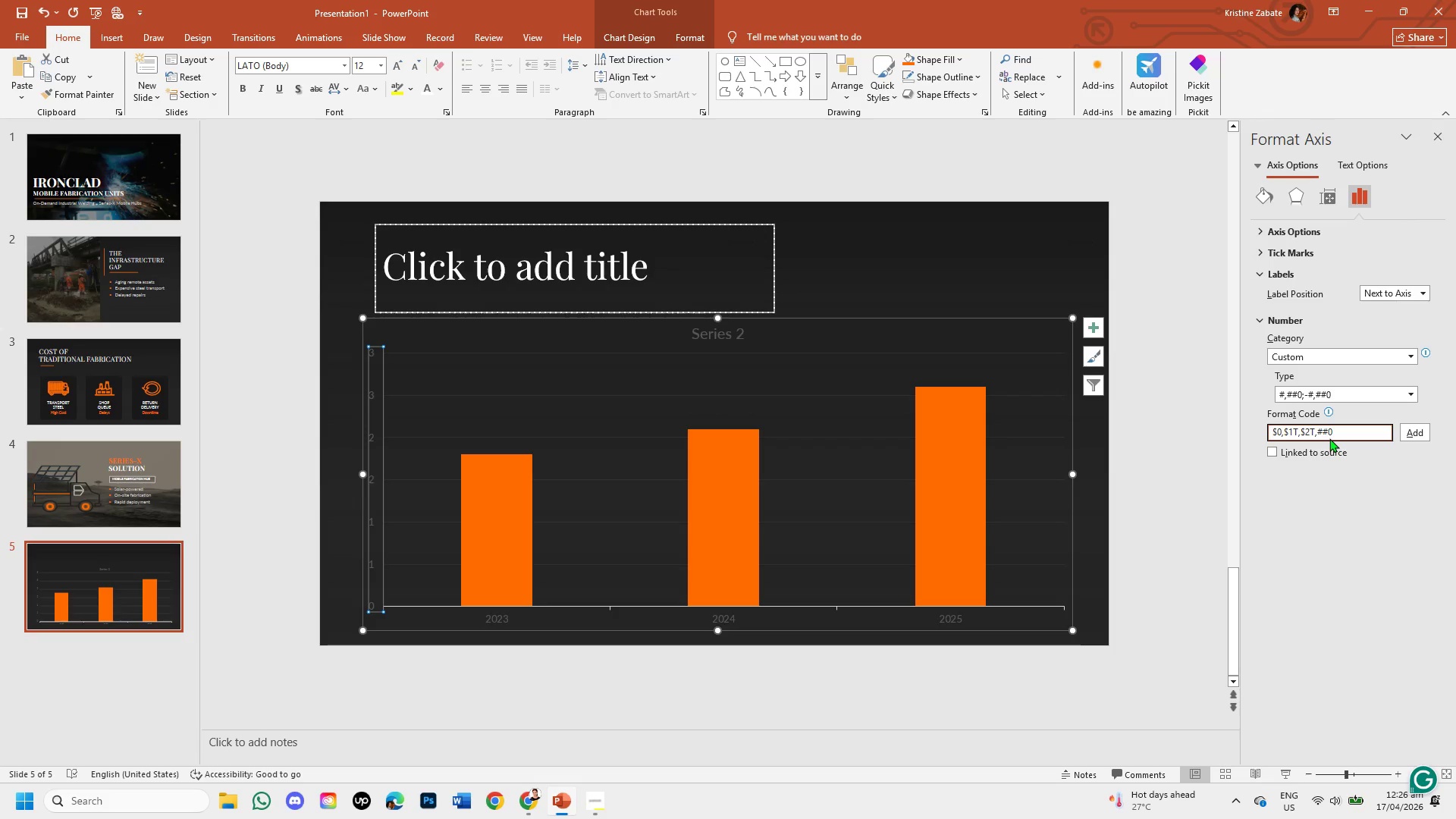 
left_click([1351, 430])
 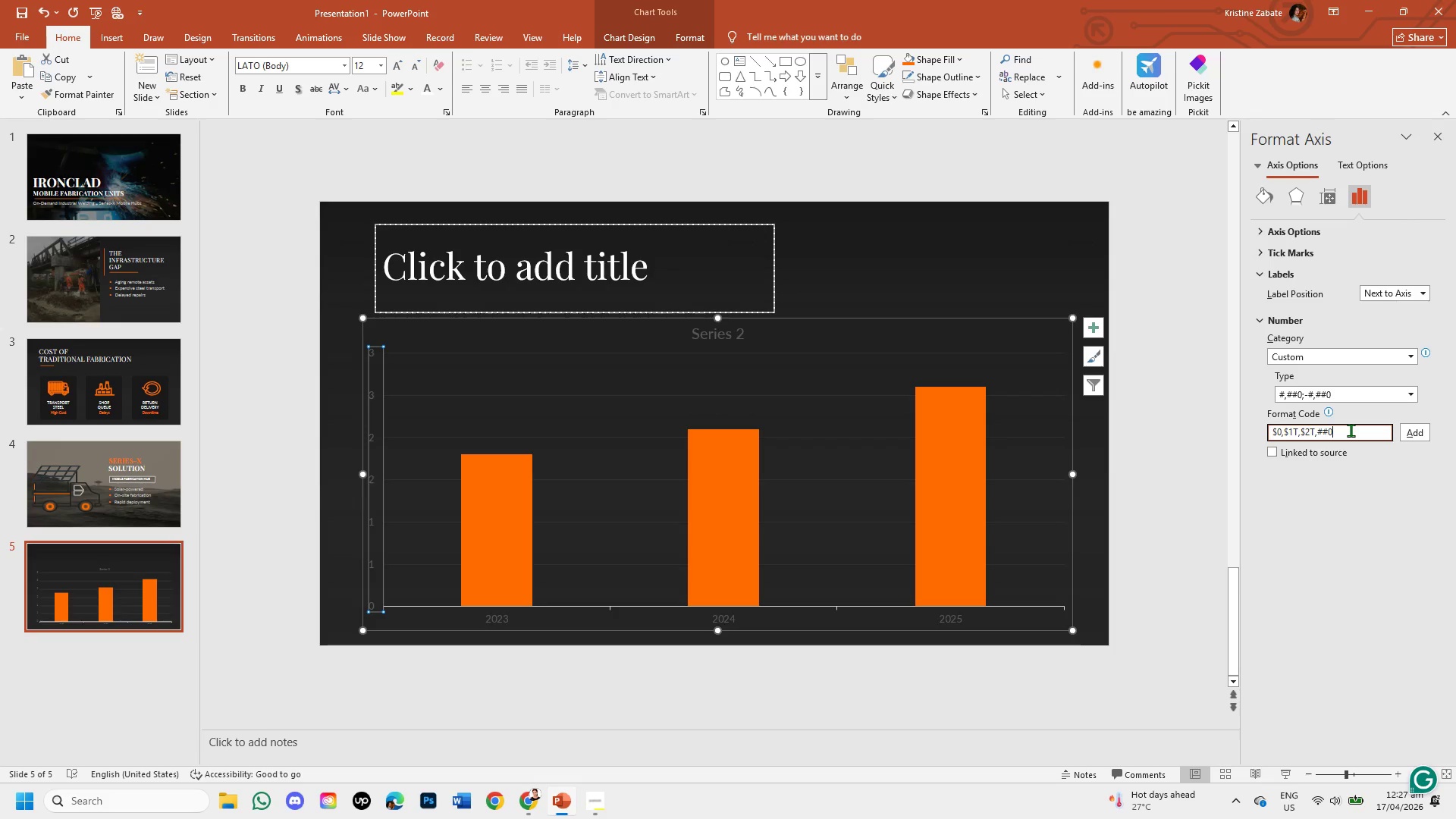 
key(Backspace)
 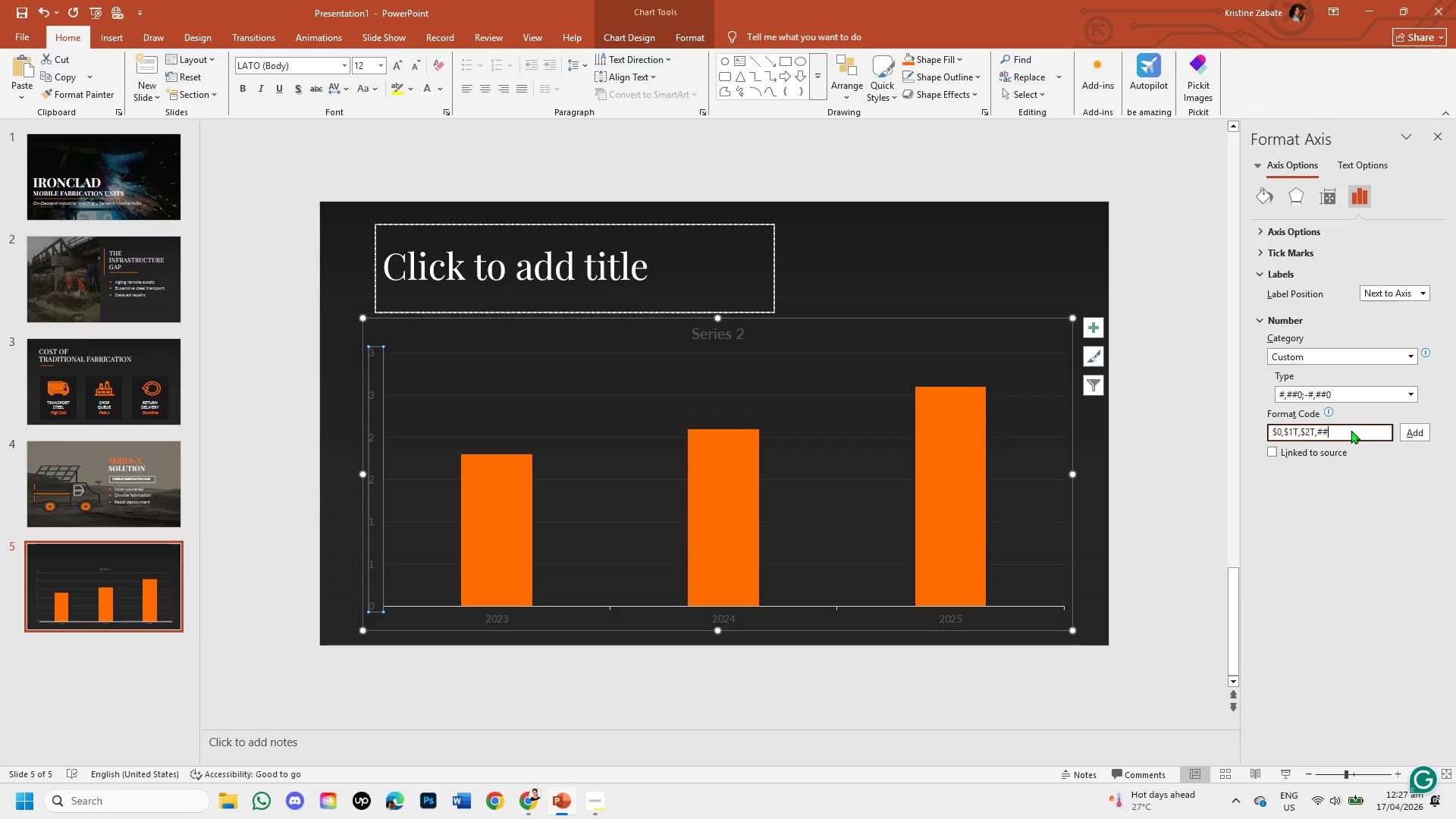 
key(Backspace)
 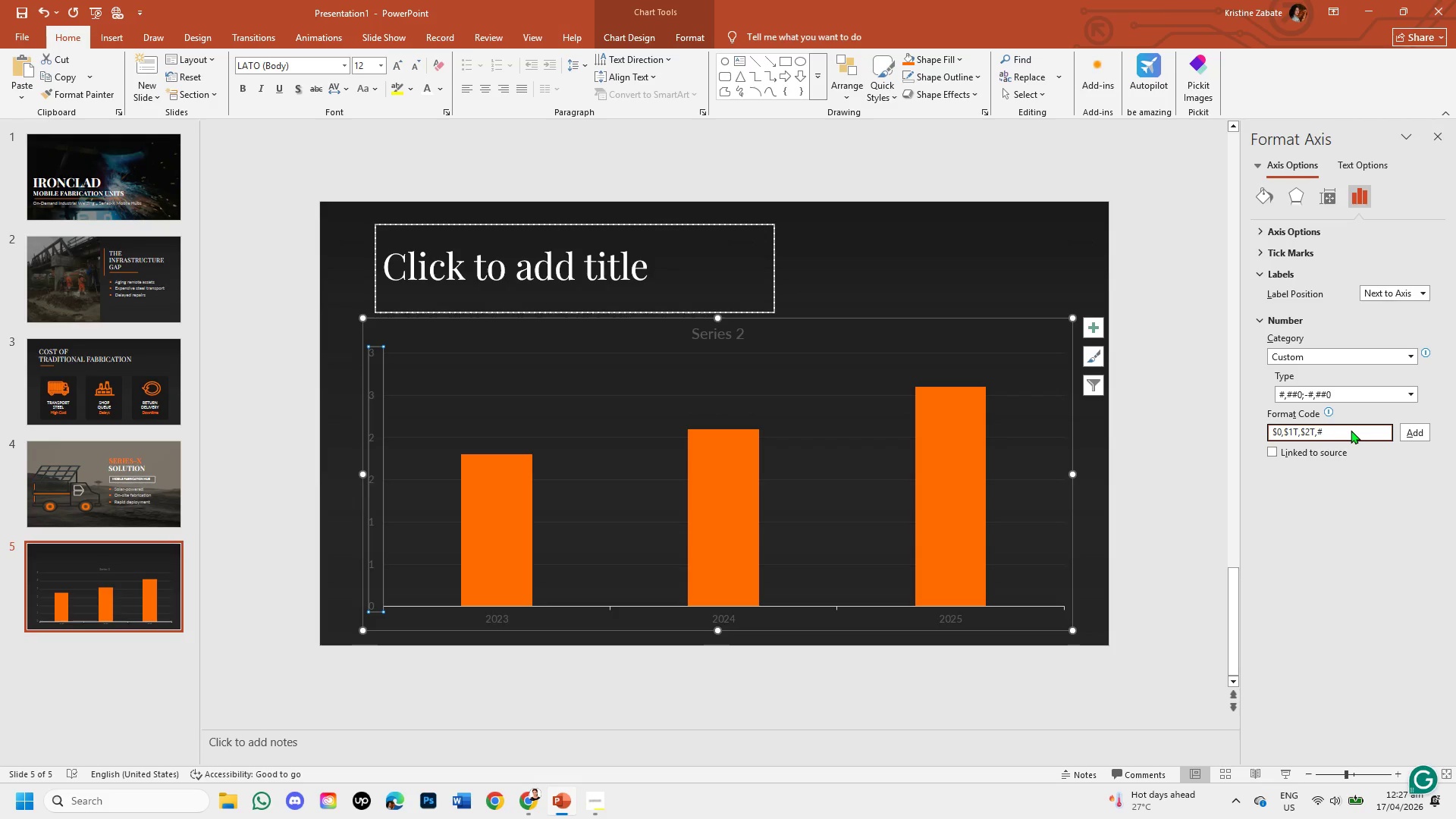 
key(Backspace)
 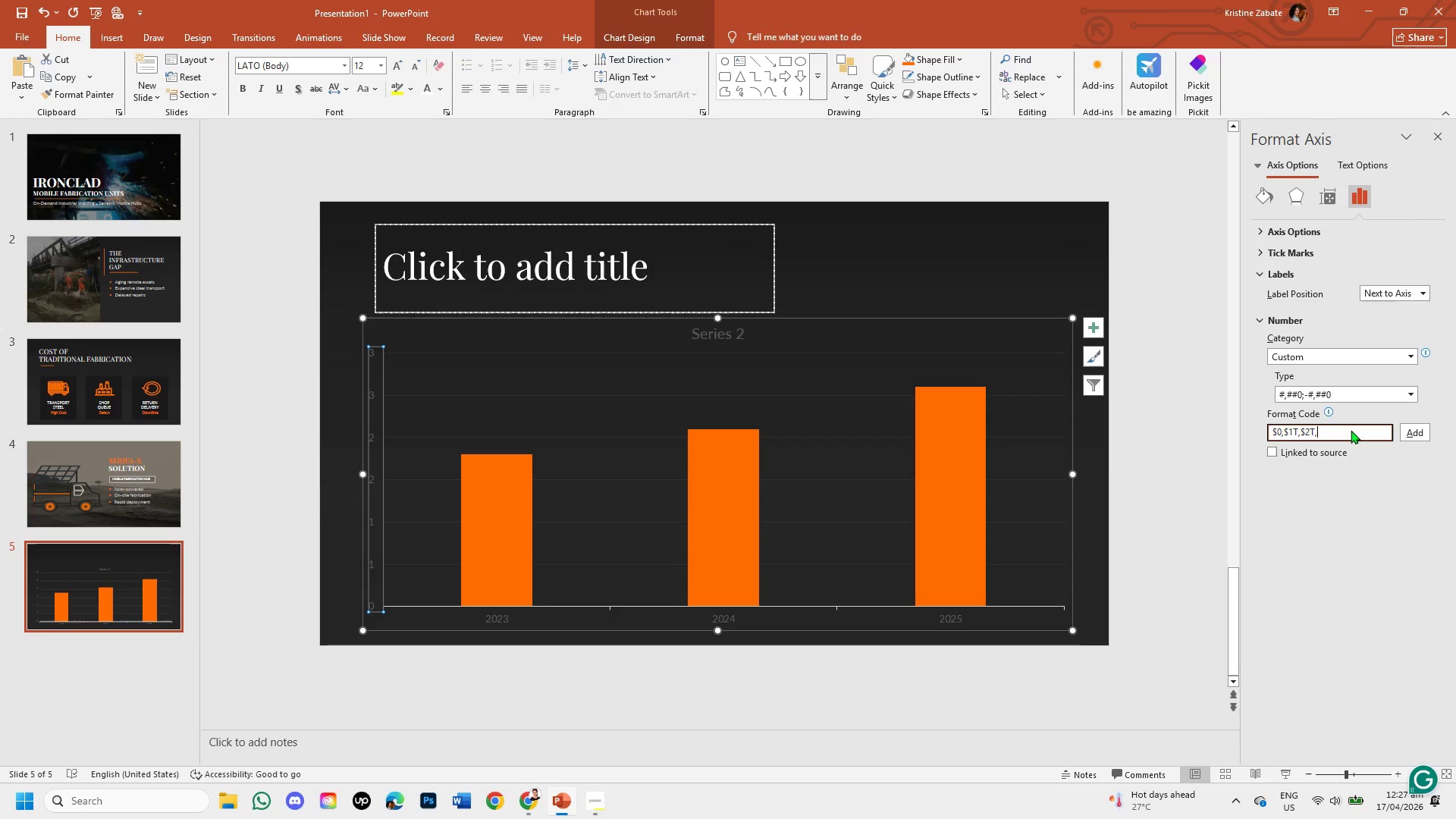 
key(Numpad3)
 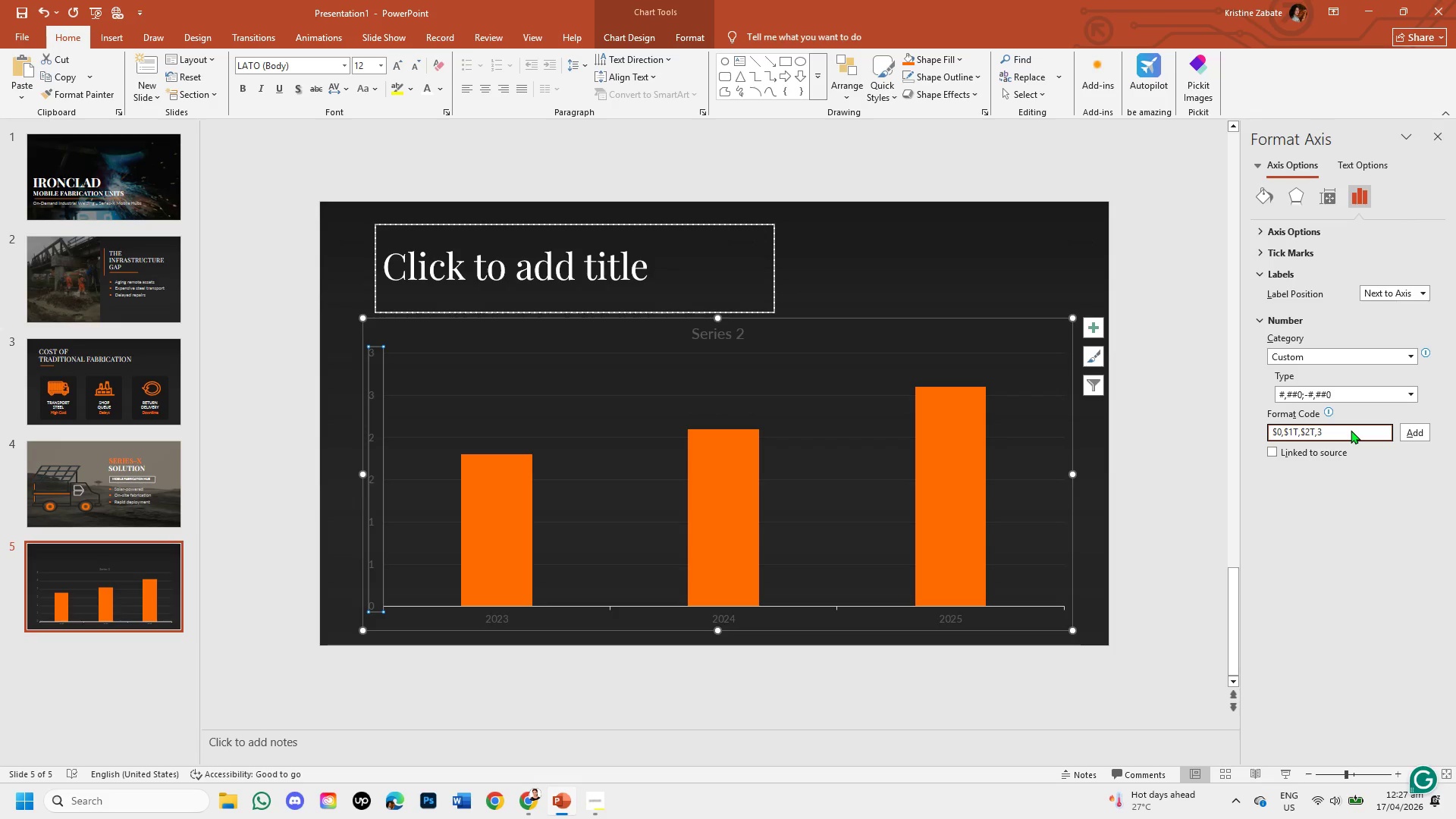 
key(Backspace)
 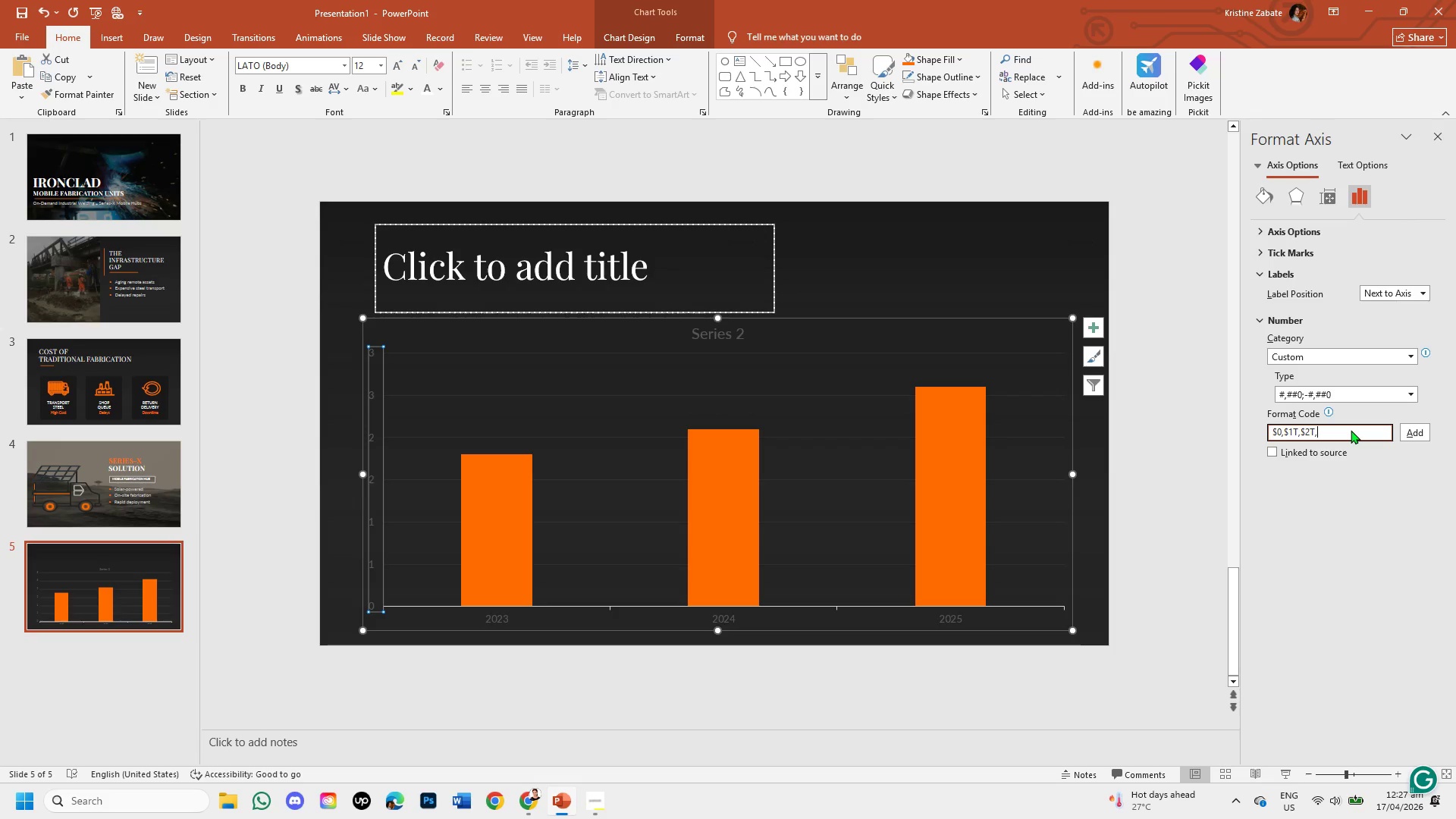 
wait(16.34)
 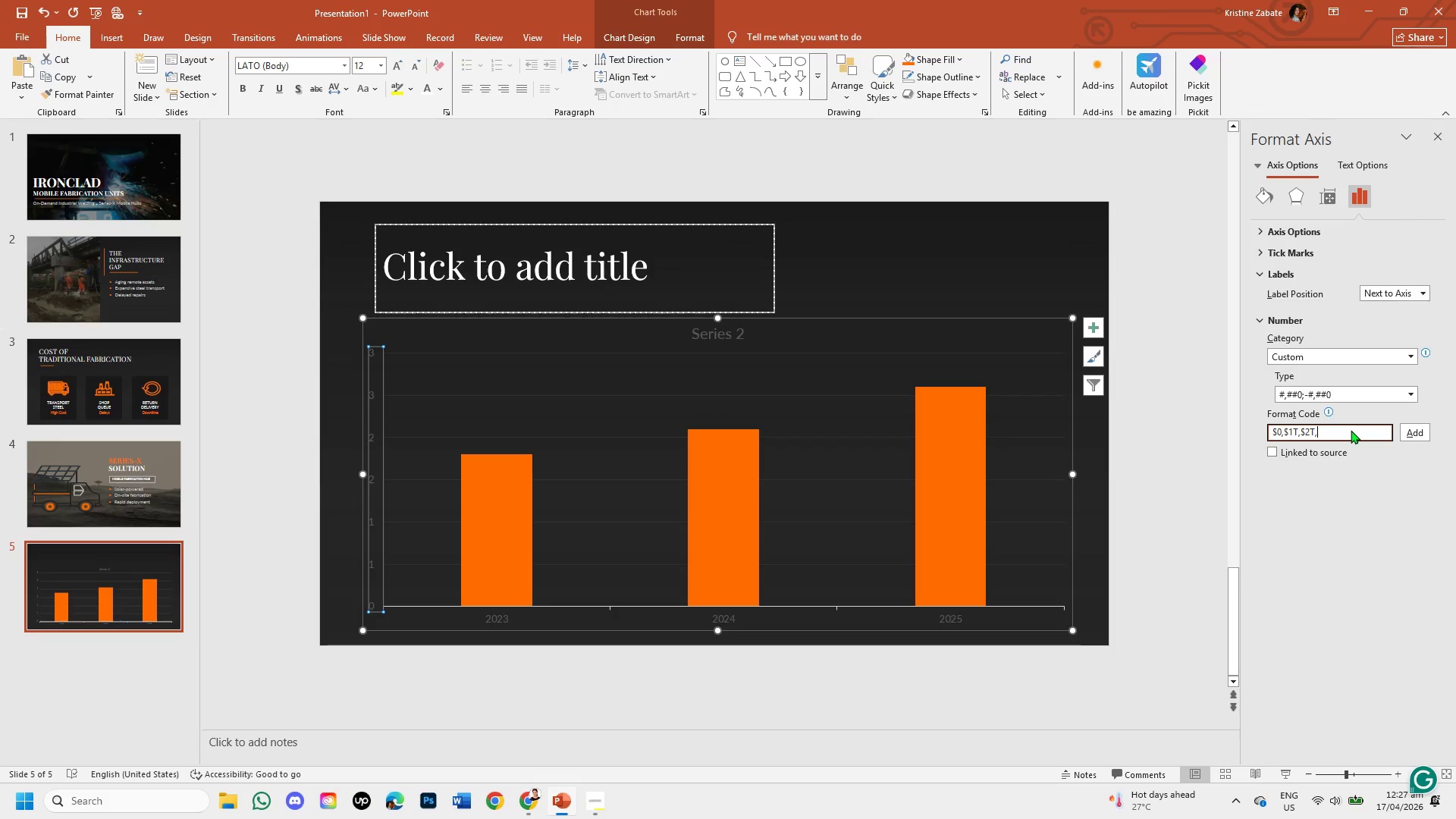 
type(#)
key(Backspace)
type($3T)
 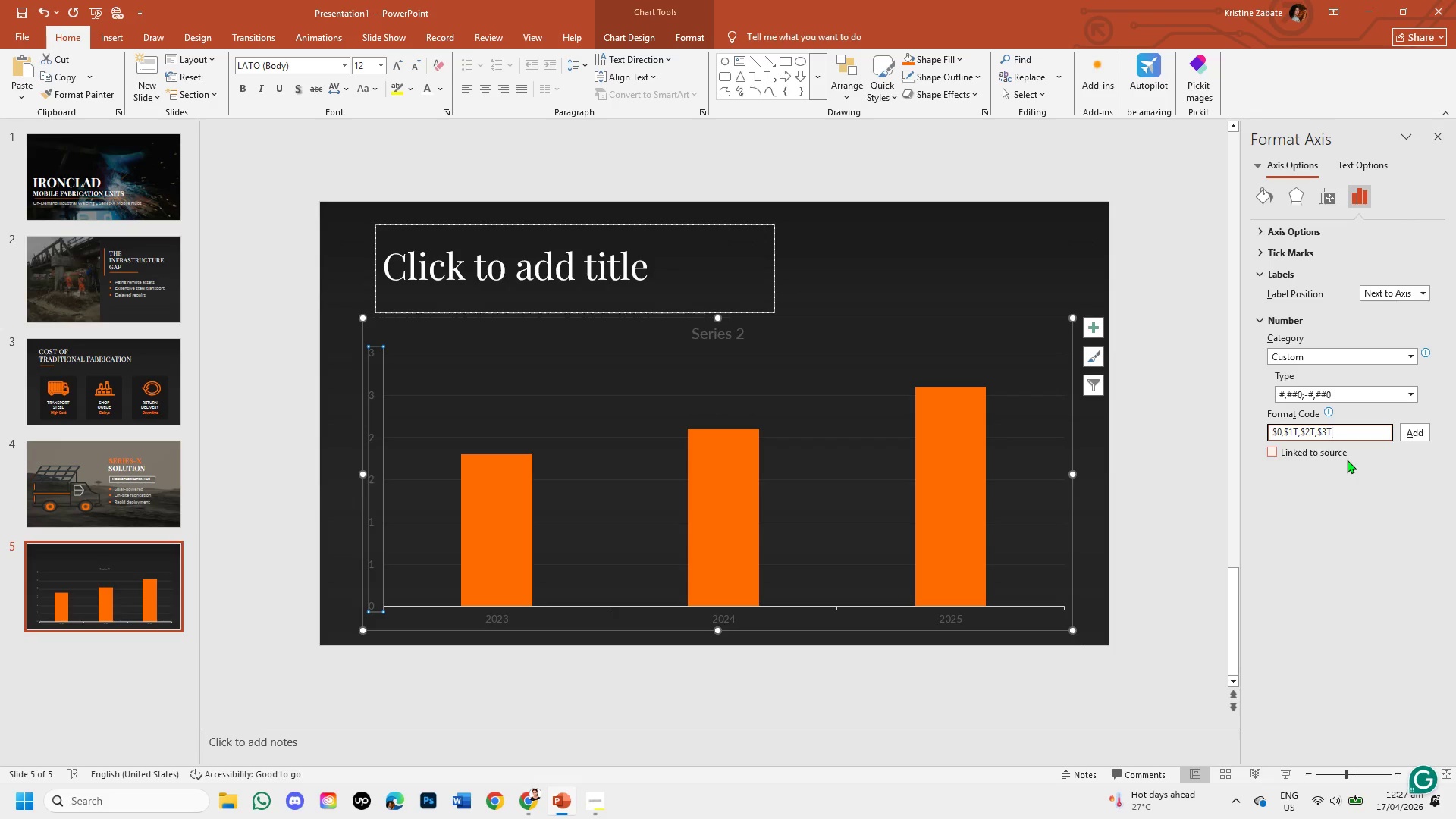 
left_click([1415, 432])
 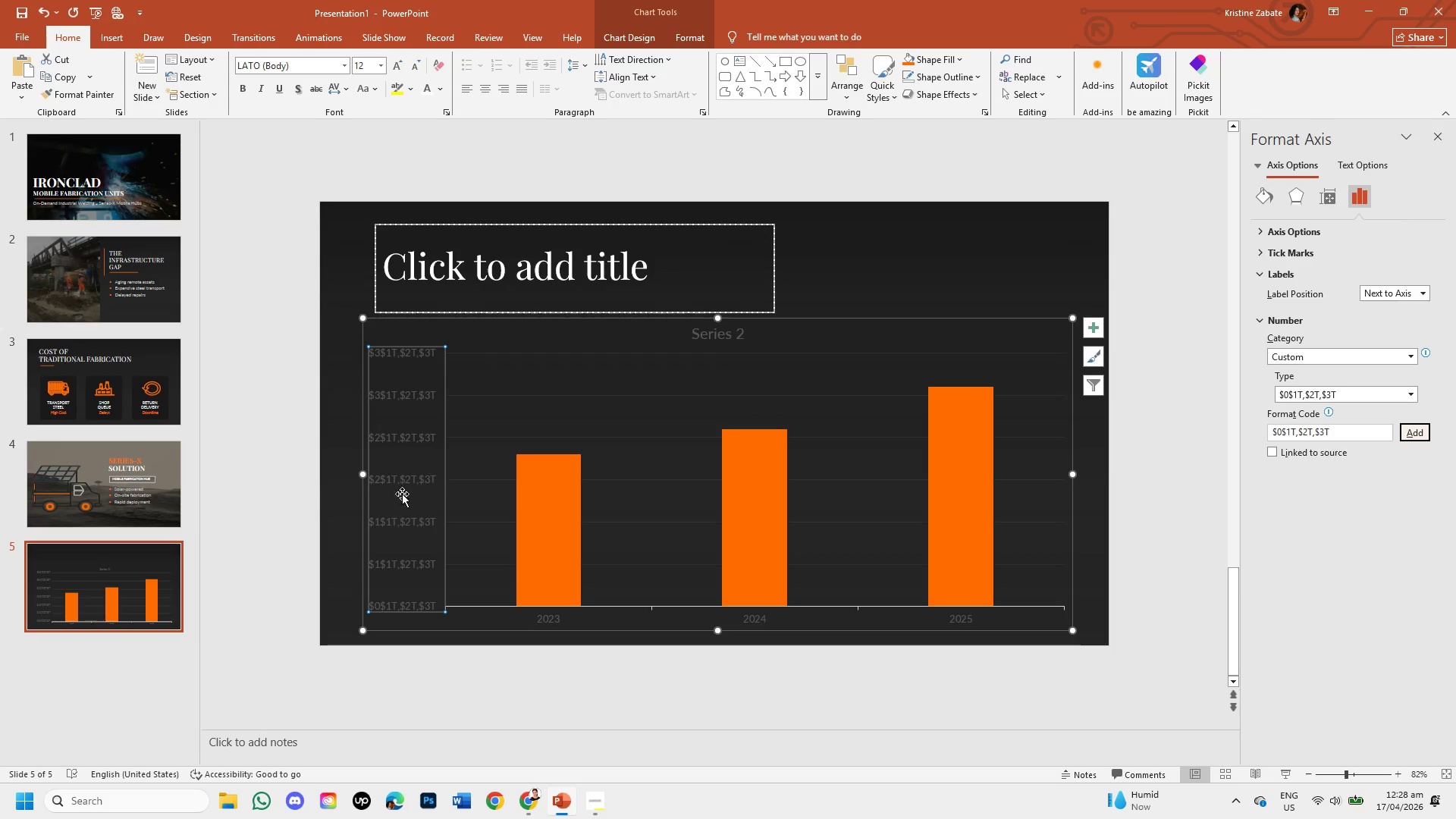 
wait(38.61)
 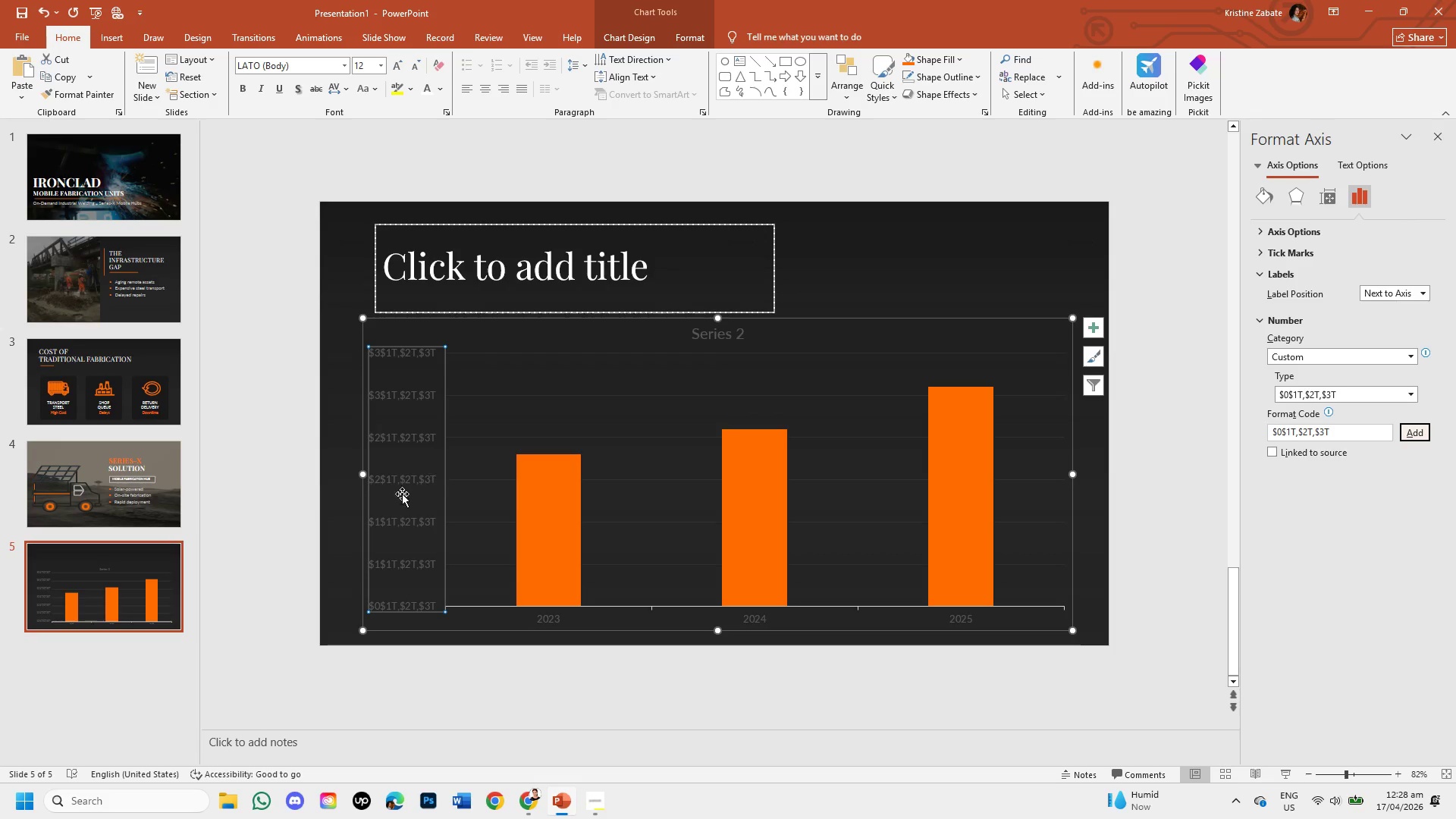 
left_click([445, 494])
 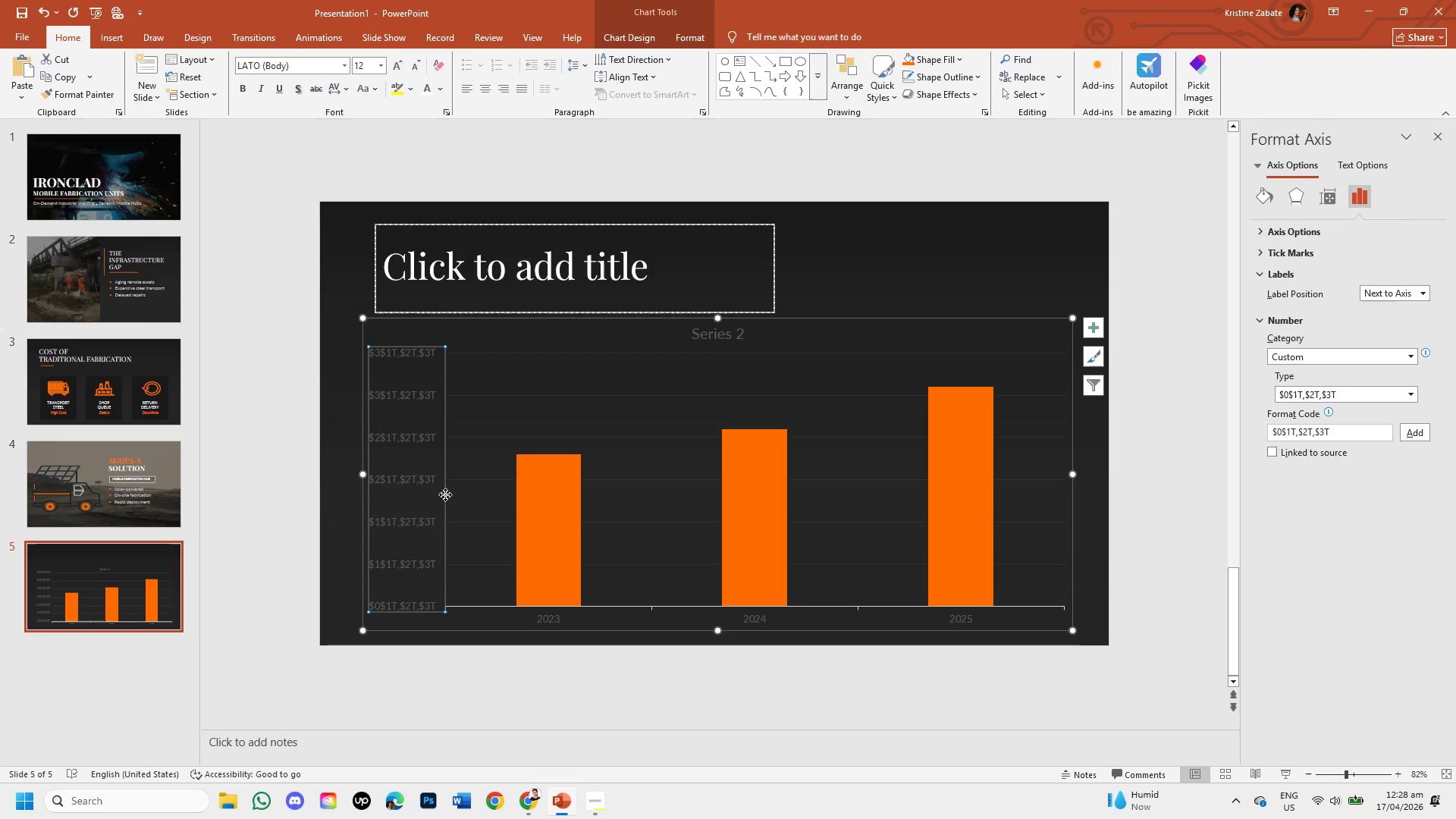 
left_click_drag(start_coordinate=[445, 494], to_coordinate=[430, 492])
 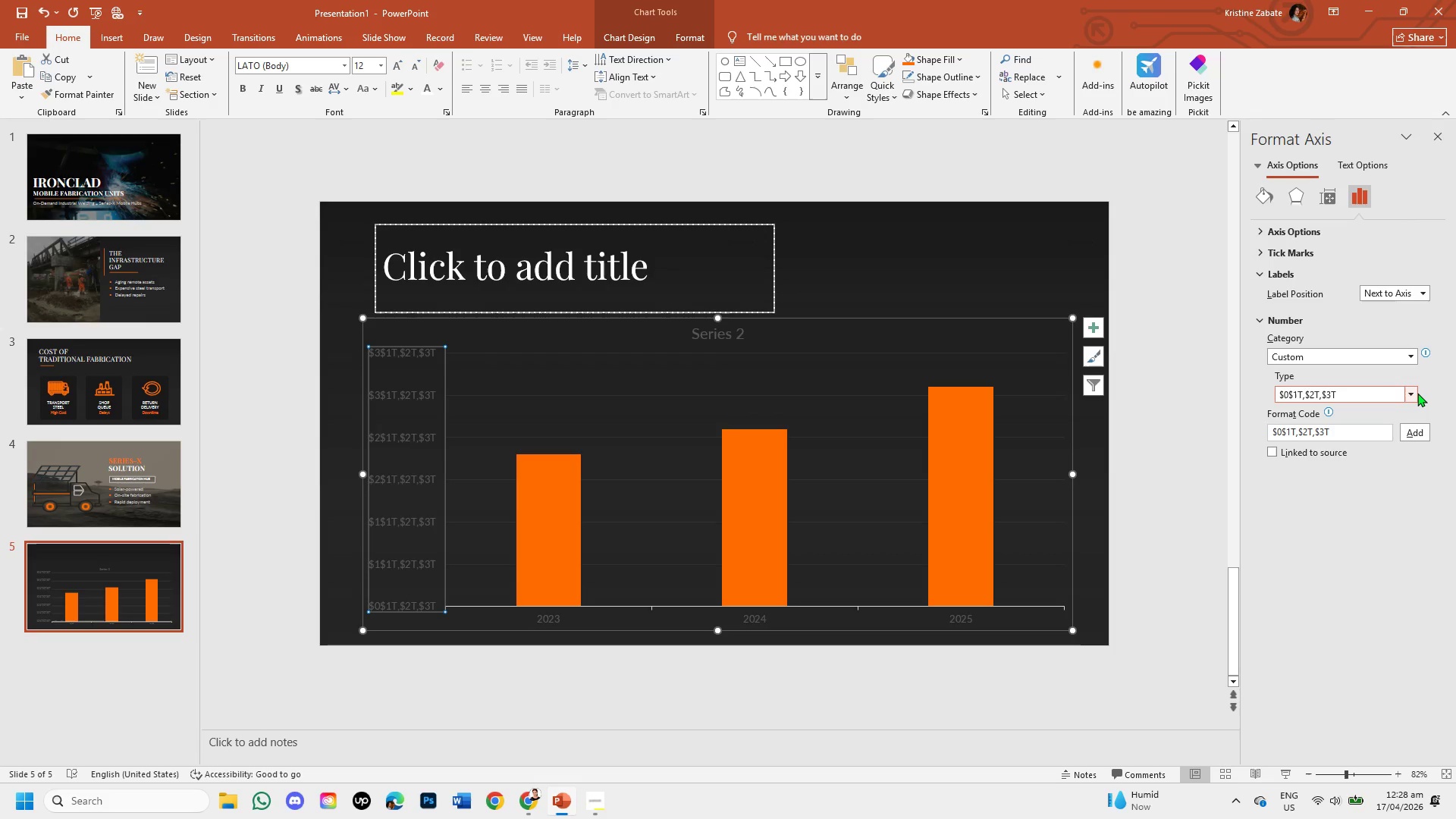 
left_click([1411, 393])
 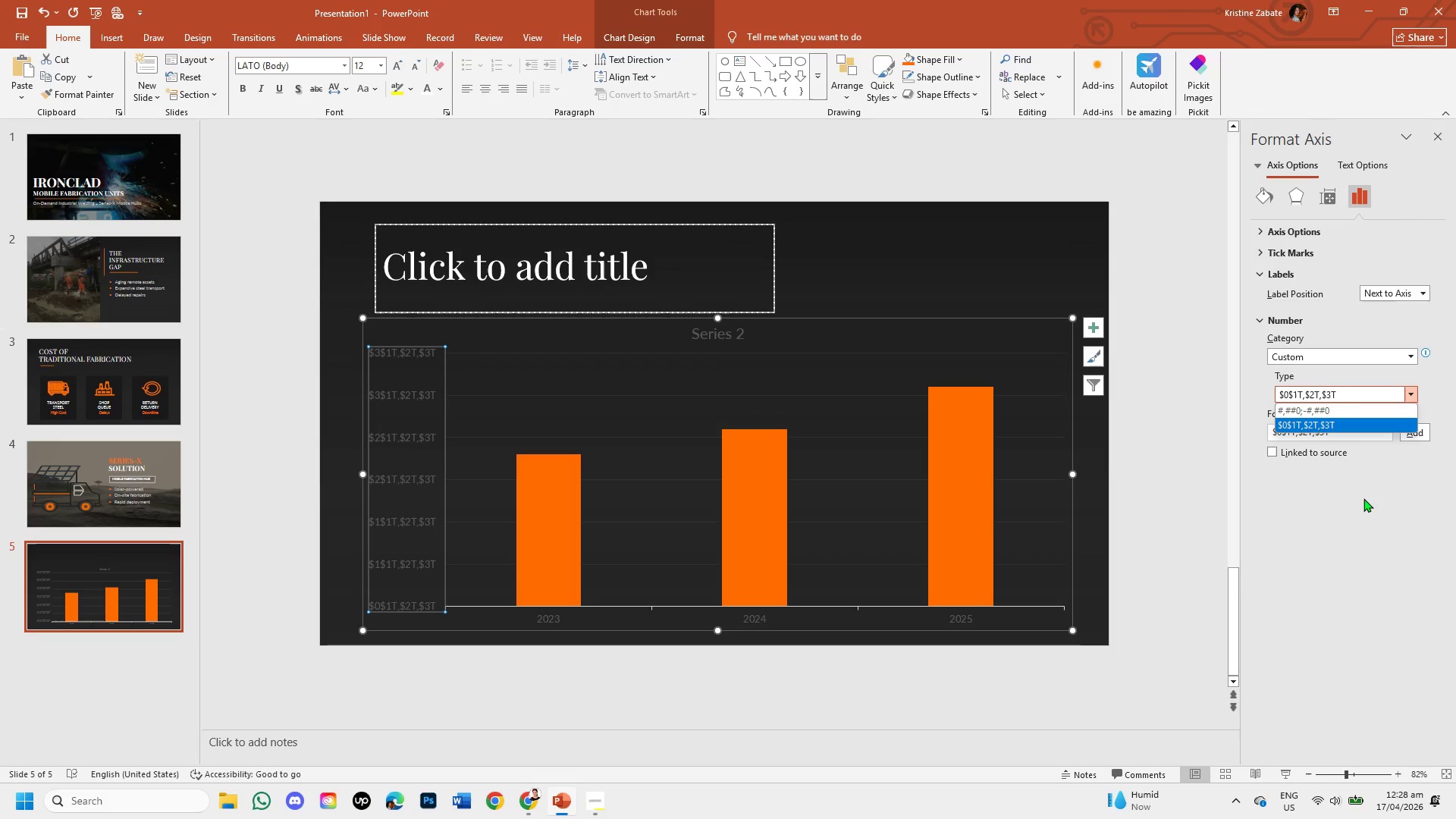 
left_click([1363, 498])
 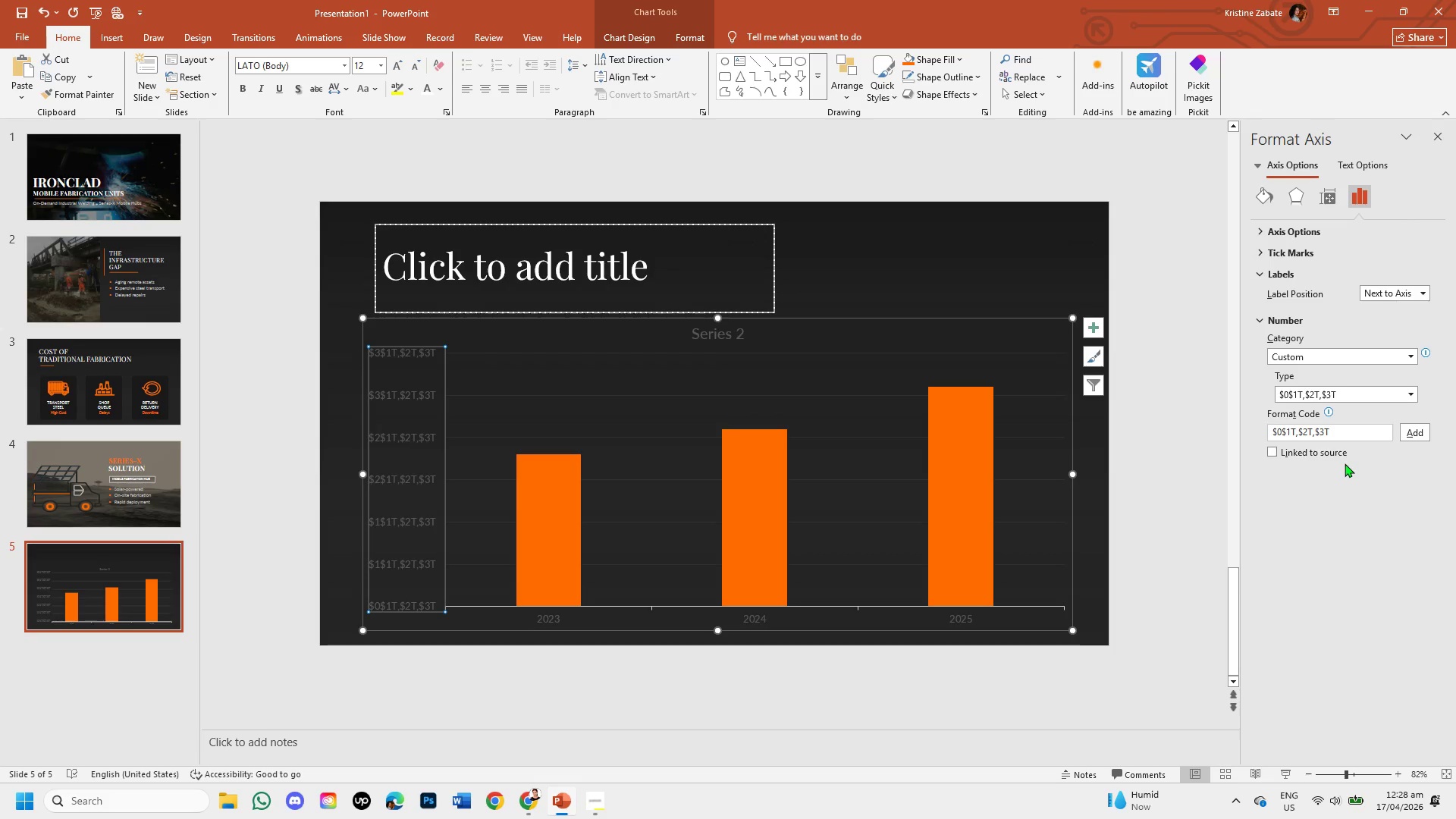 
wait(31.2)
 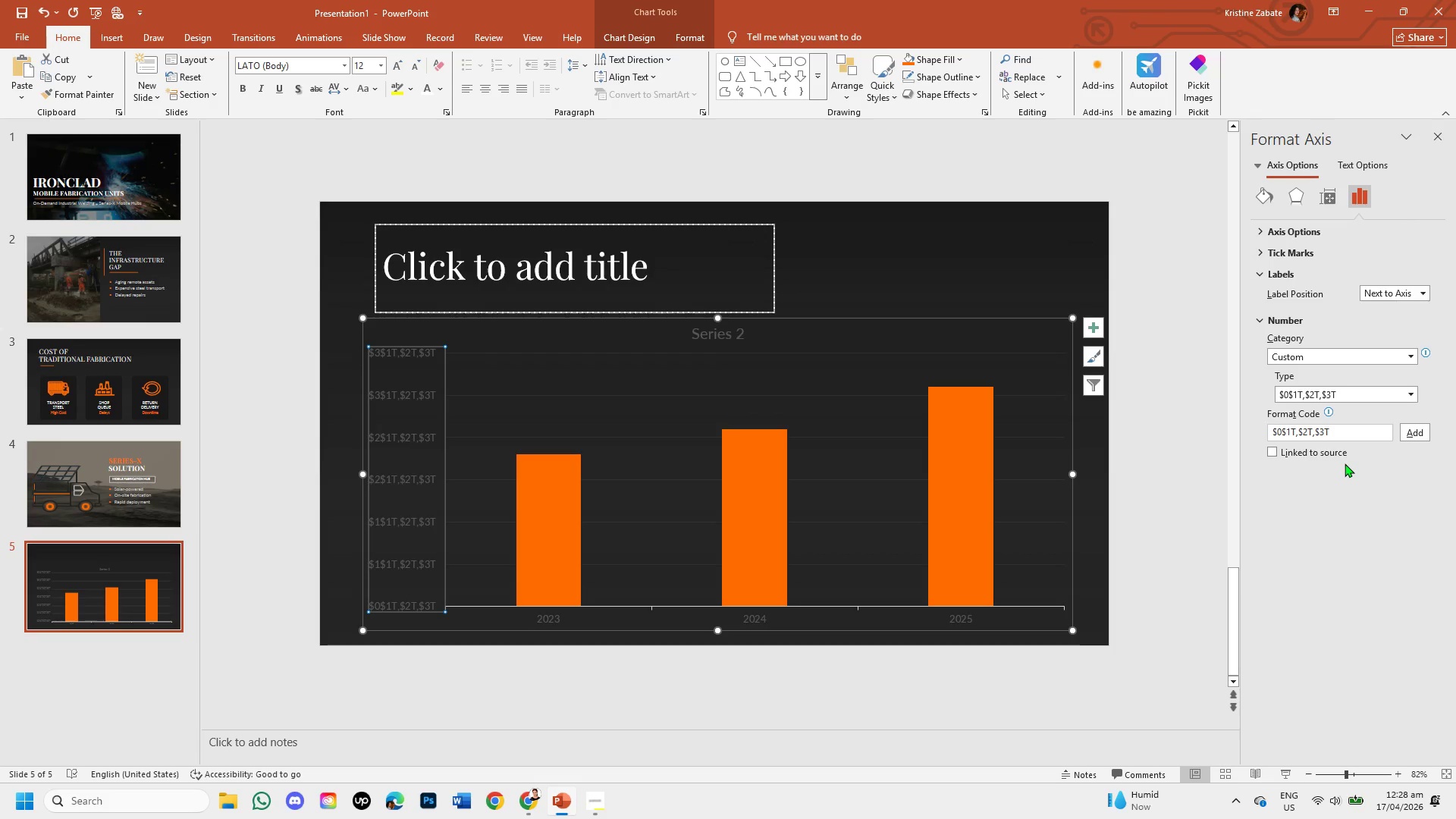 
left_click([1407, 354])
 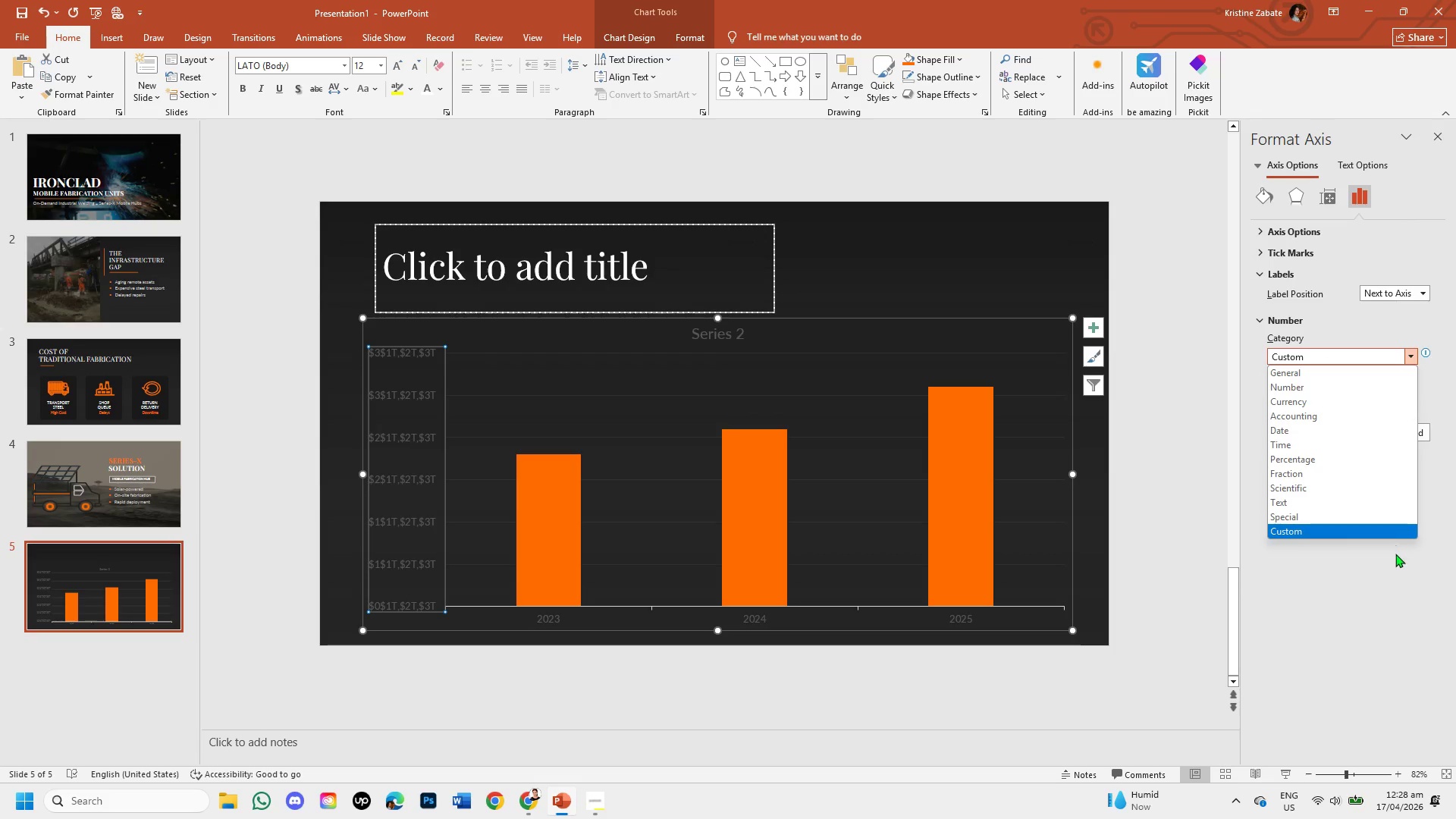 
left_click([1389, 585])
 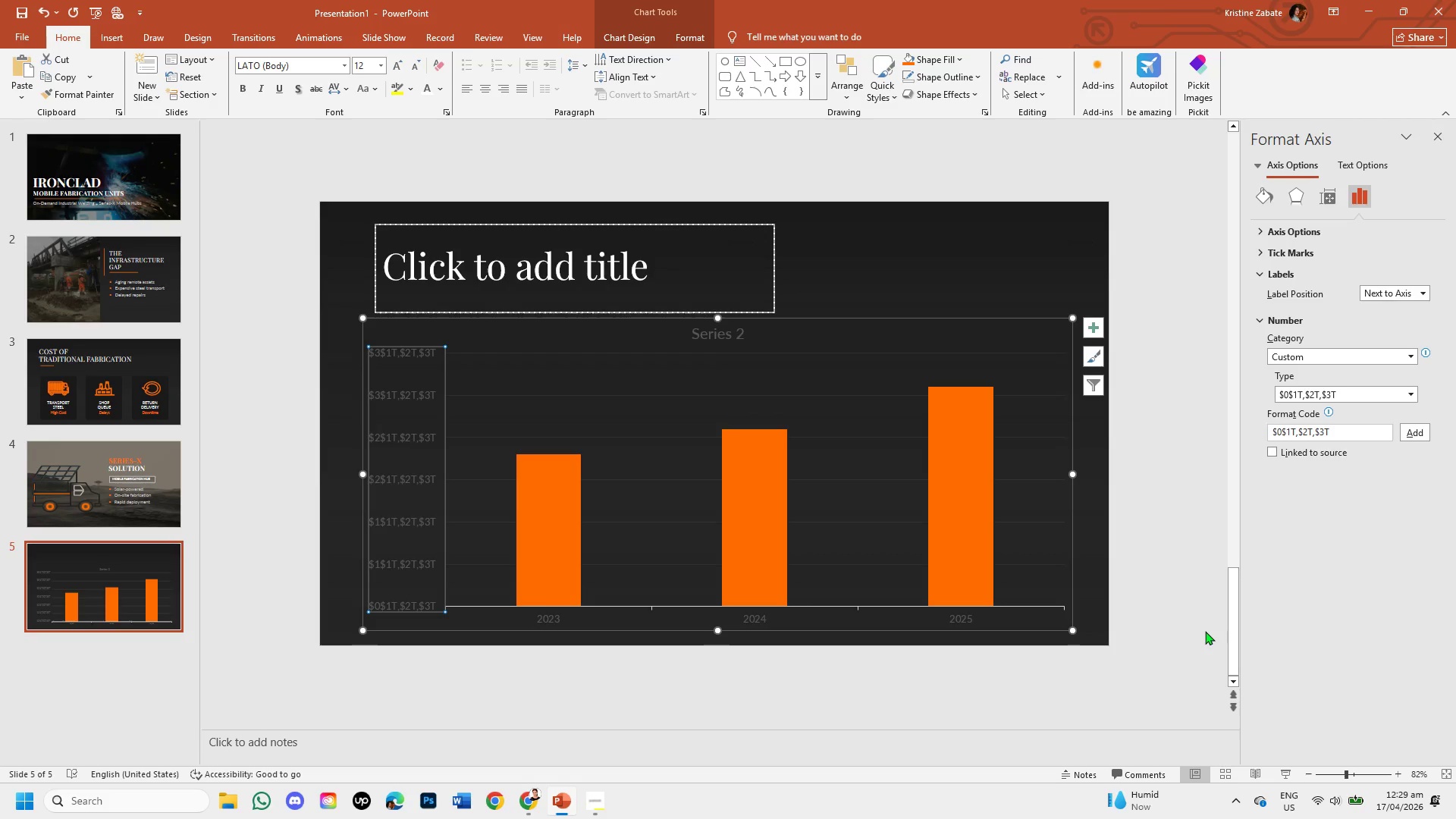 
wait(16.22)
 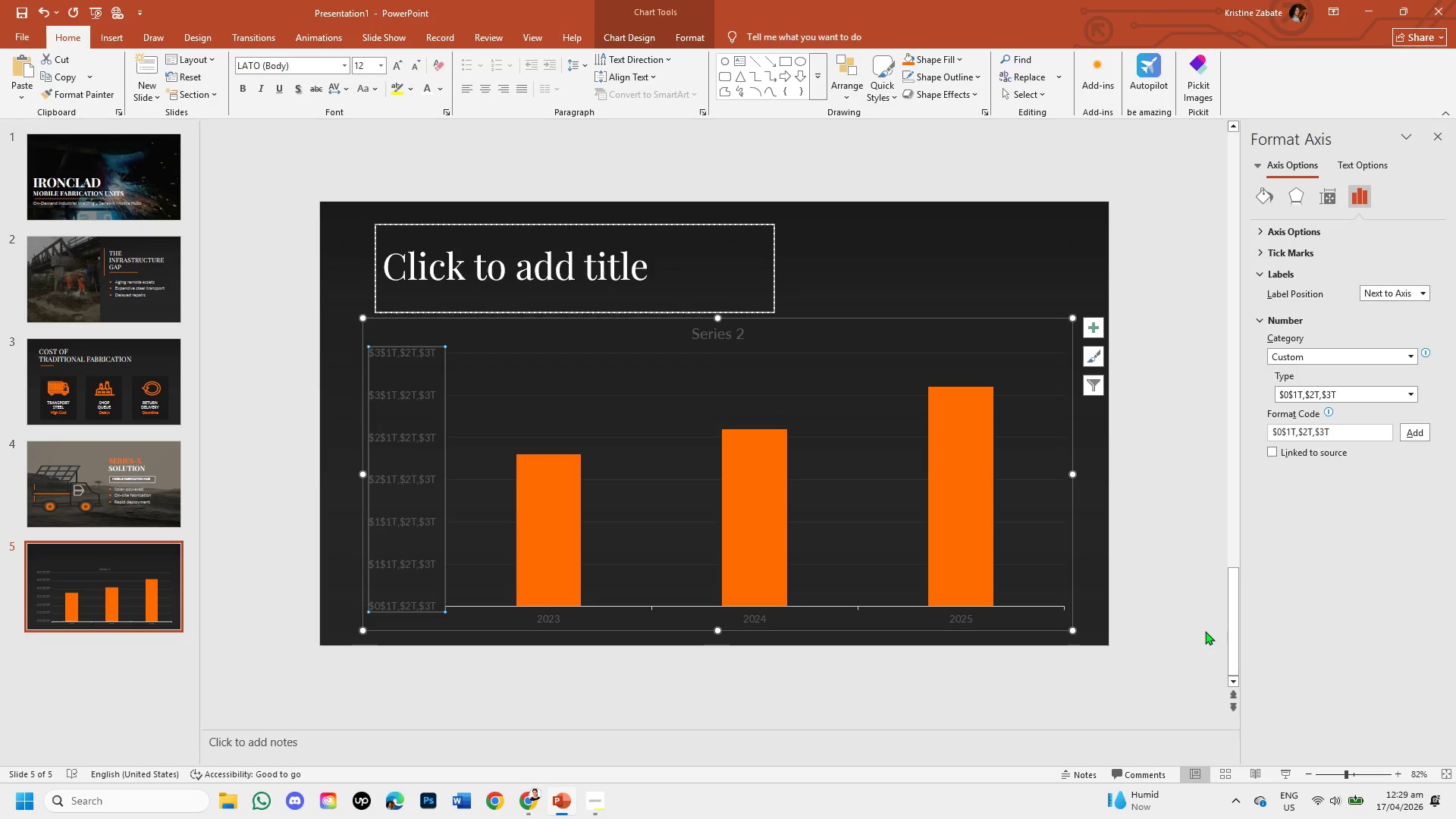 
left_click_drag(start_coordinate=[1337, 431], to_coordinate=[1265, 422])
 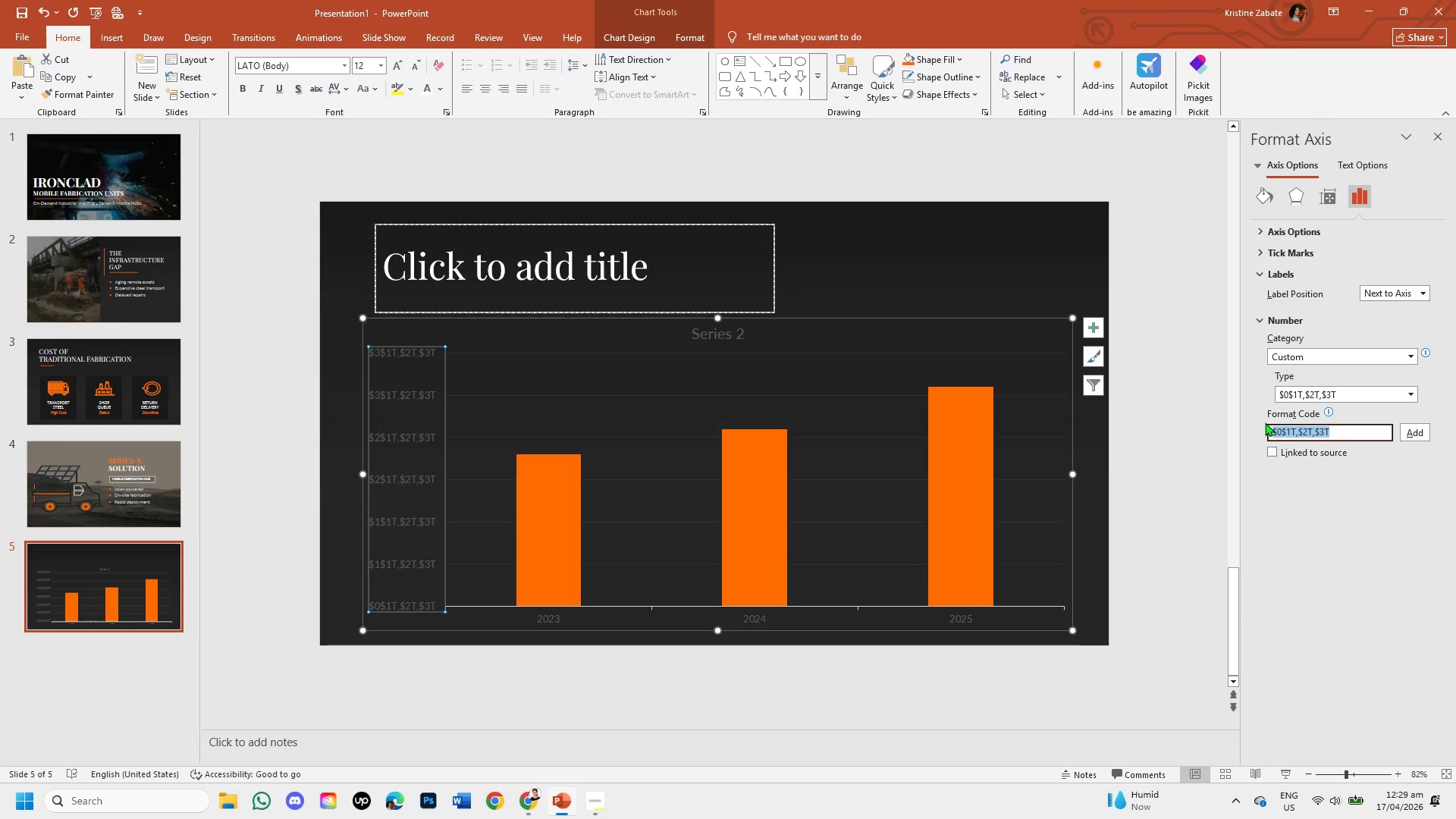 
key(Backspace)
 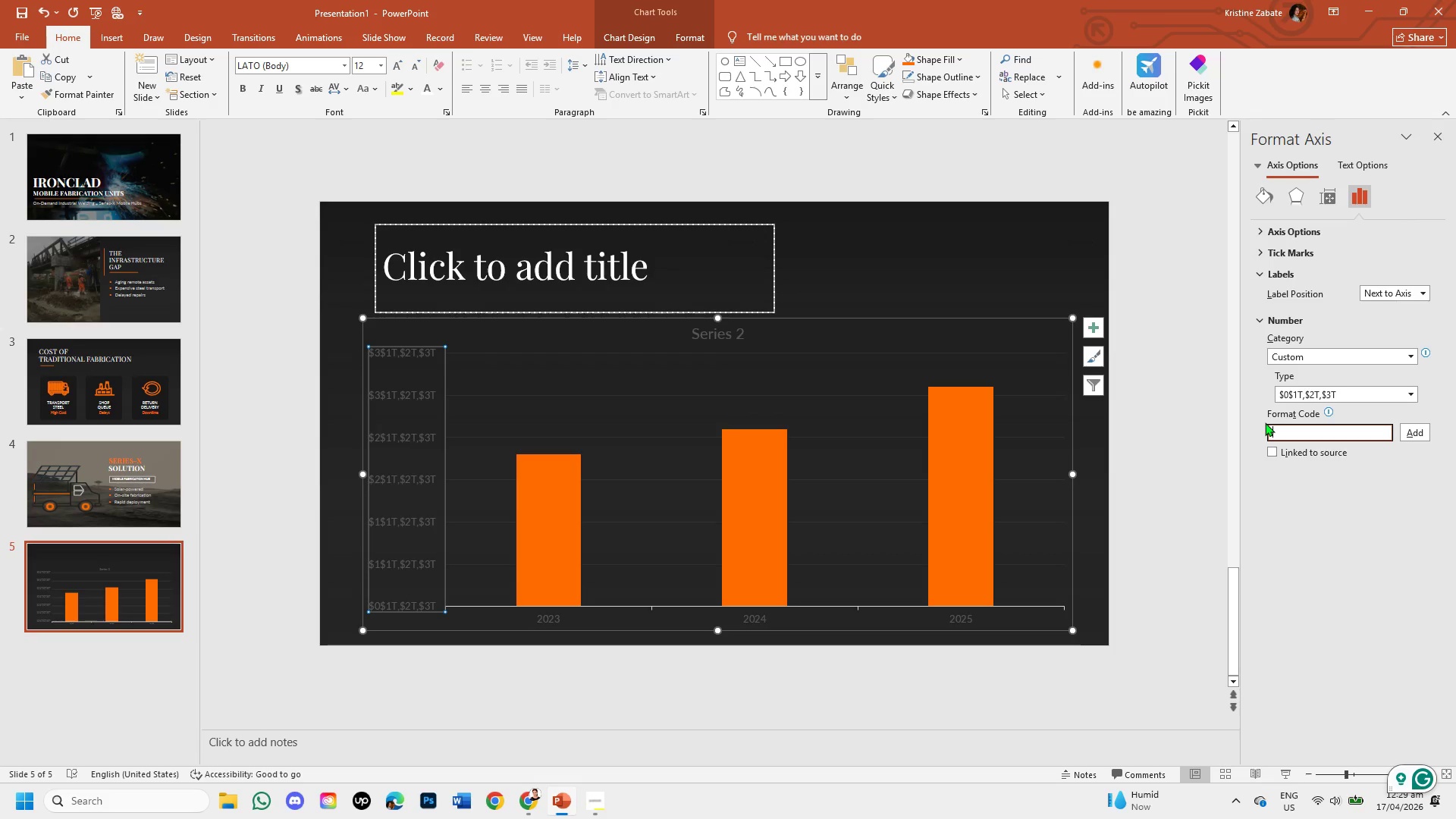 
wait(11.66)
 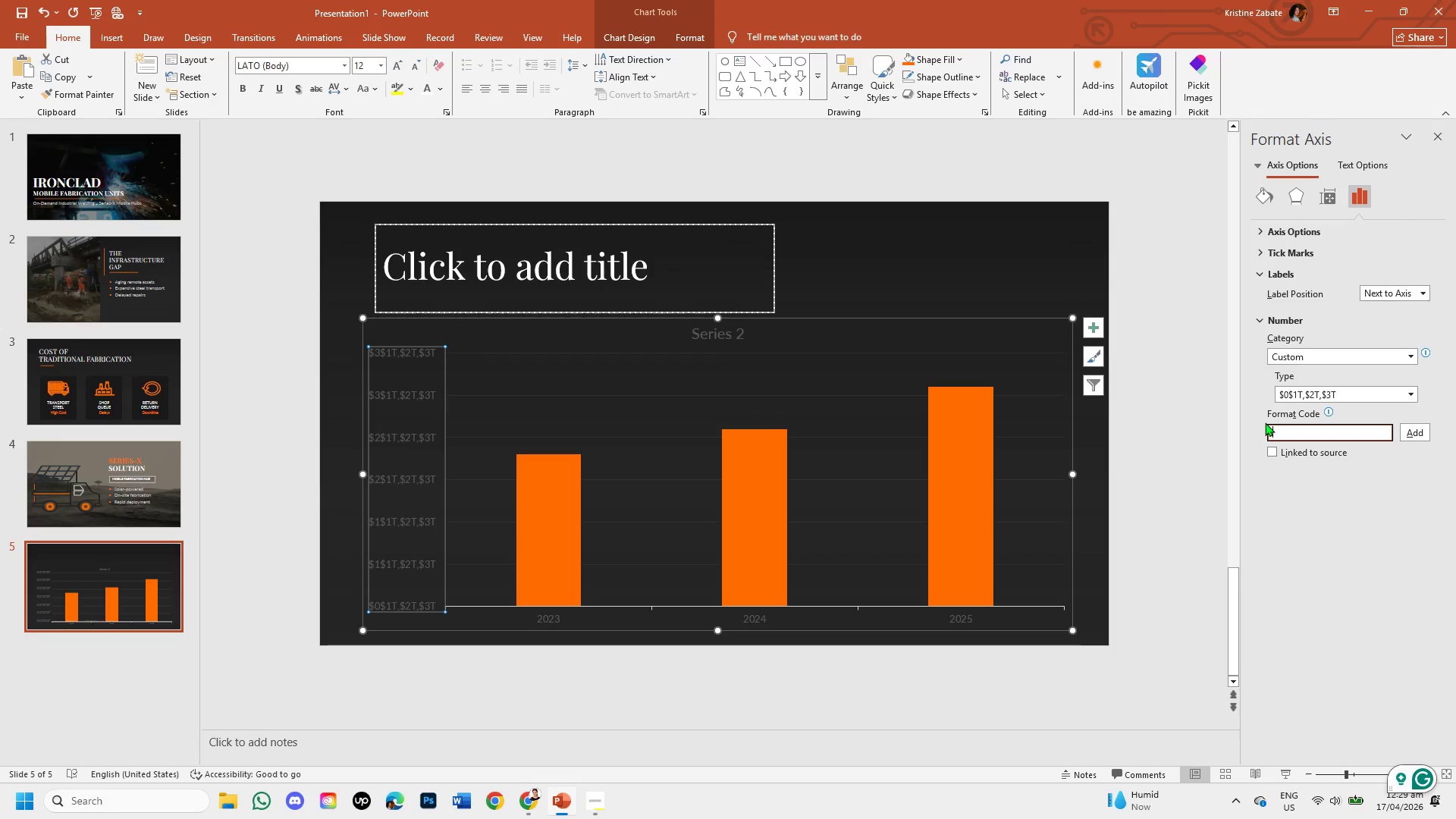 
left_click([1338, 391])
 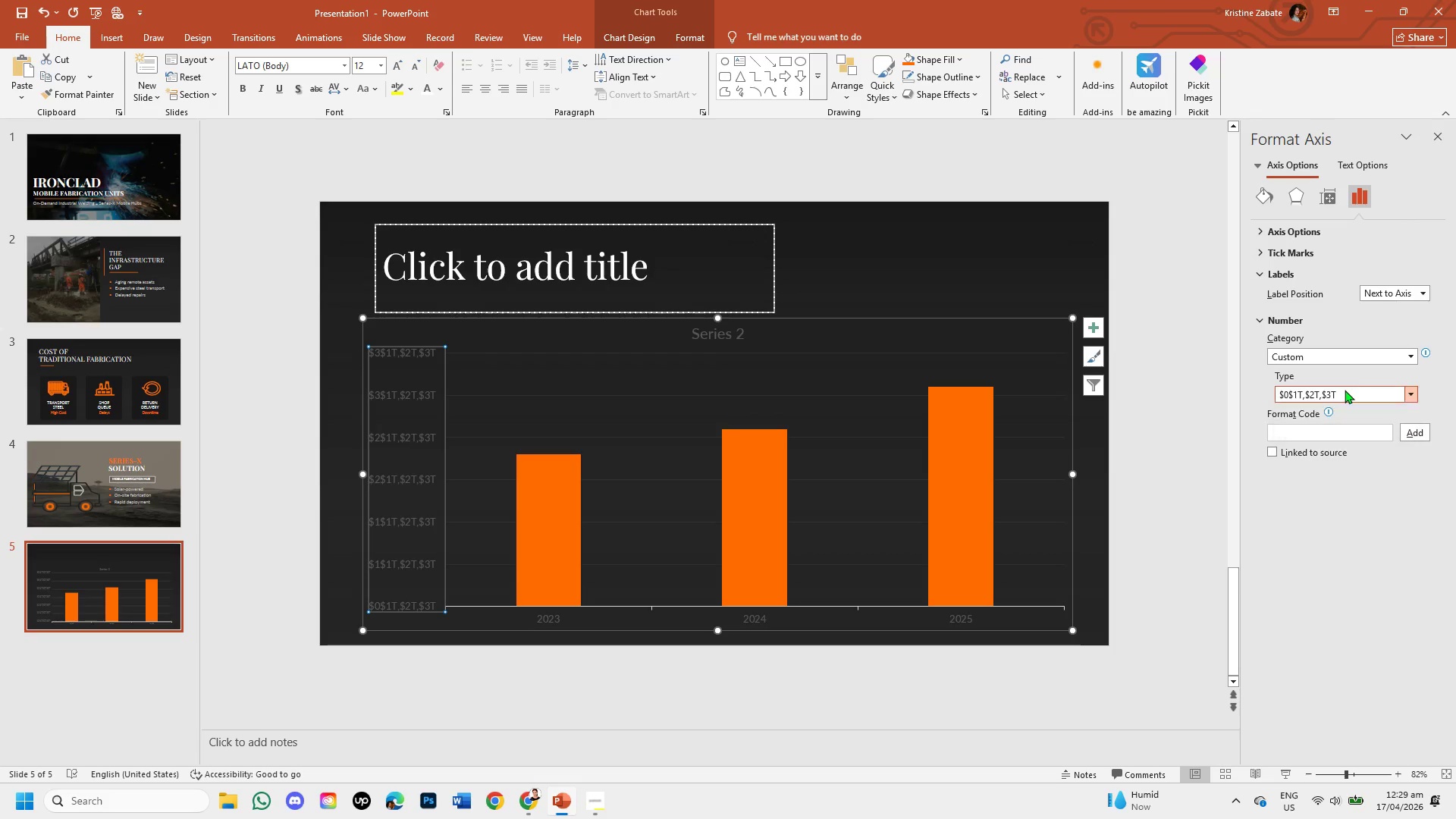 
double_click([1345, 390])
 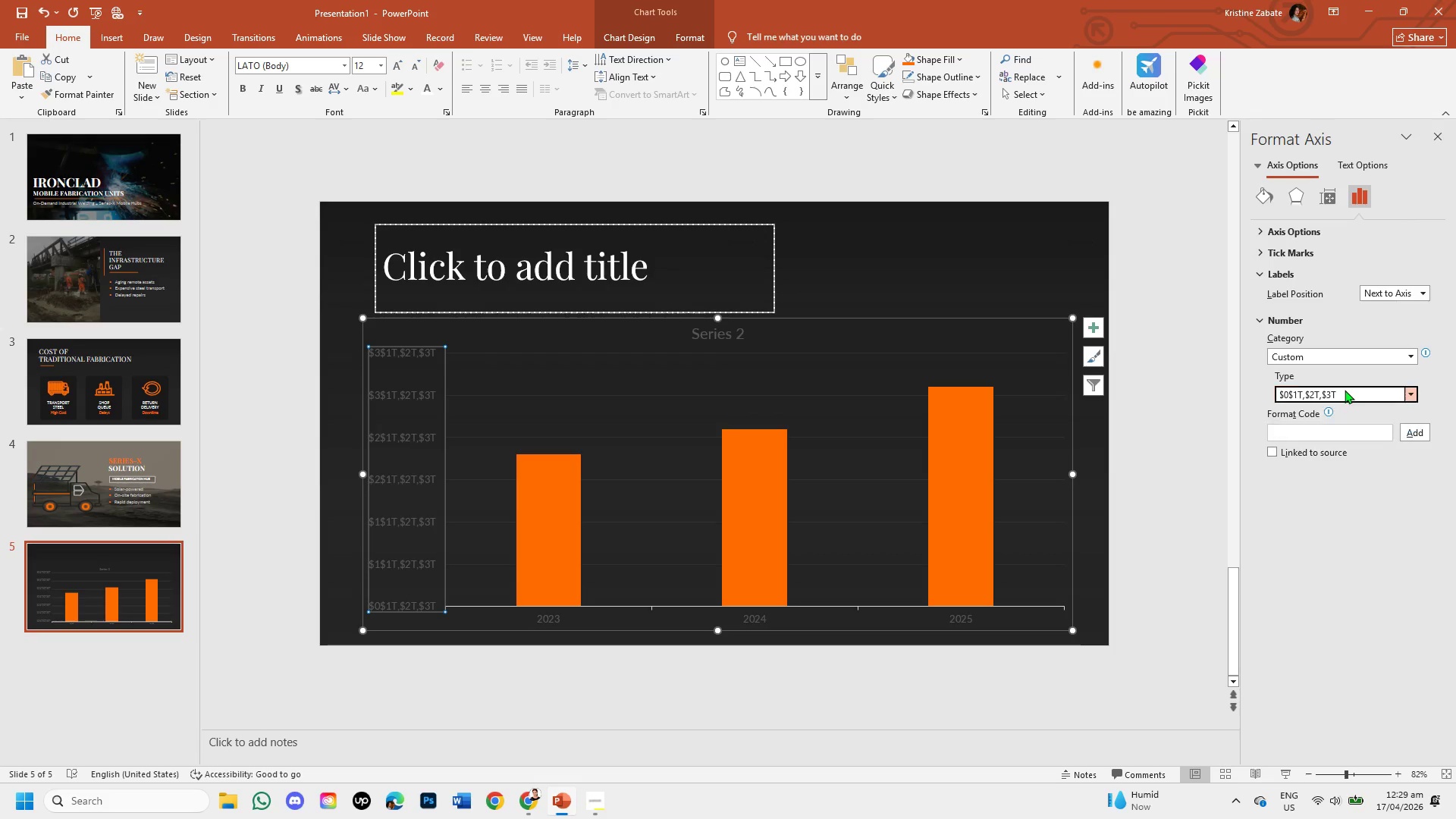 
triple_click([1345, 390])
 